 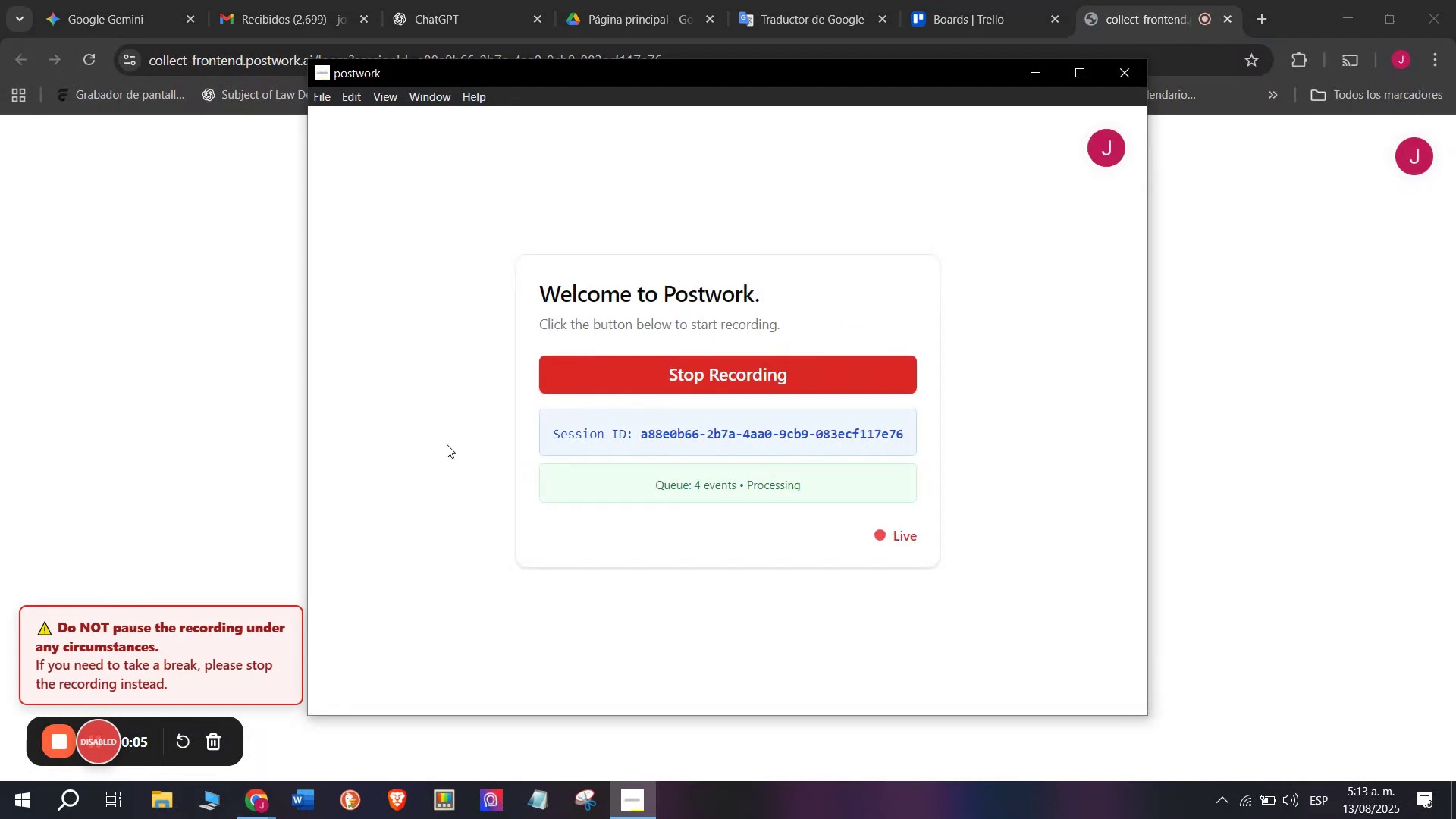 
left_click([249, 411])
 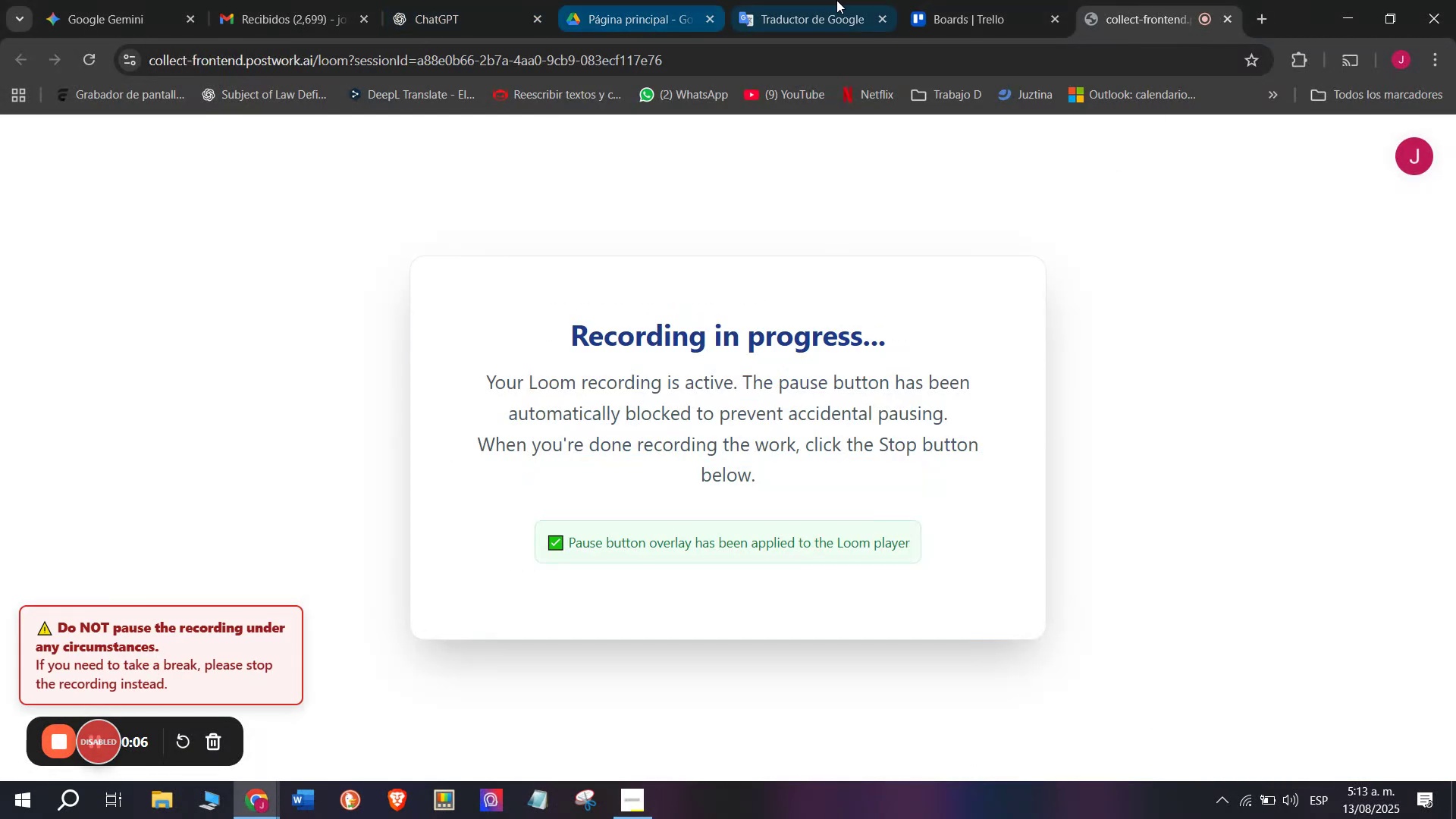 
left_click([922, 0])
 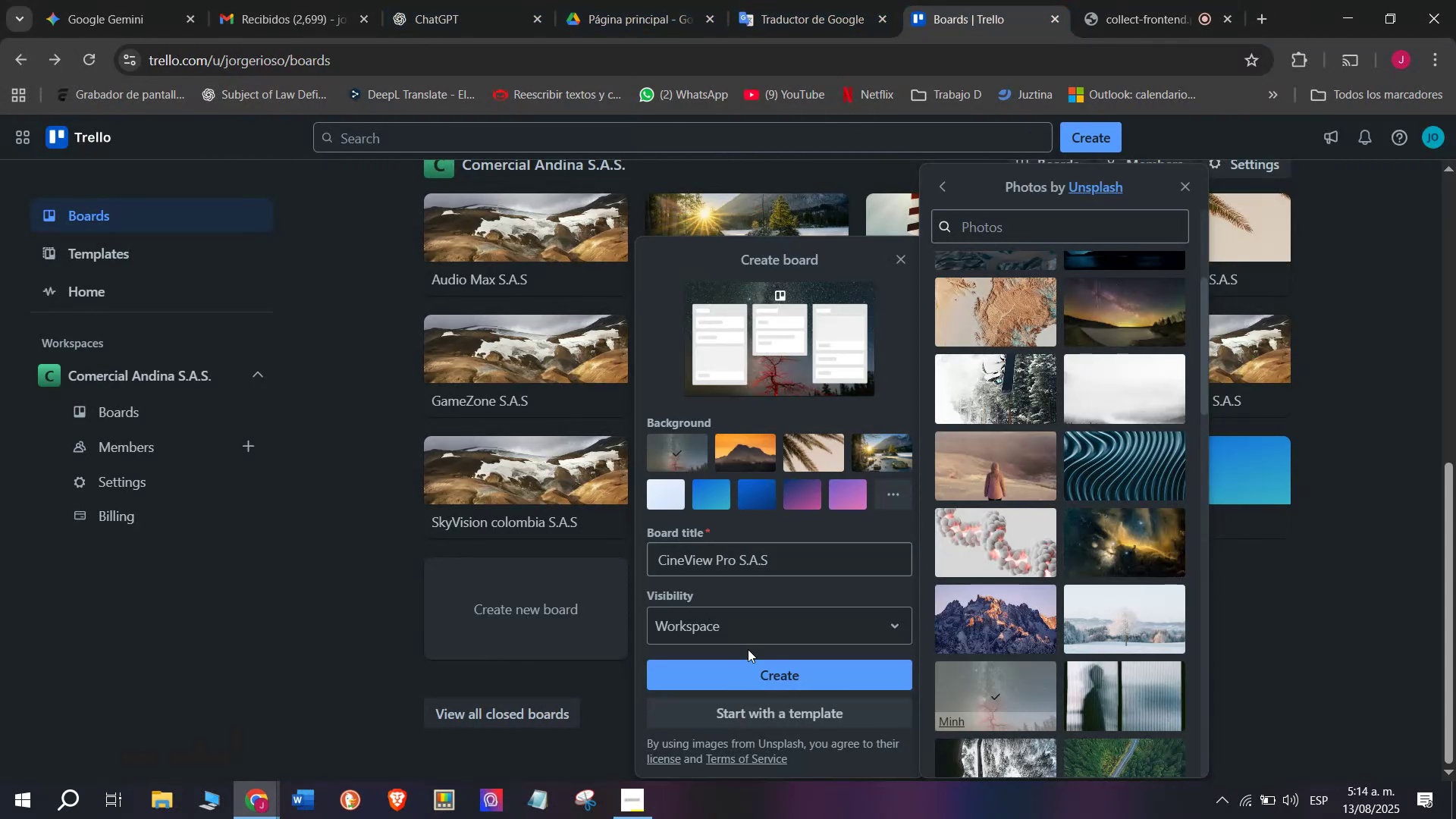 
left_click([775, 664])
 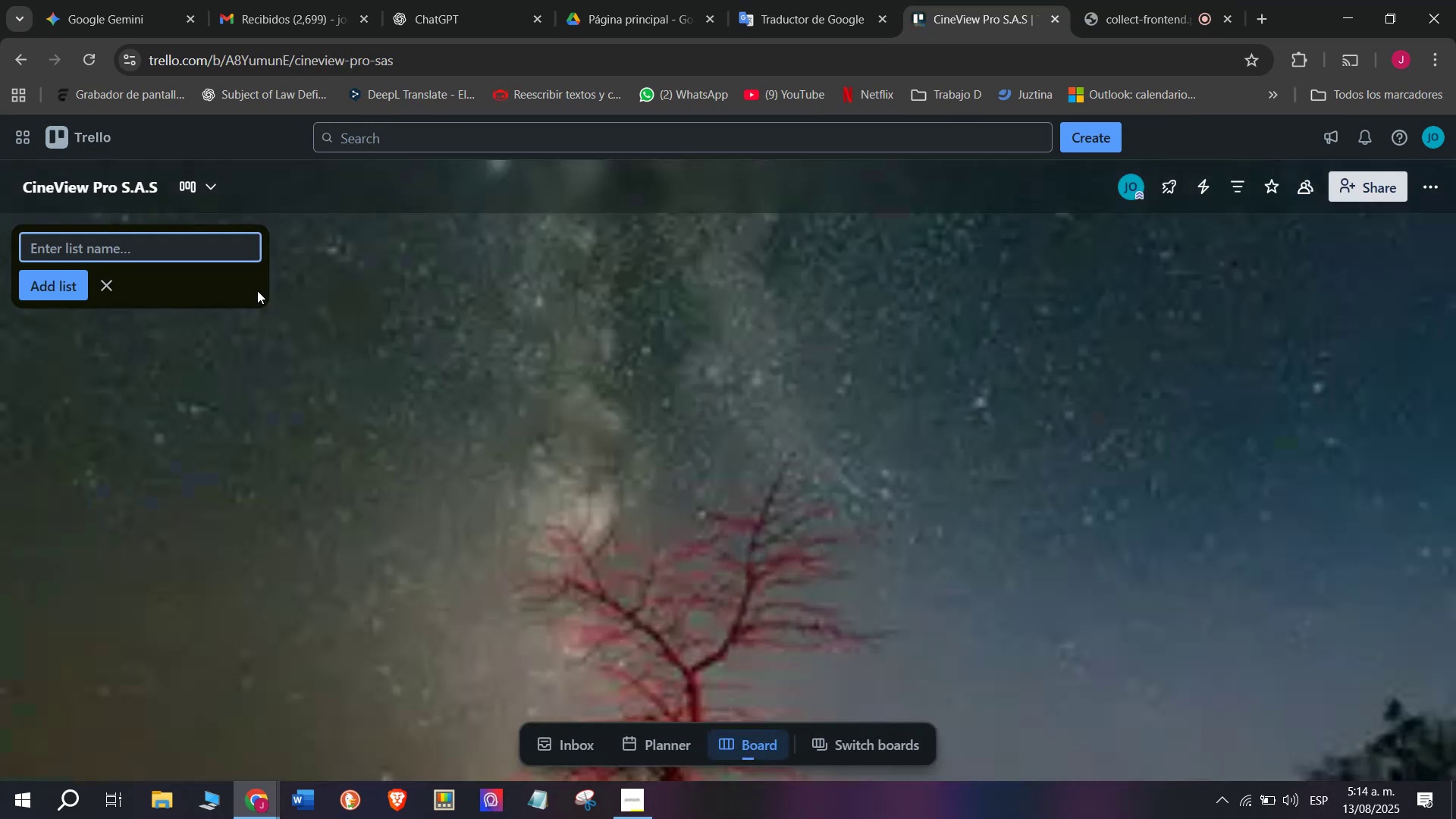 
scroll: coordinate [403, 444], scroll_direction: down, amount: 2.0
 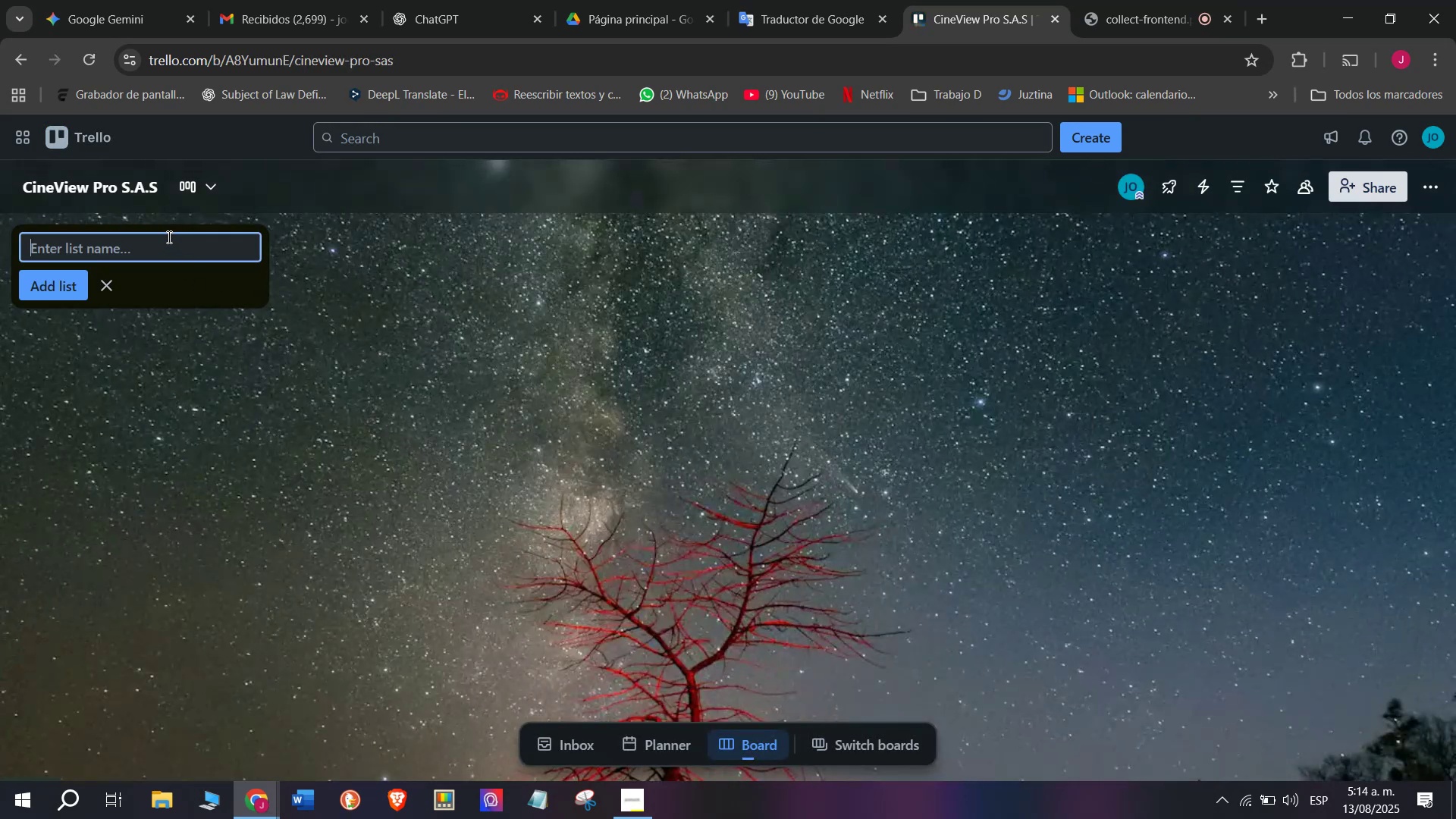 
key(CapsLock)
 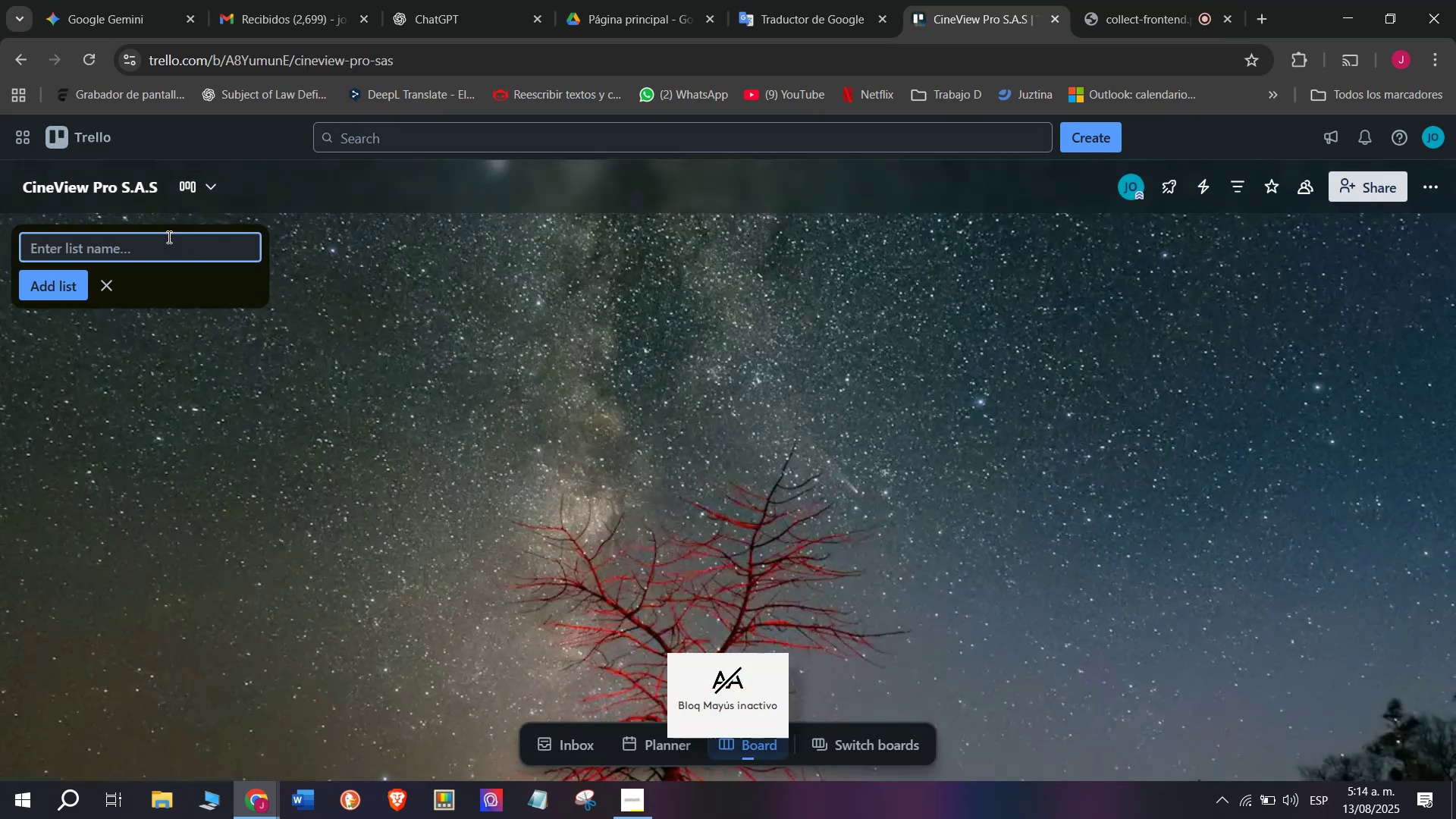 
key(CapsLock)
 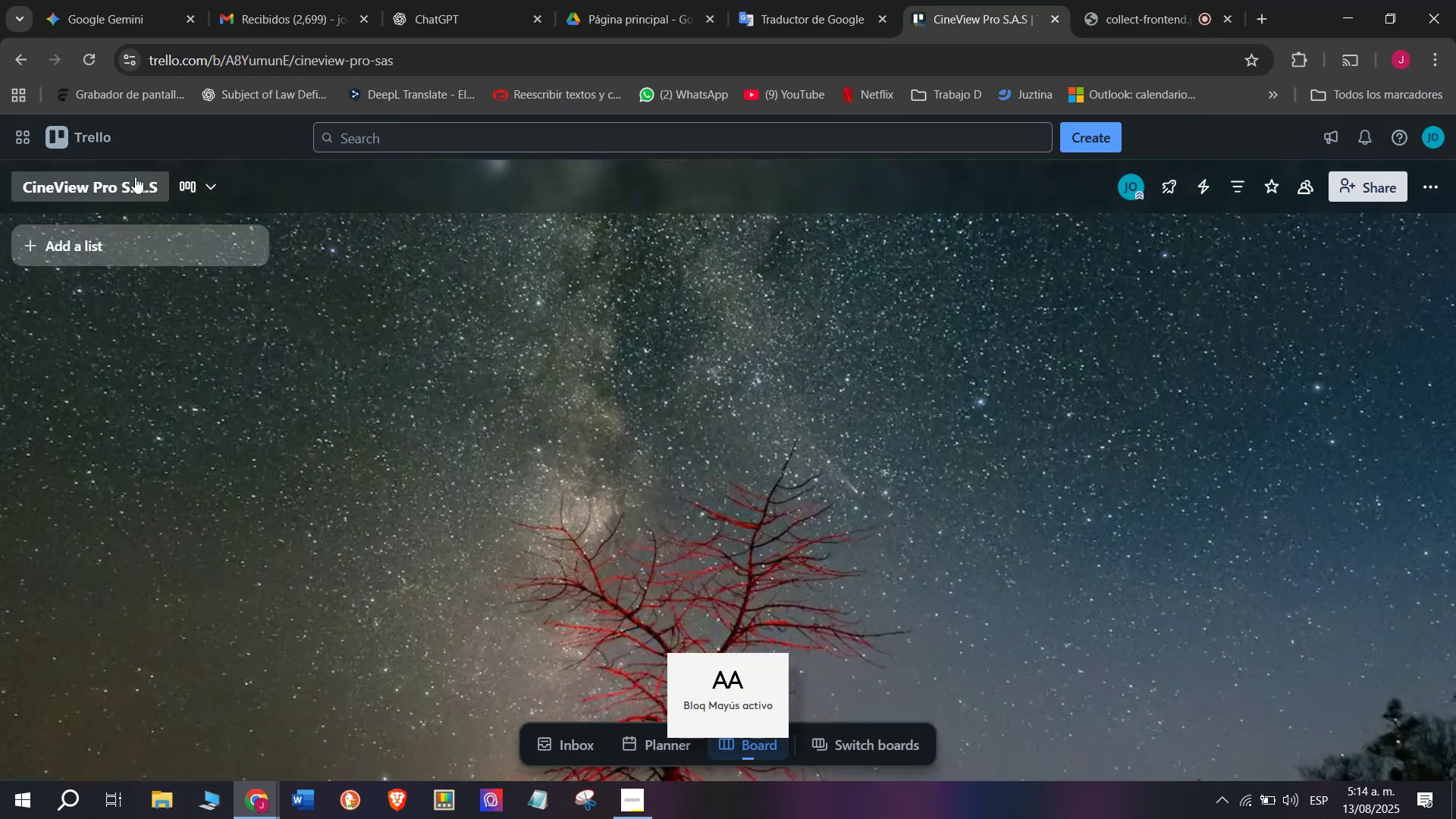 
left_click([135, 178])
 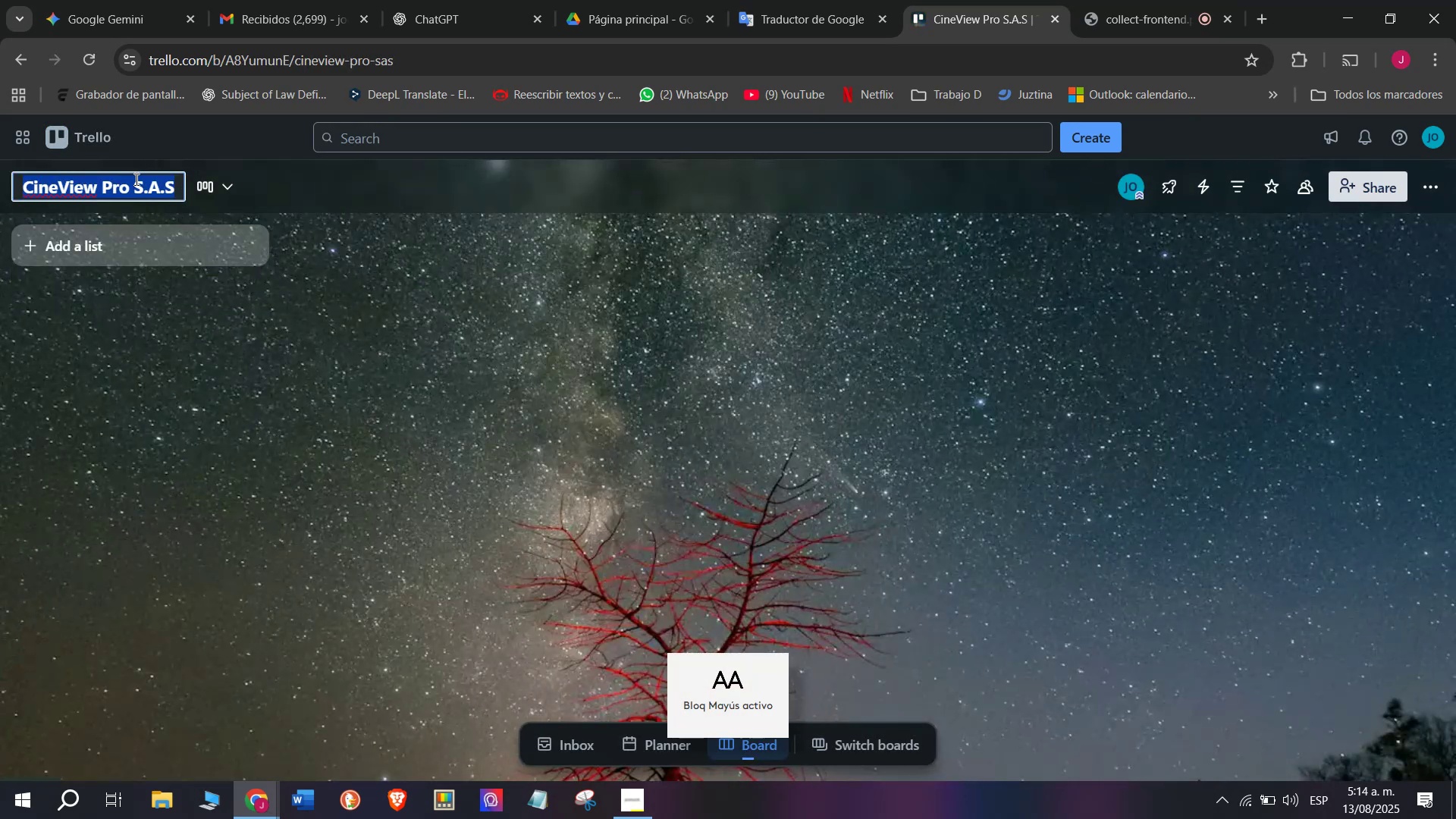 
key(Control+C)
 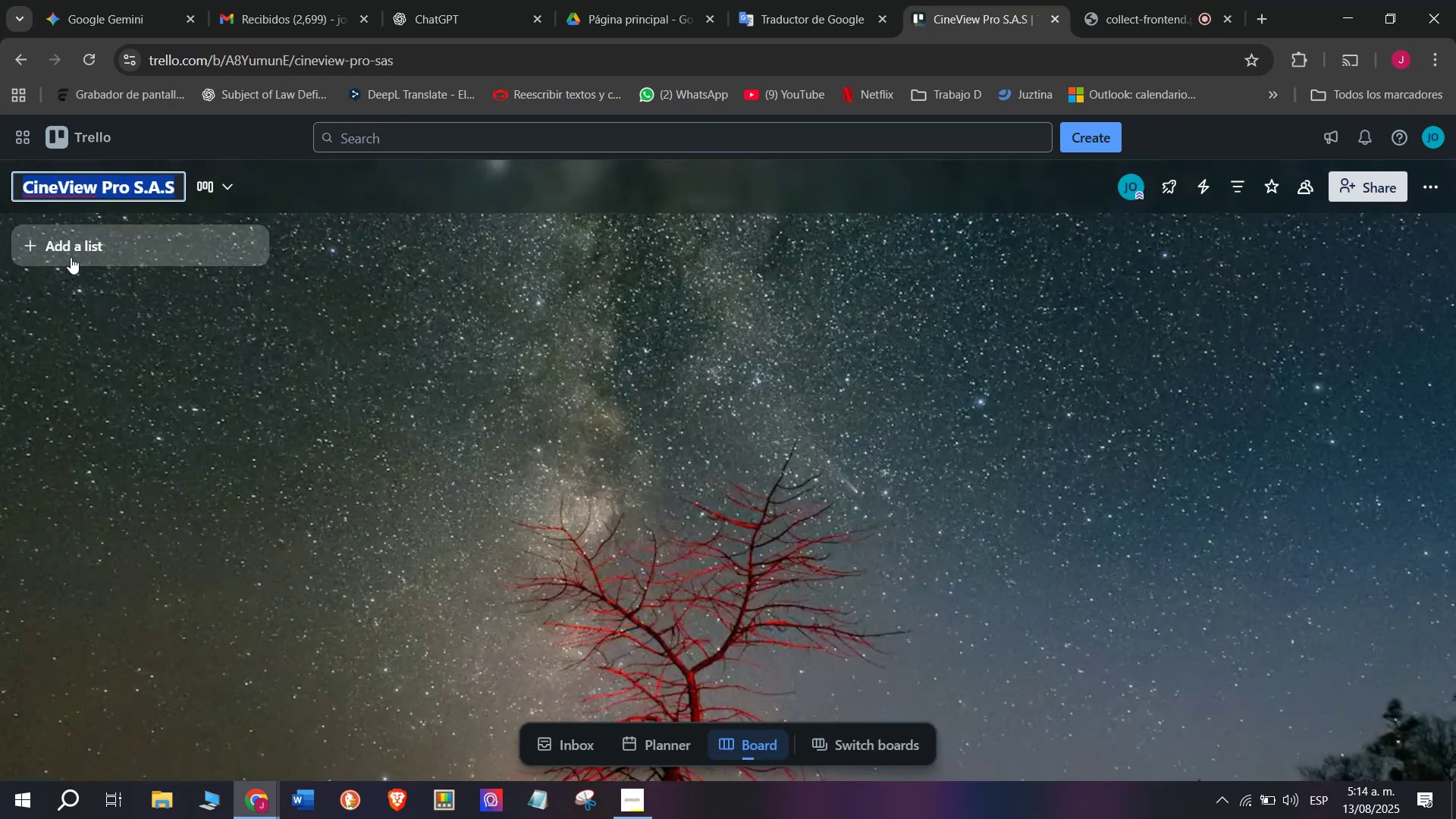 
key(Control+ControlLeft)
 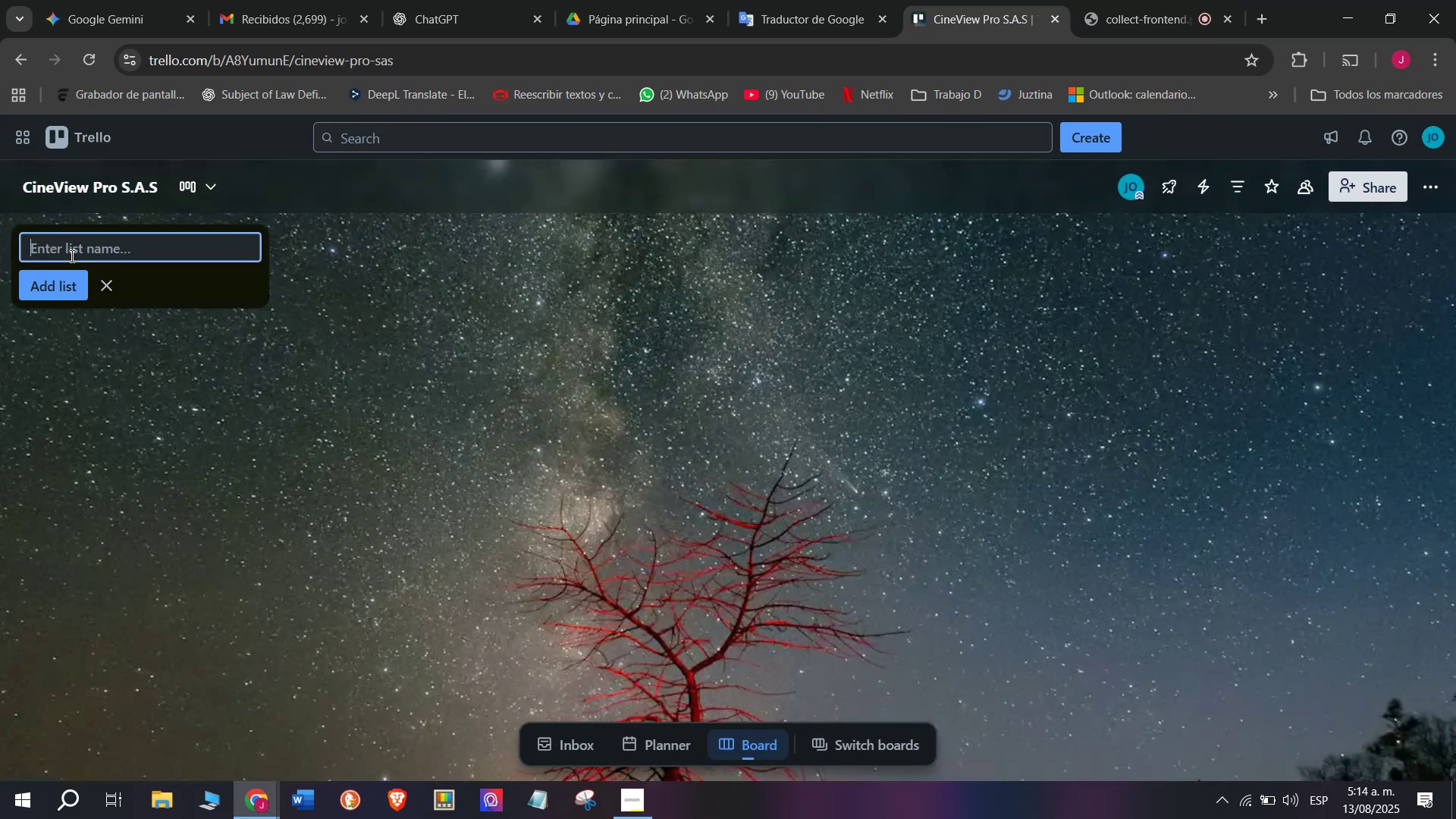 
key(Control+V)
 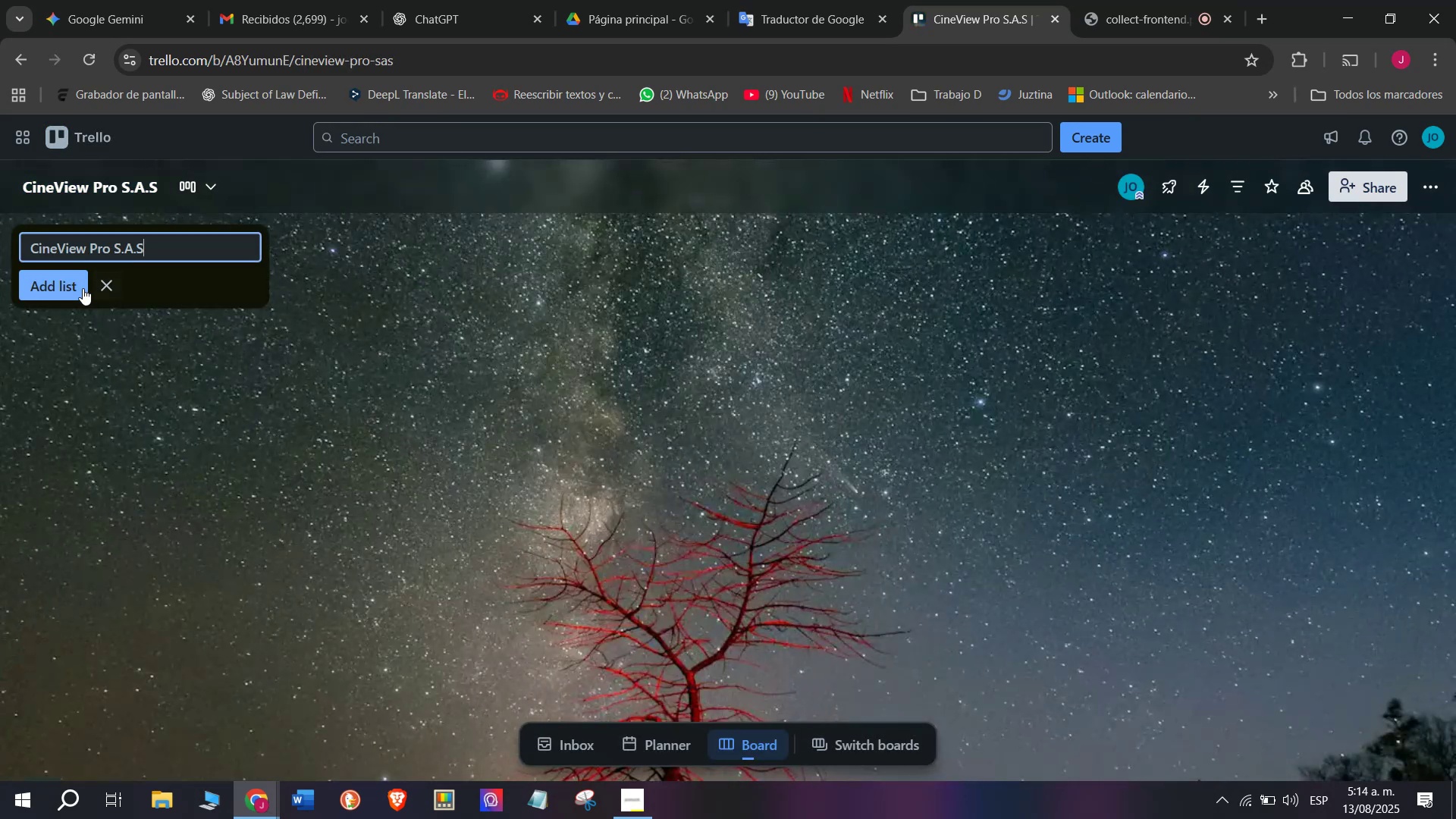 
left_click([81, 287])
 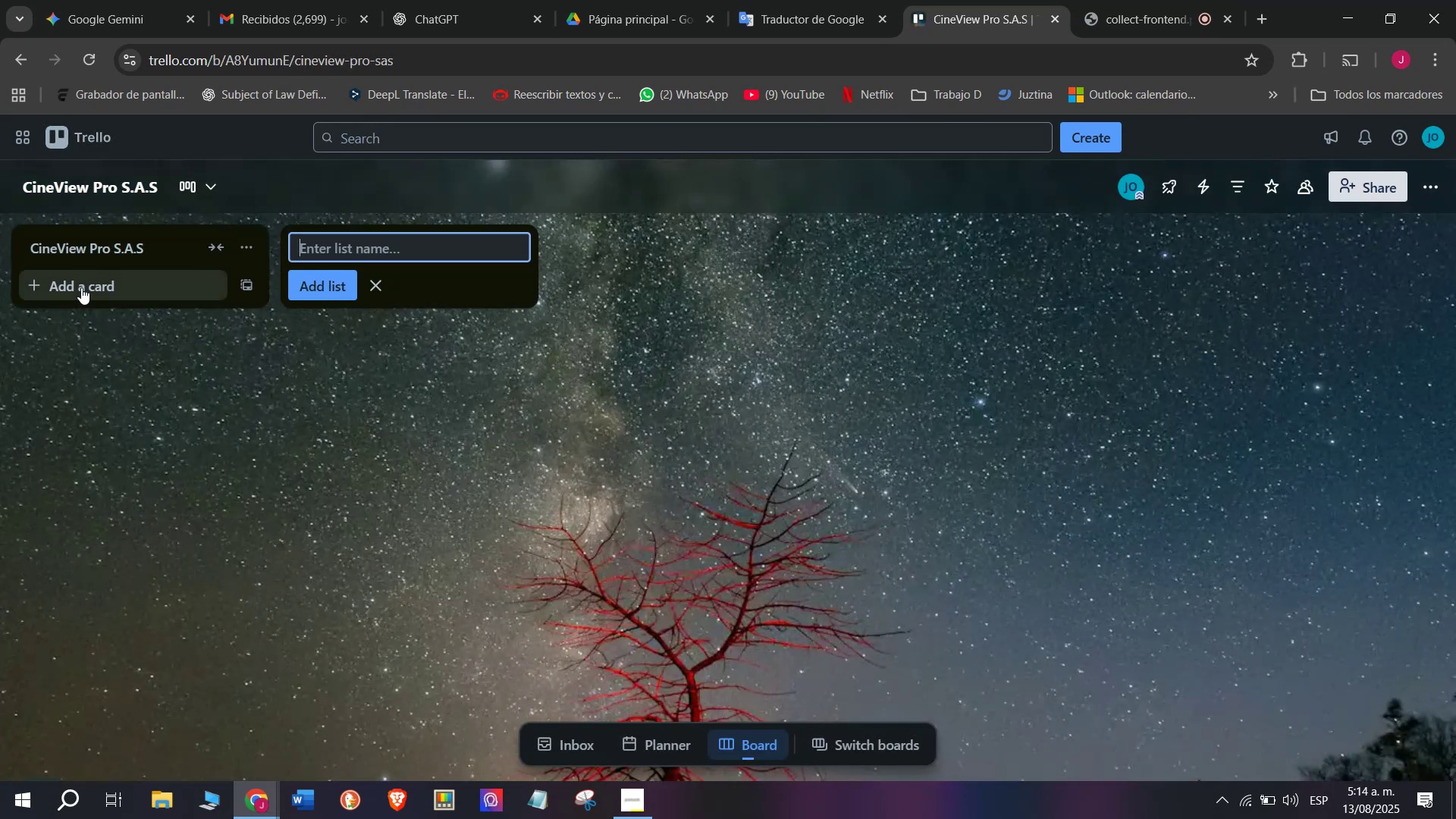 
left_click([81, 285])
 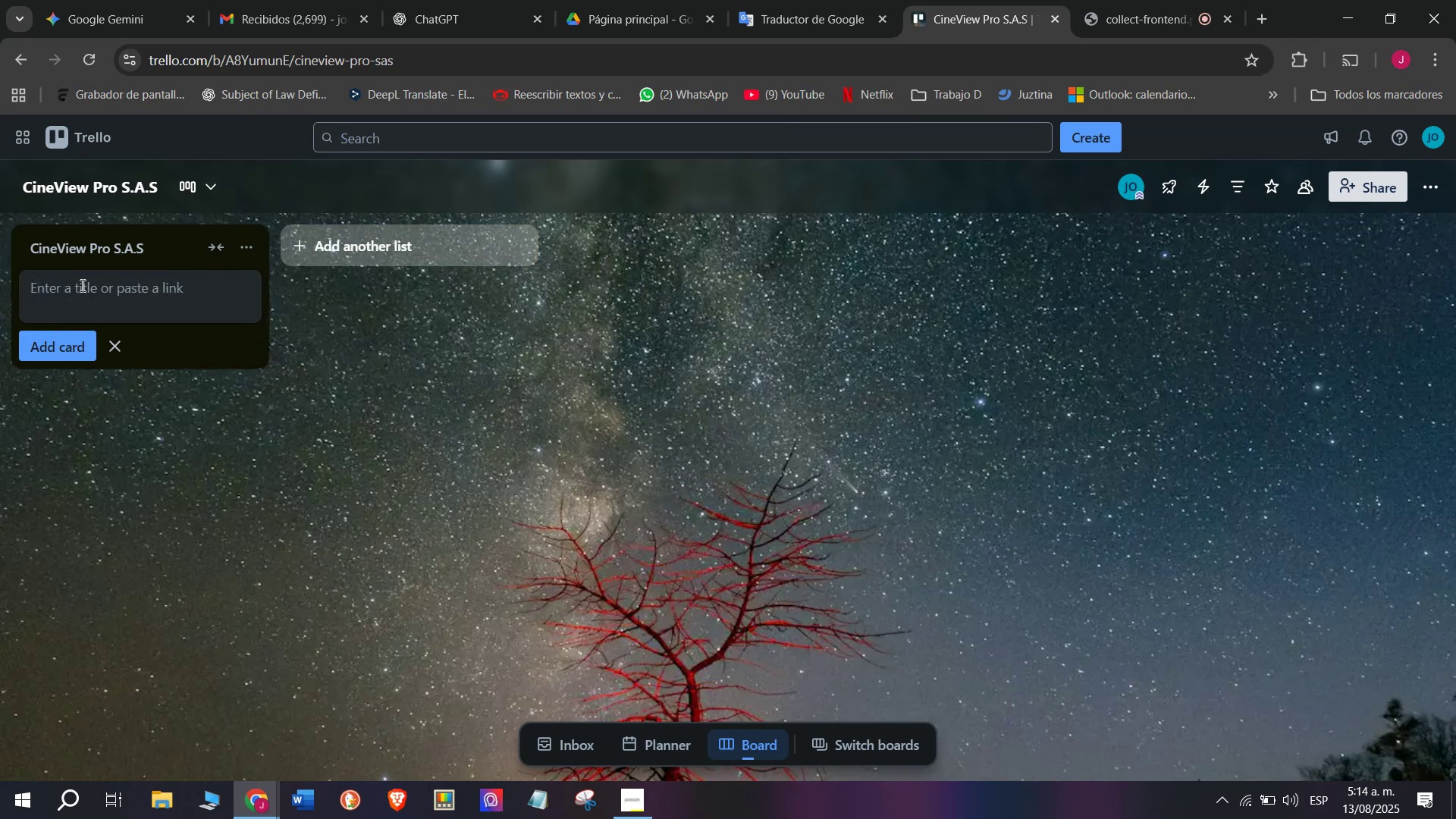 
type(Mid)
 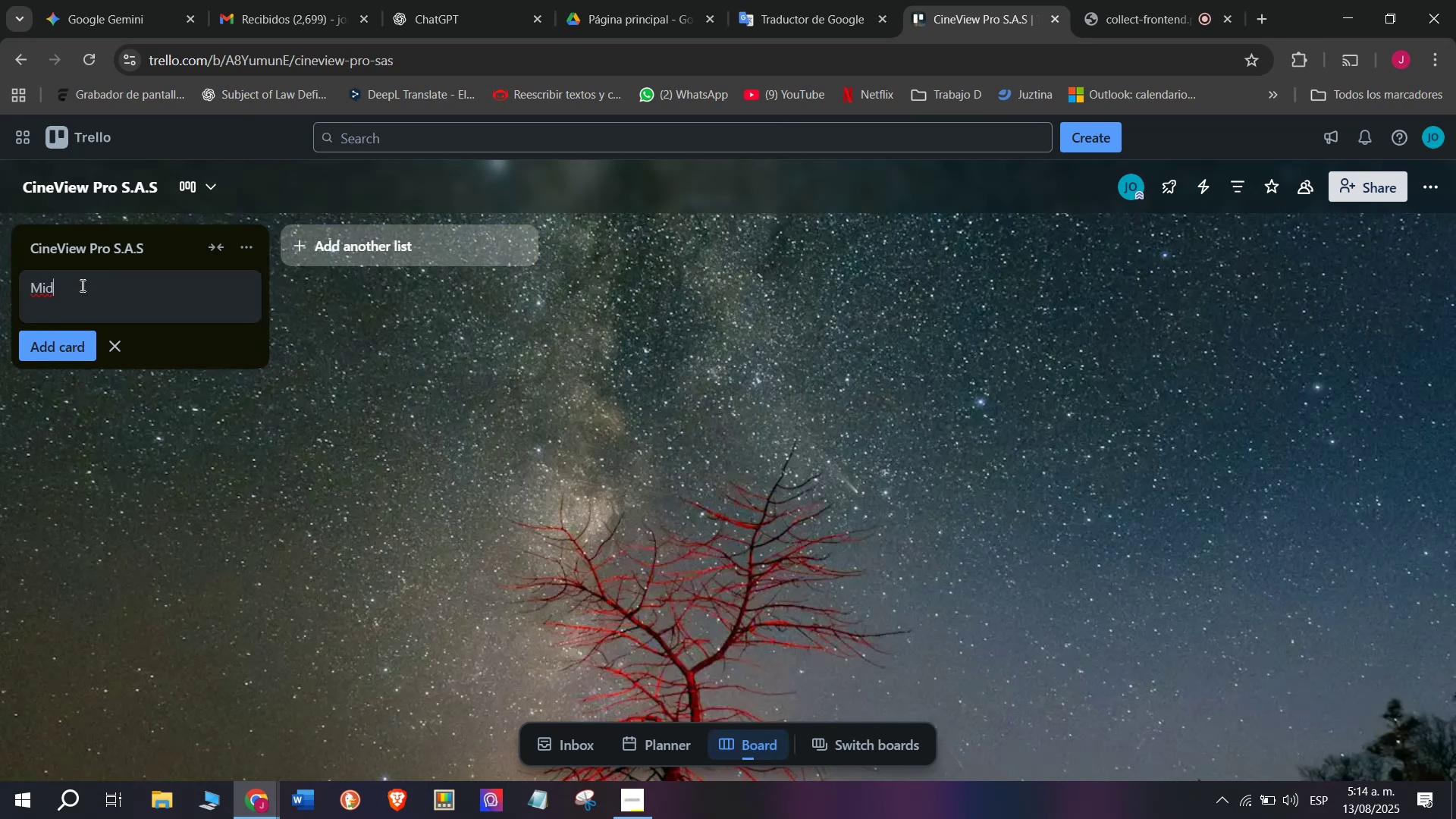 
type(s)
key(Backspace)
key(Backspace)
type(ssionn)
 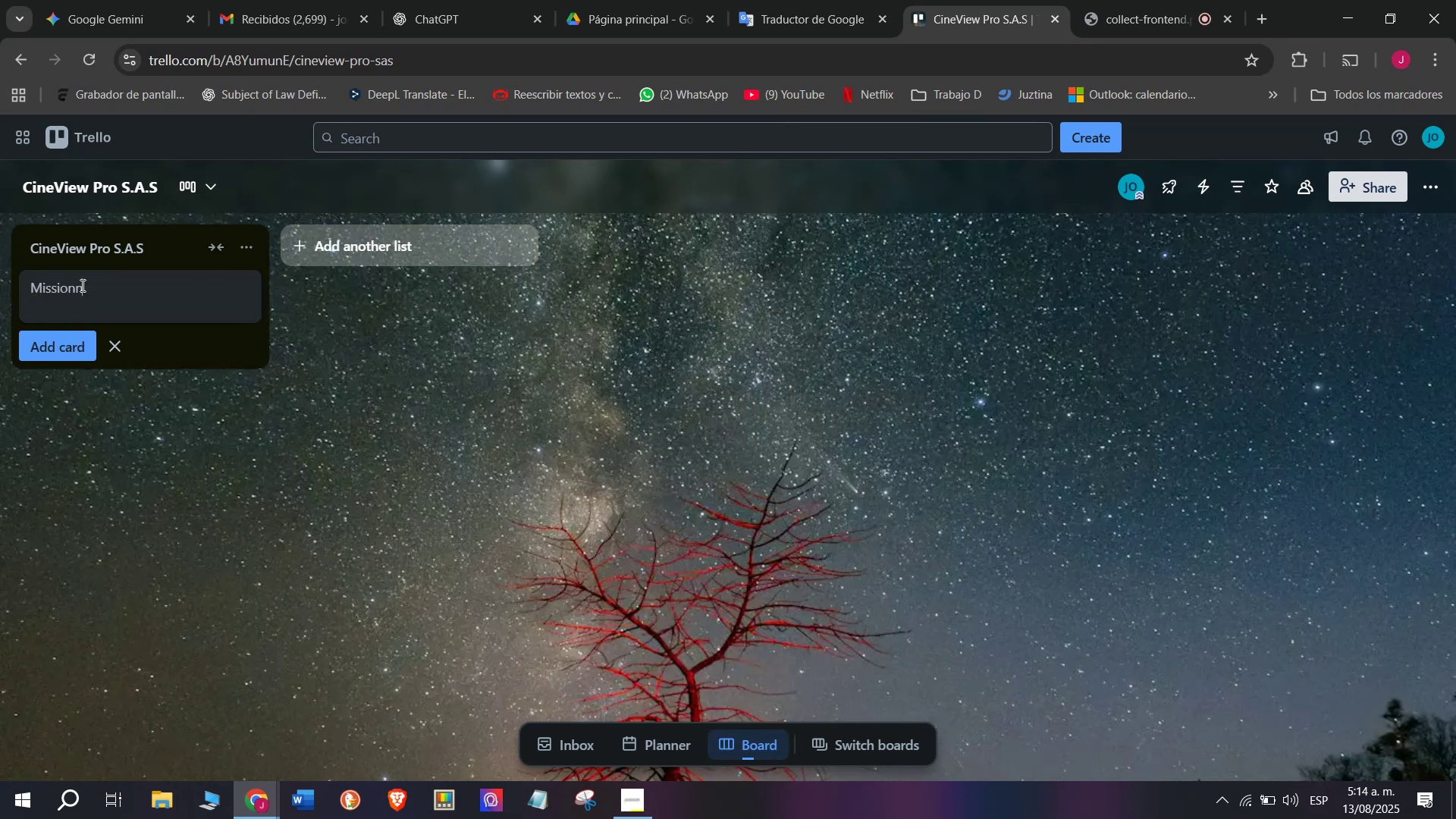 
key(Enter)
 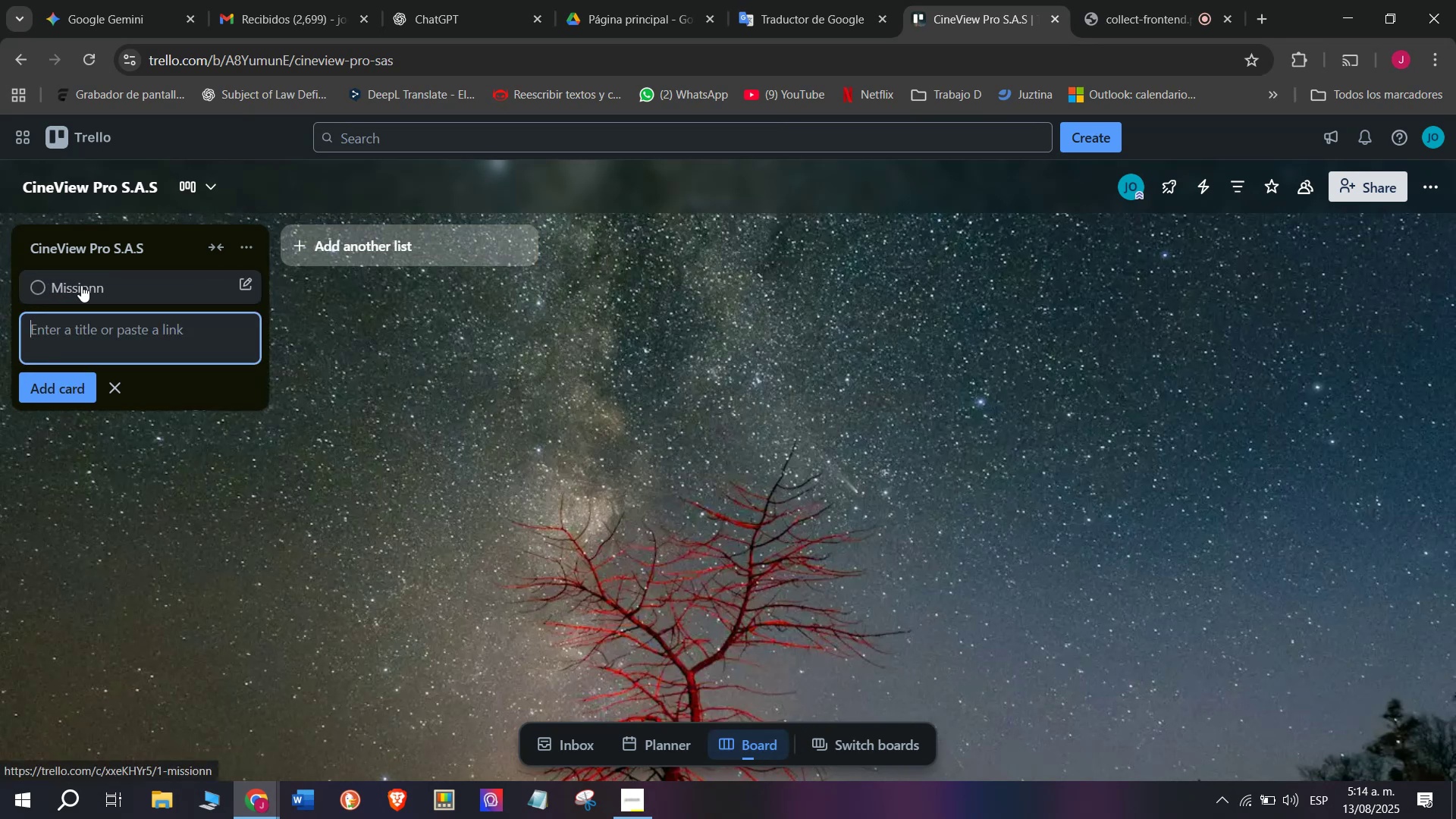 
type(Viso)
key(Backspace)
type(ion)
 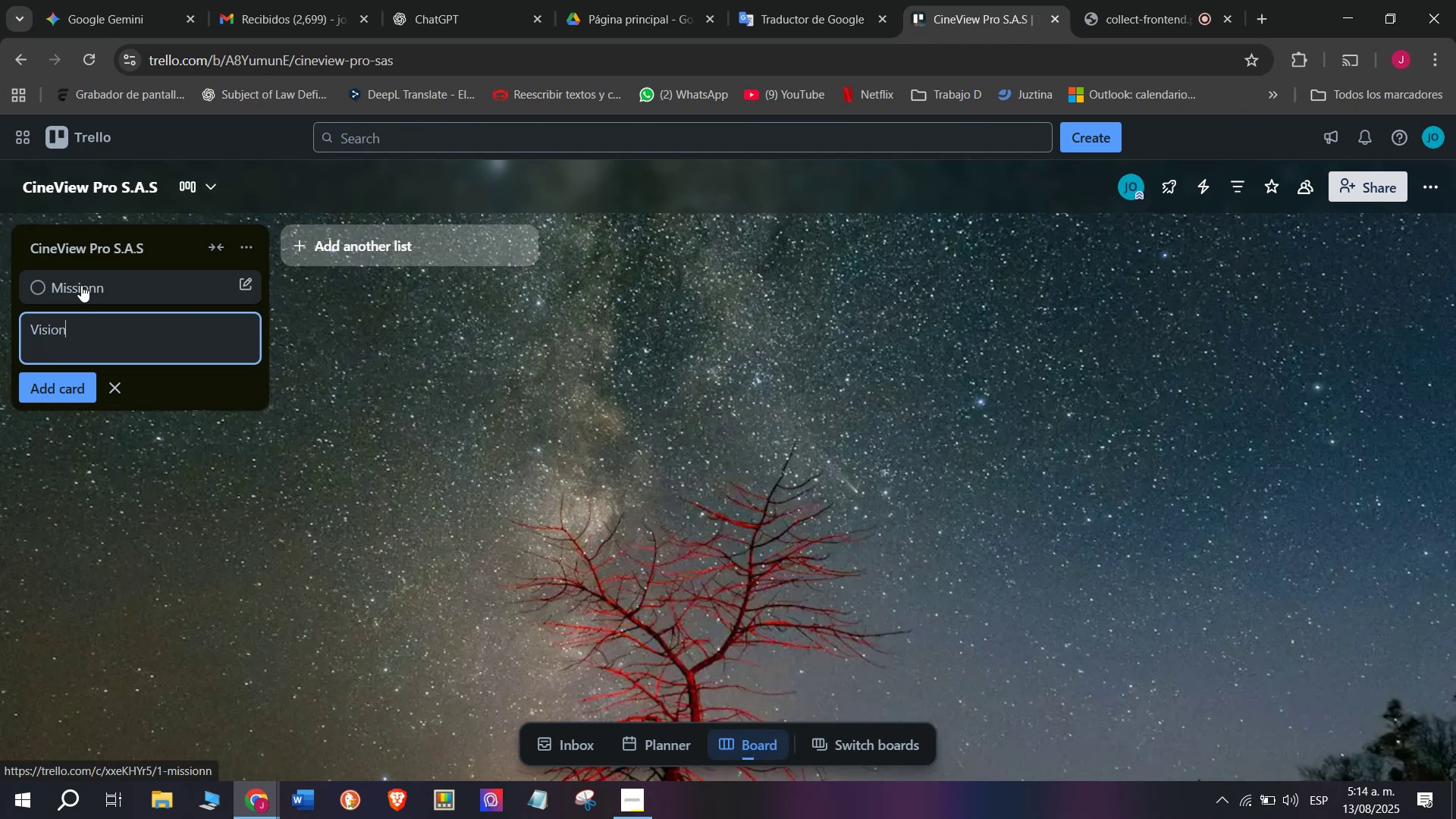 
key(Enter)
 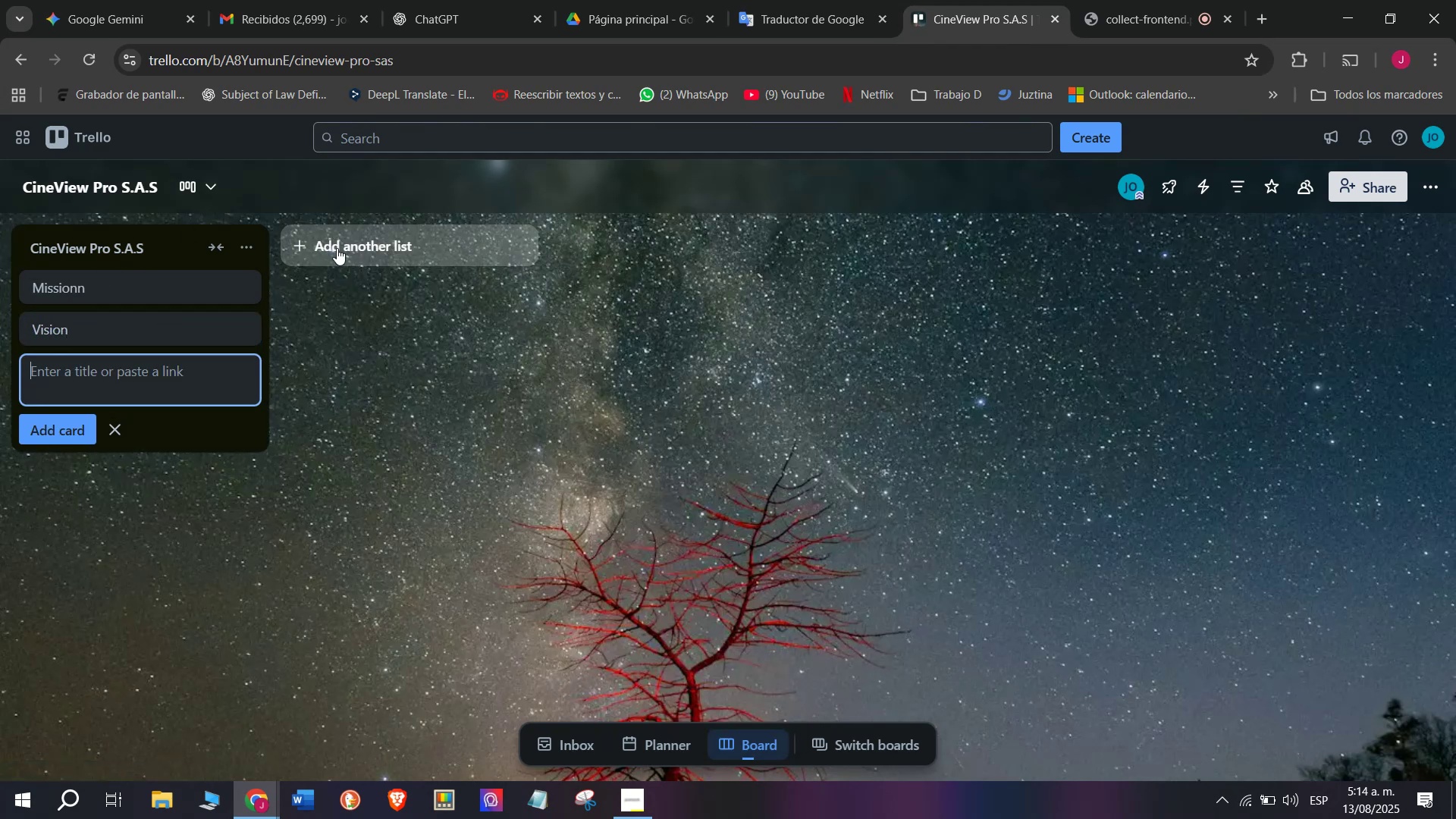 
left_click([337, 247])
 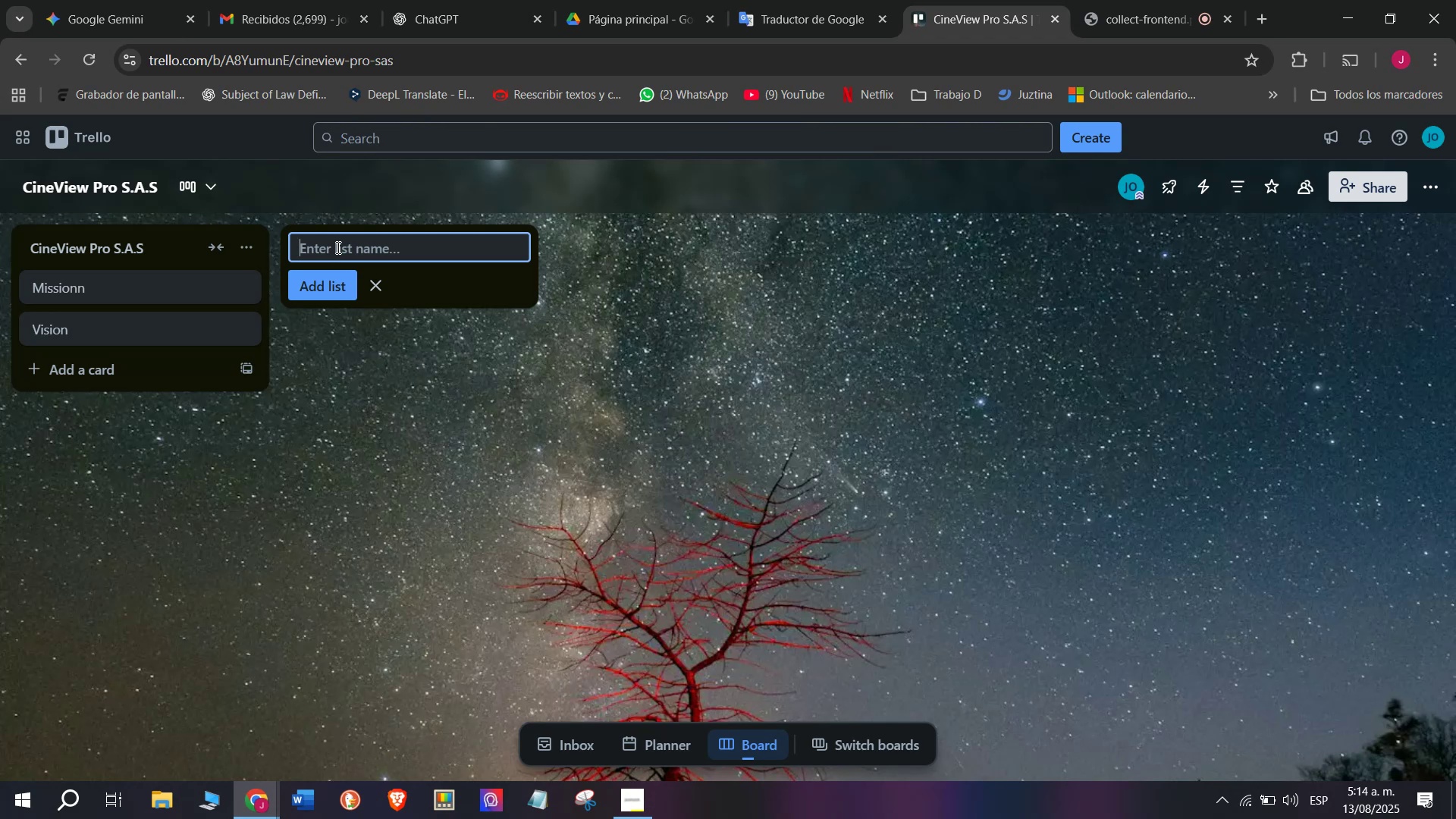 
wait(16.16)
 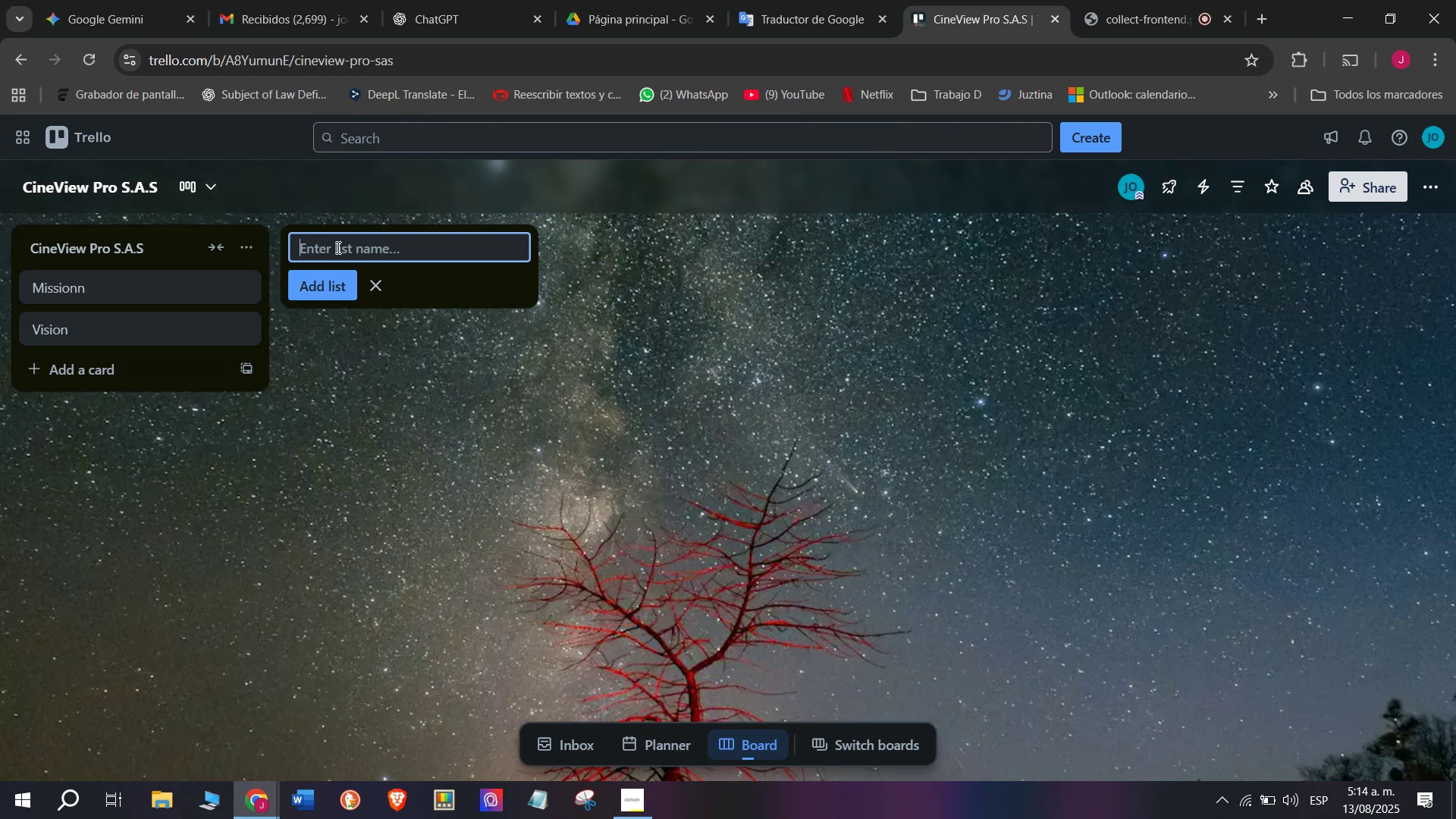 
type(Client Orders ^ Deliverieas)
key(Backspace)
key(Backspace)
type(s)
 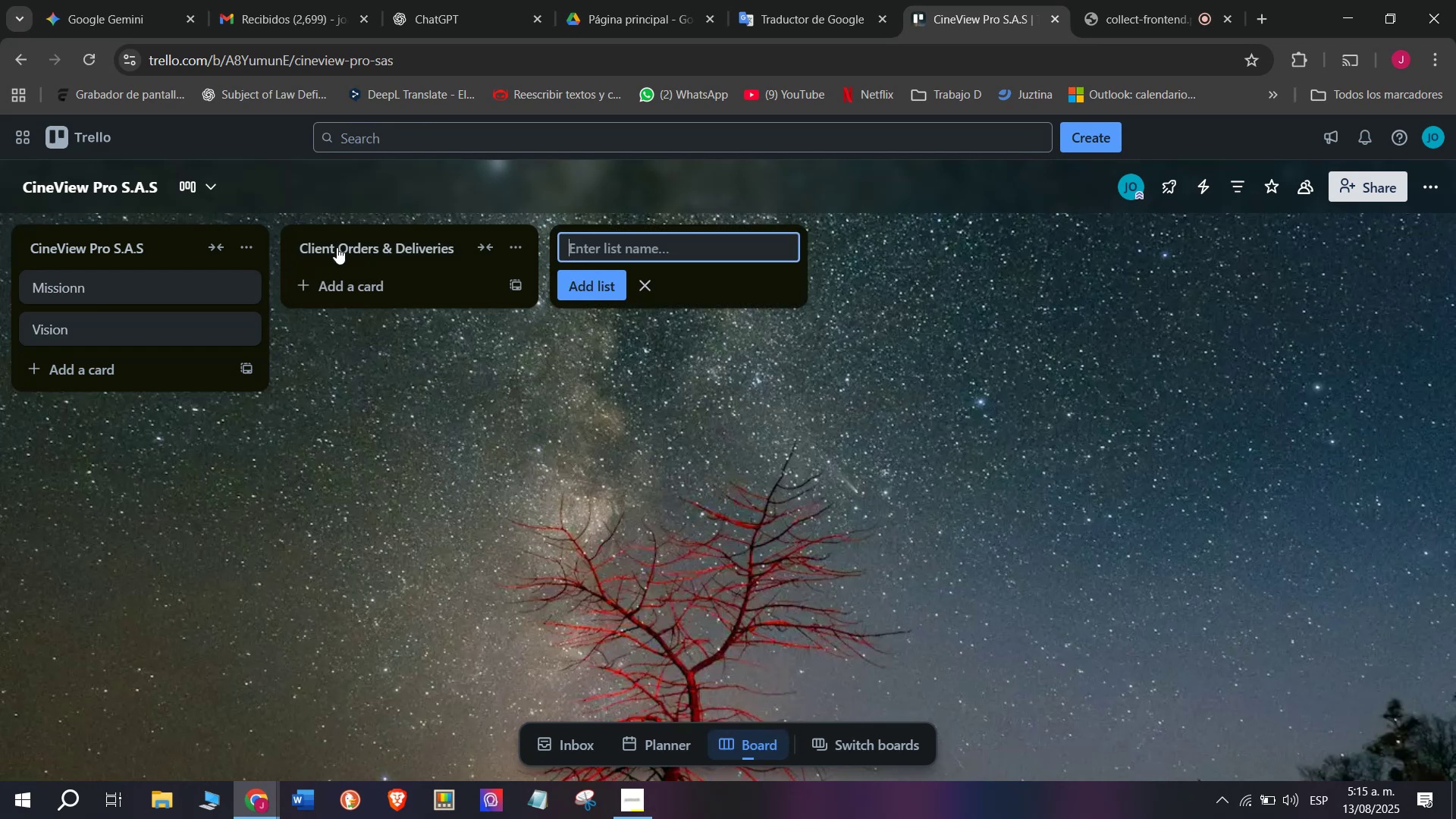 
 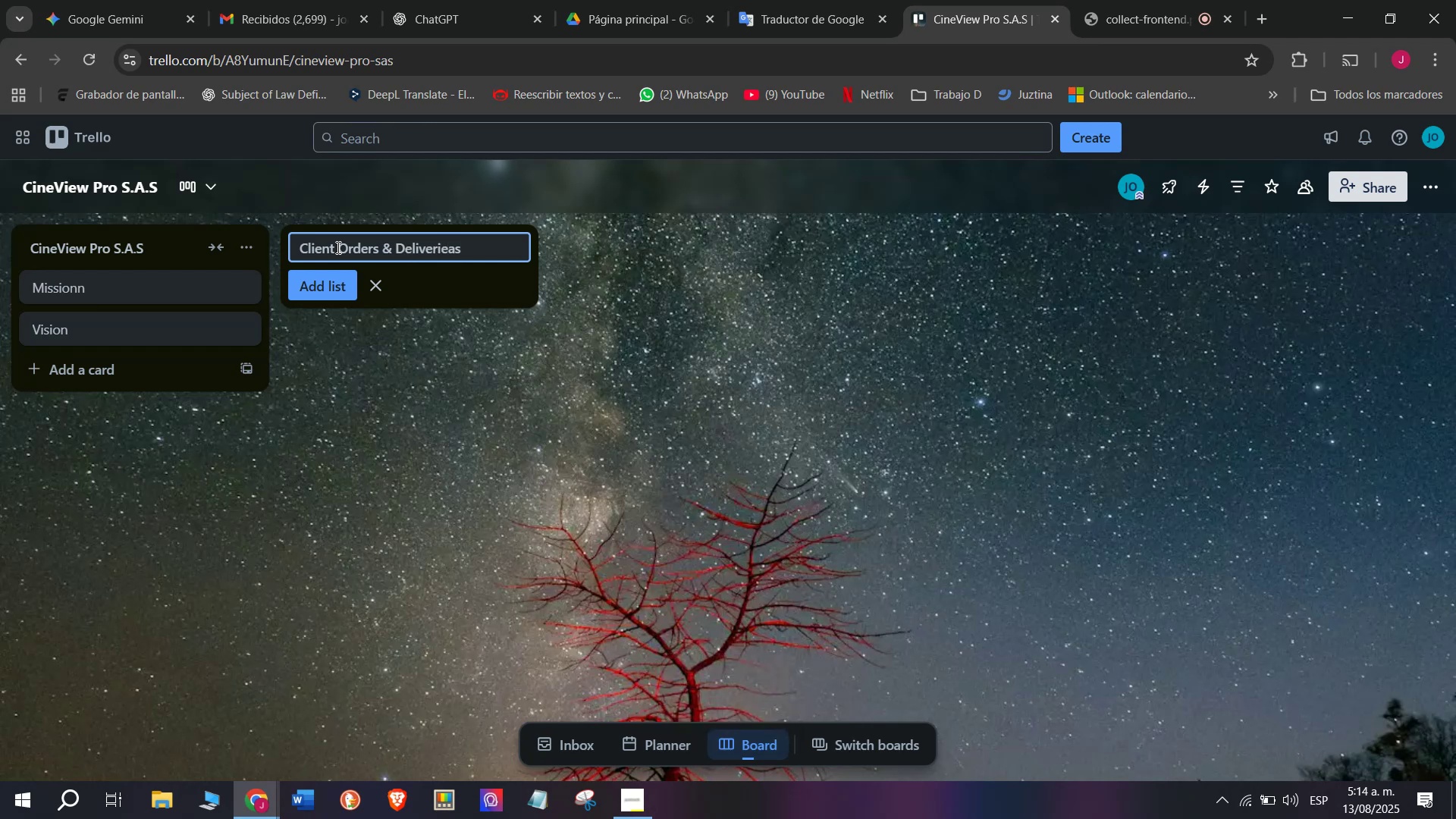 
key(Enter)
 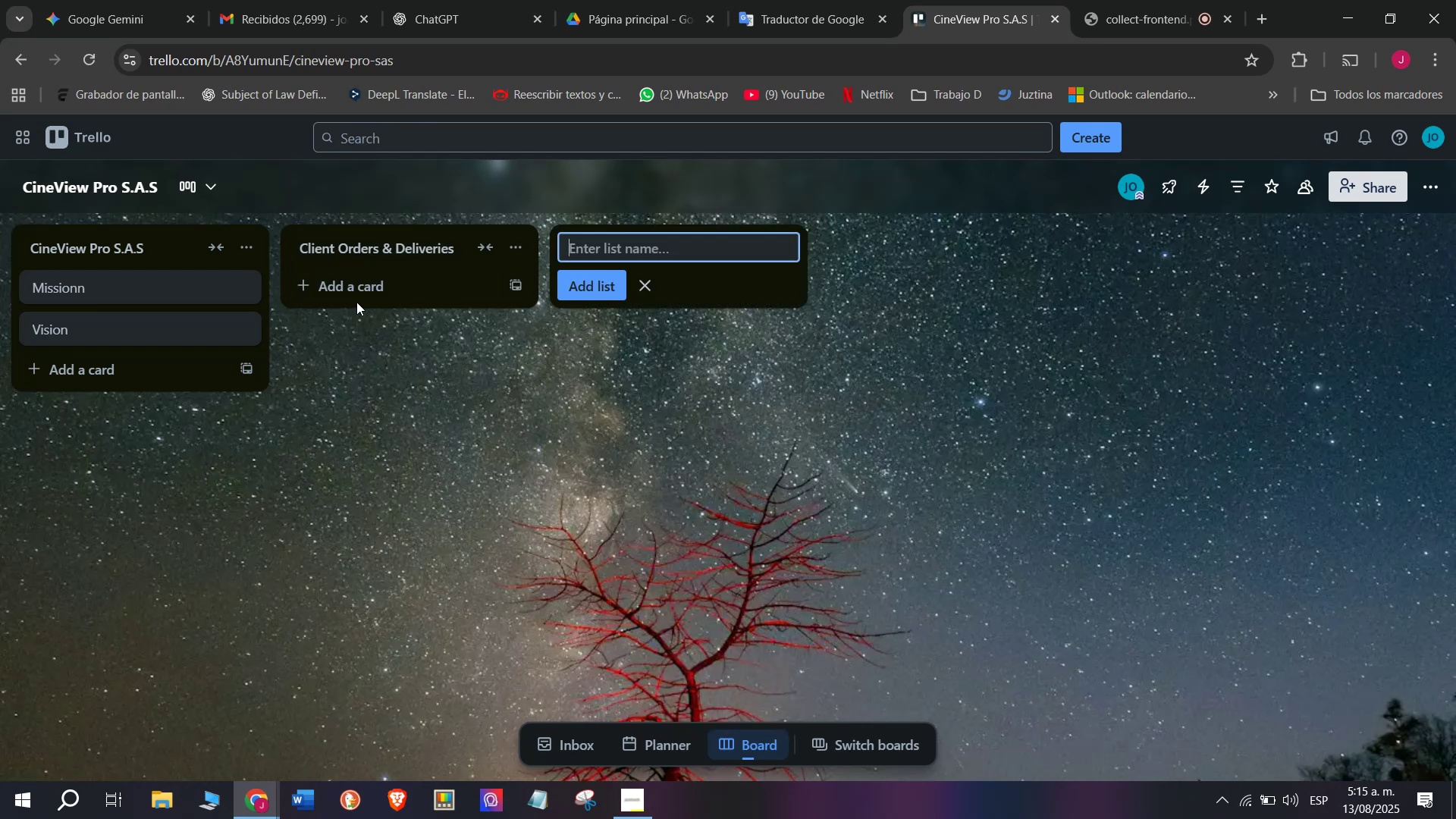 
left_click([356, 290])
 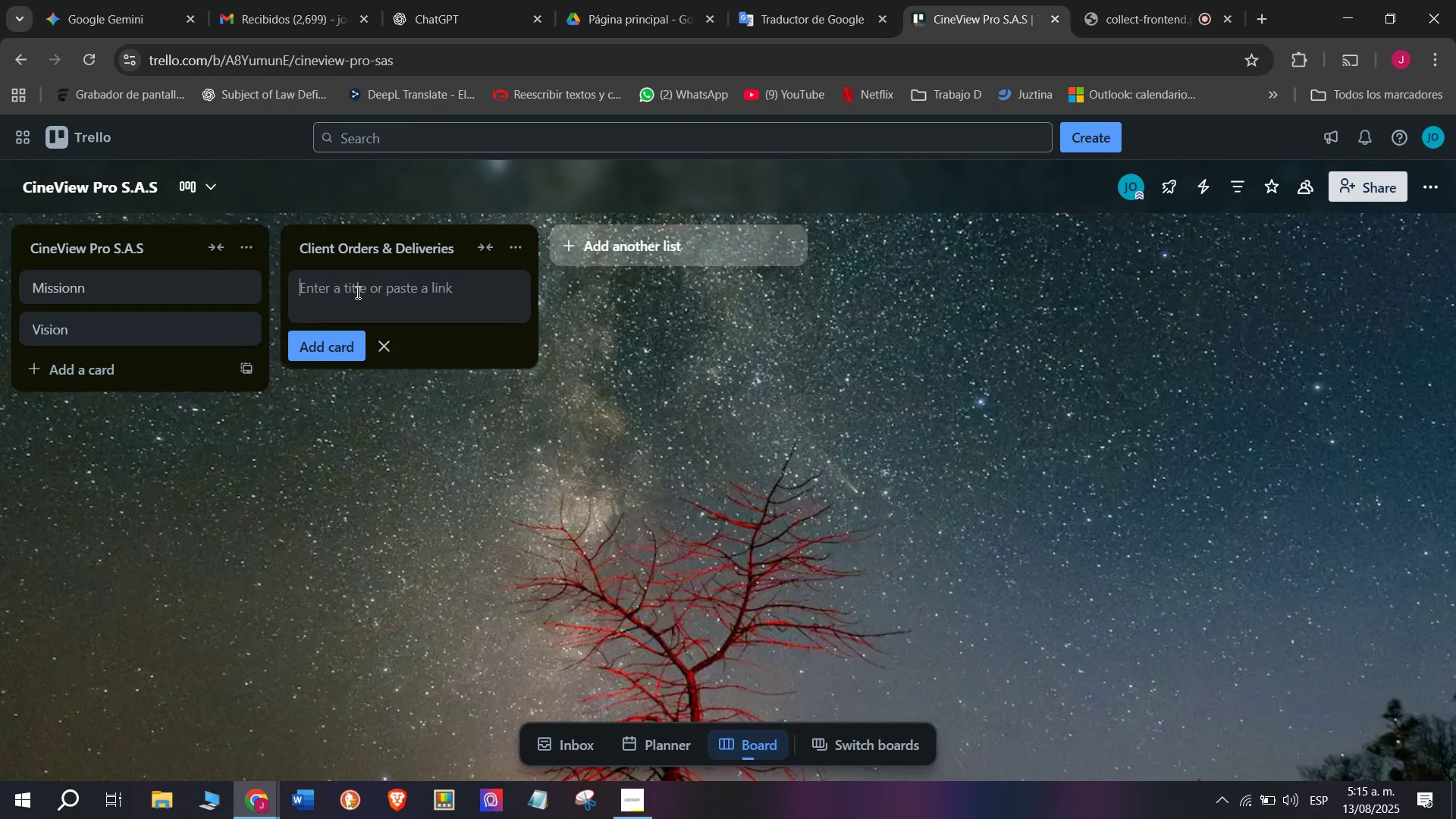 
type(Epson Hiome)
 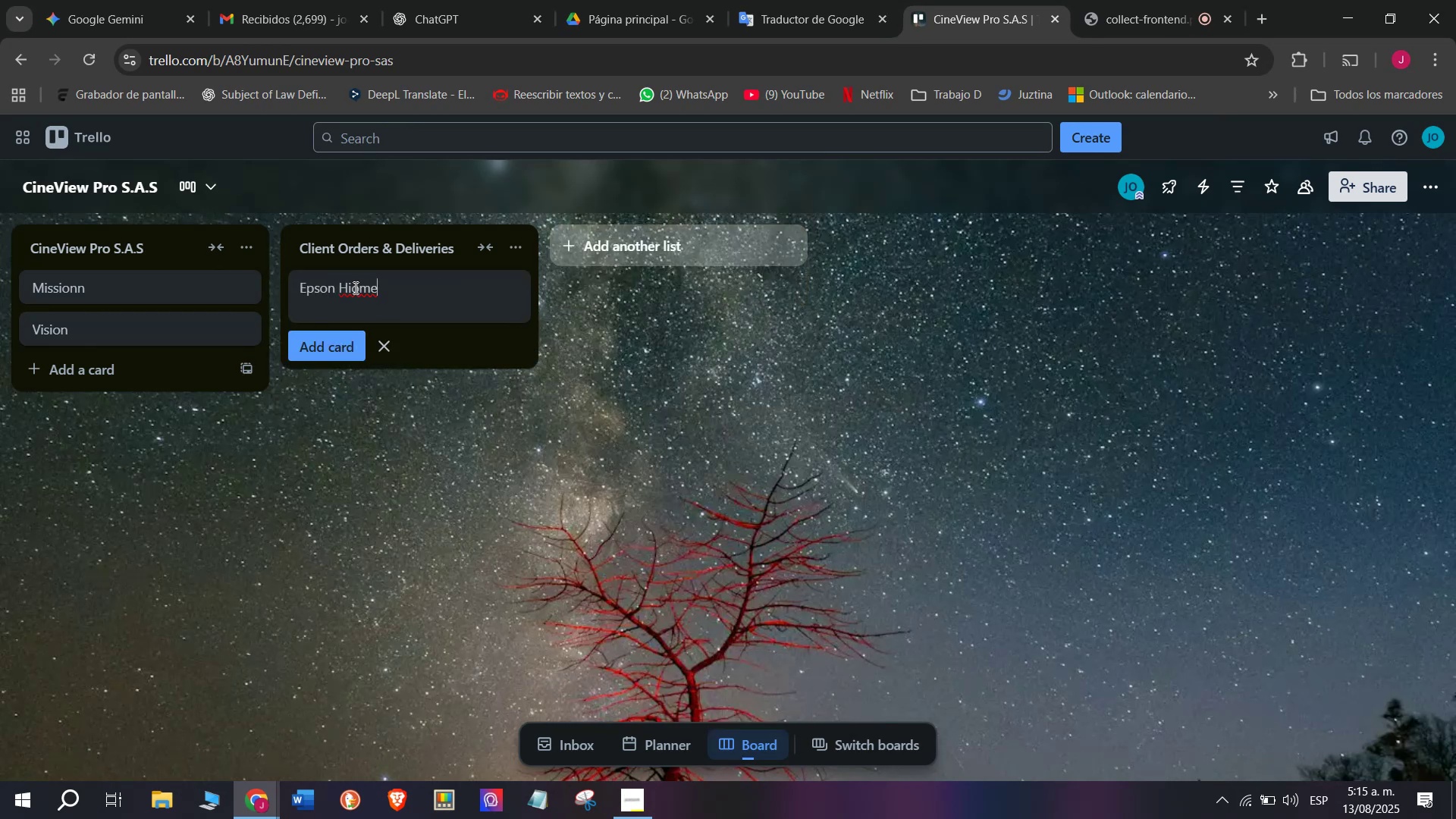 
key(Backspace)
type( Cinema 5050B)
 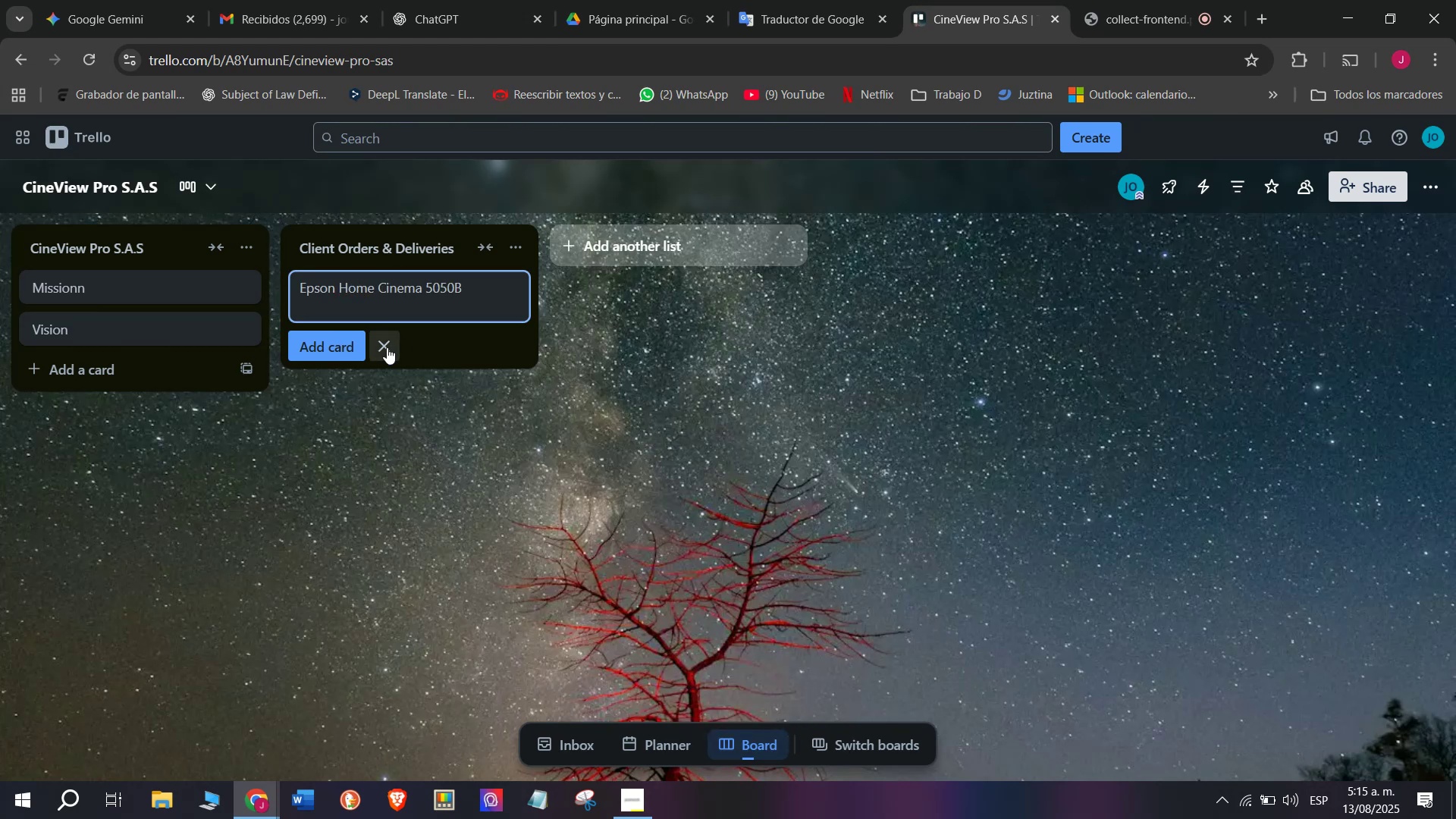 
mouse_move([346, 317])
 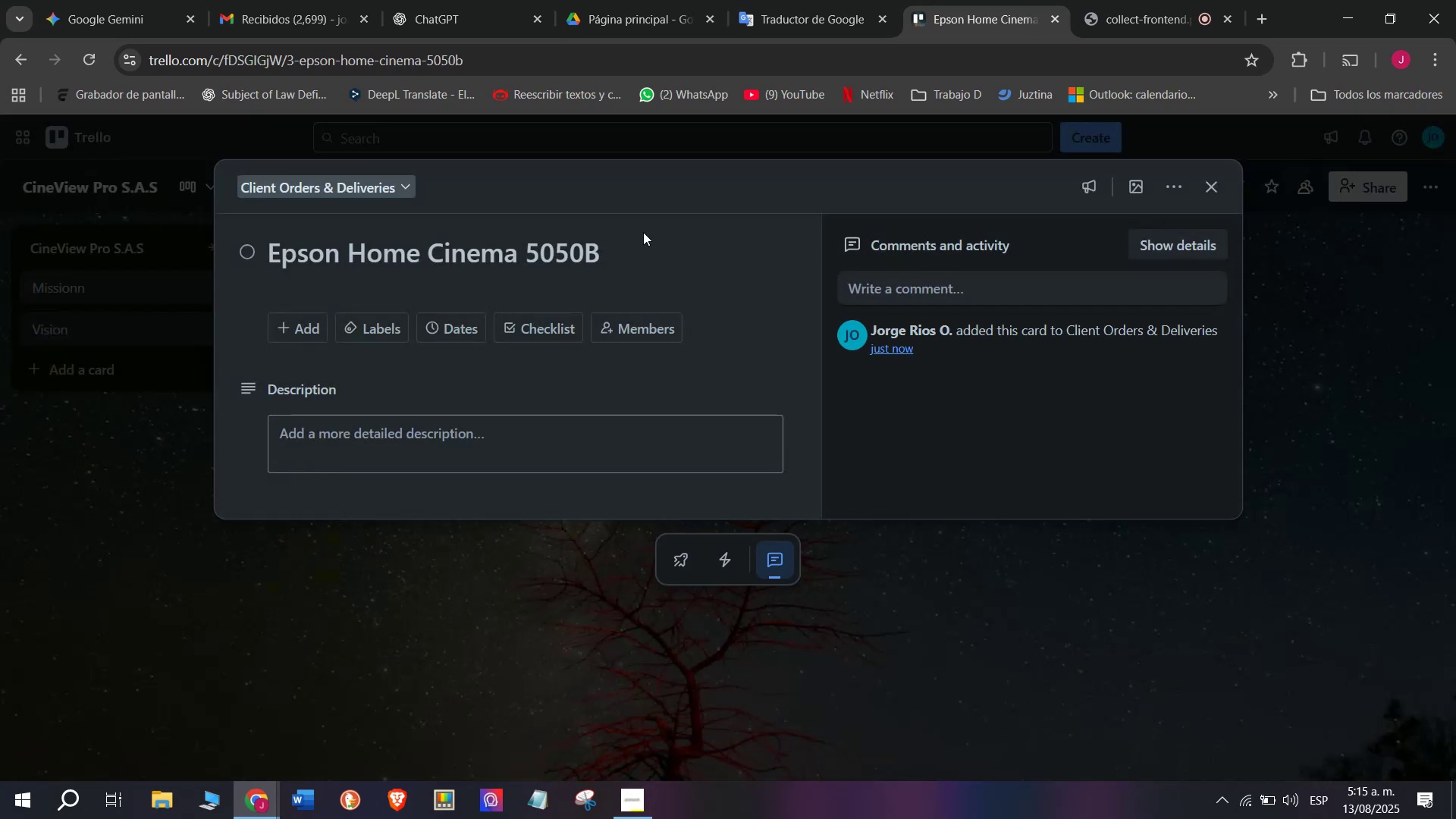 
double_click([647, 238])
 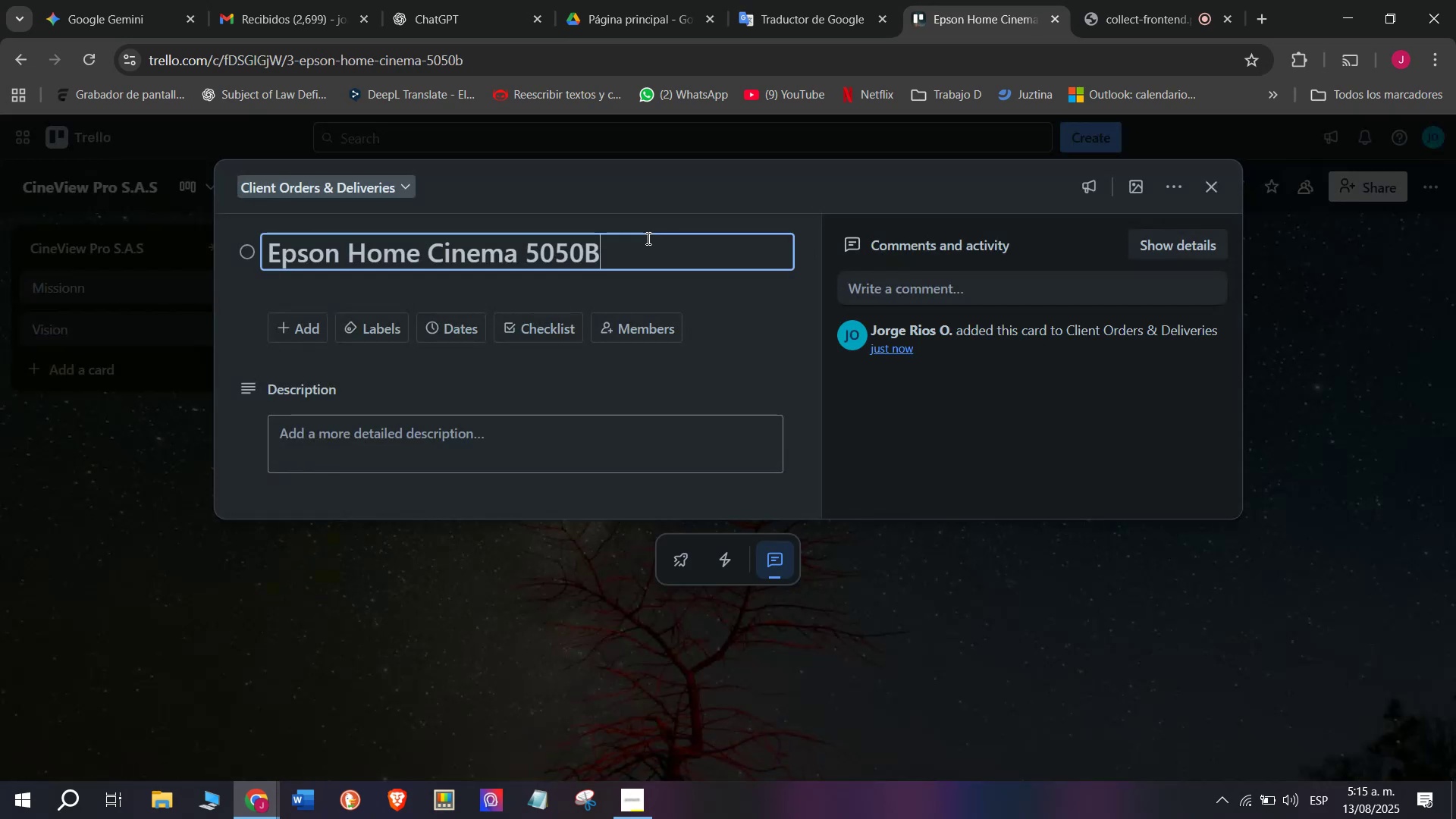 
type( - Bogo;a)
key(Backspace)
type(t;a)
 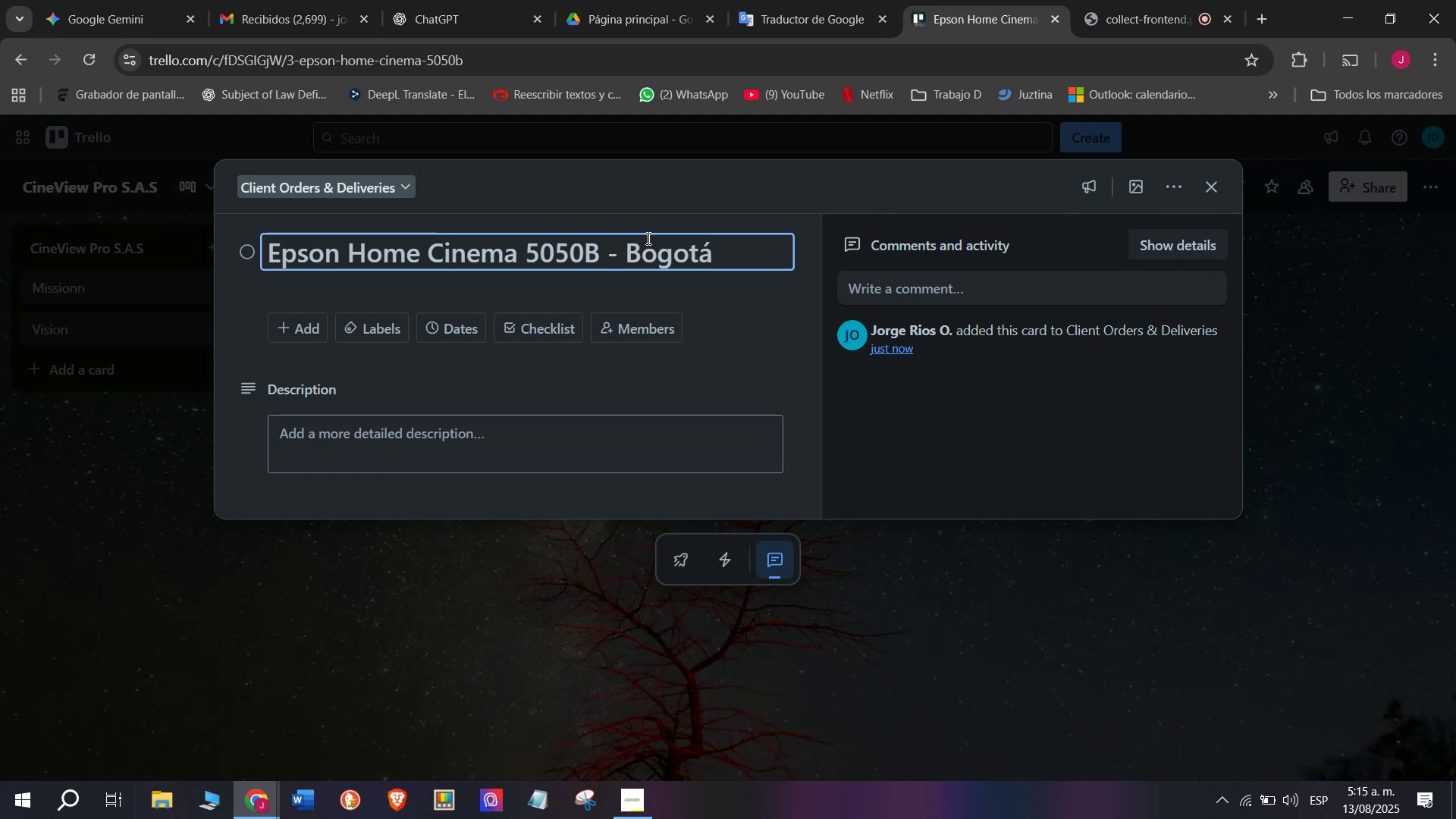 
key(Enter)
 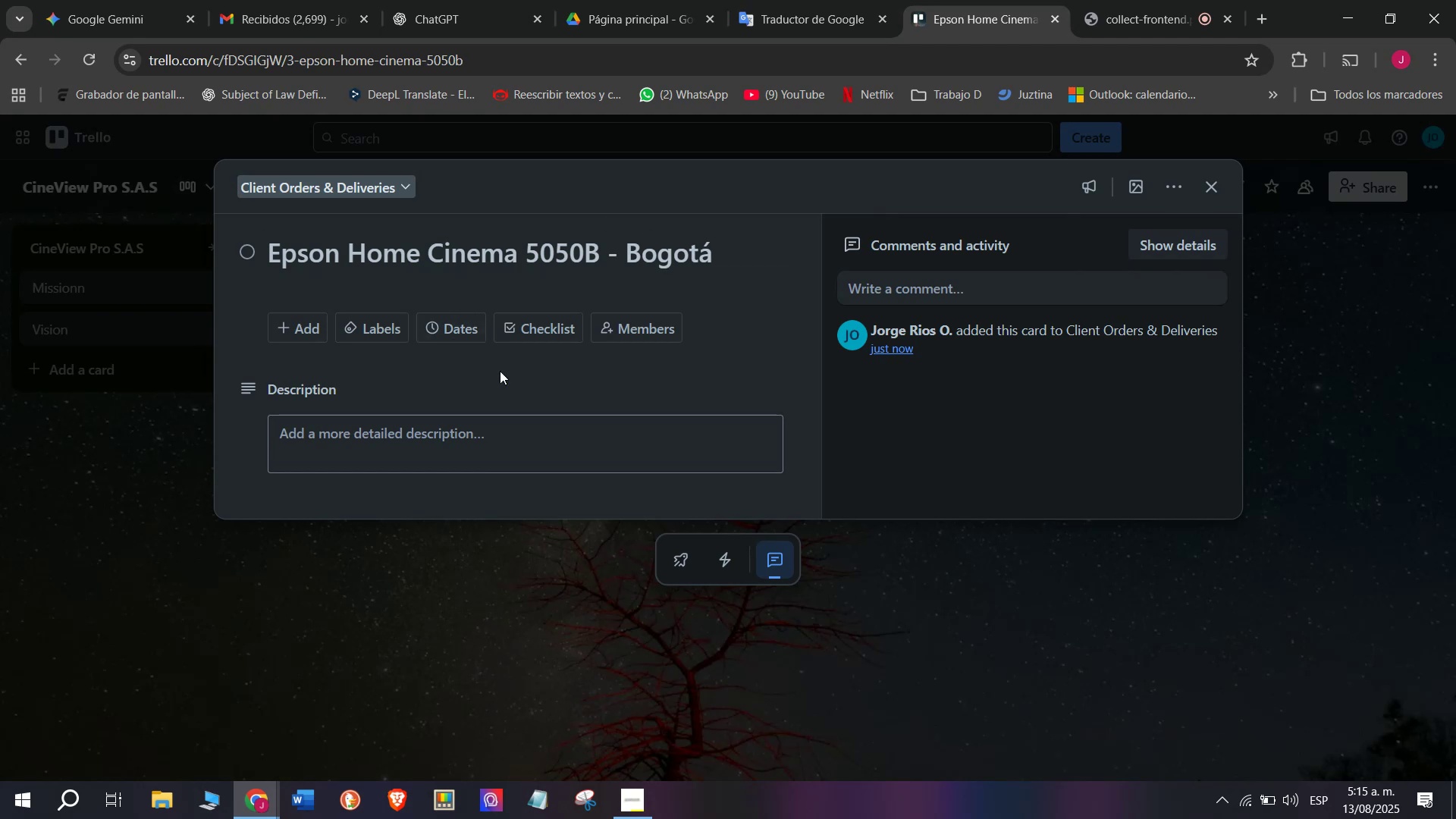 
left_click([535, 342])
 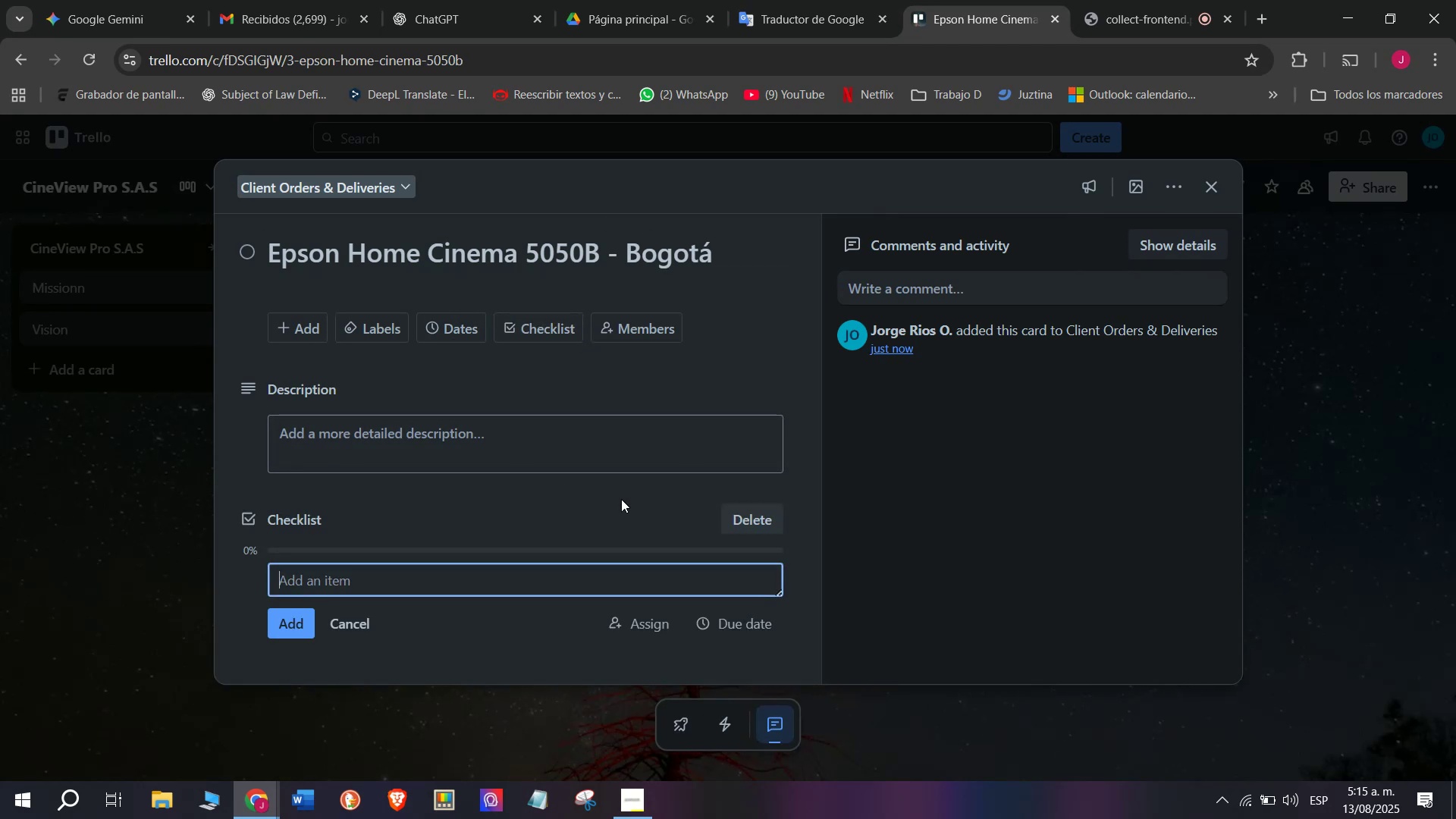 
type(Confirm stock availability)
 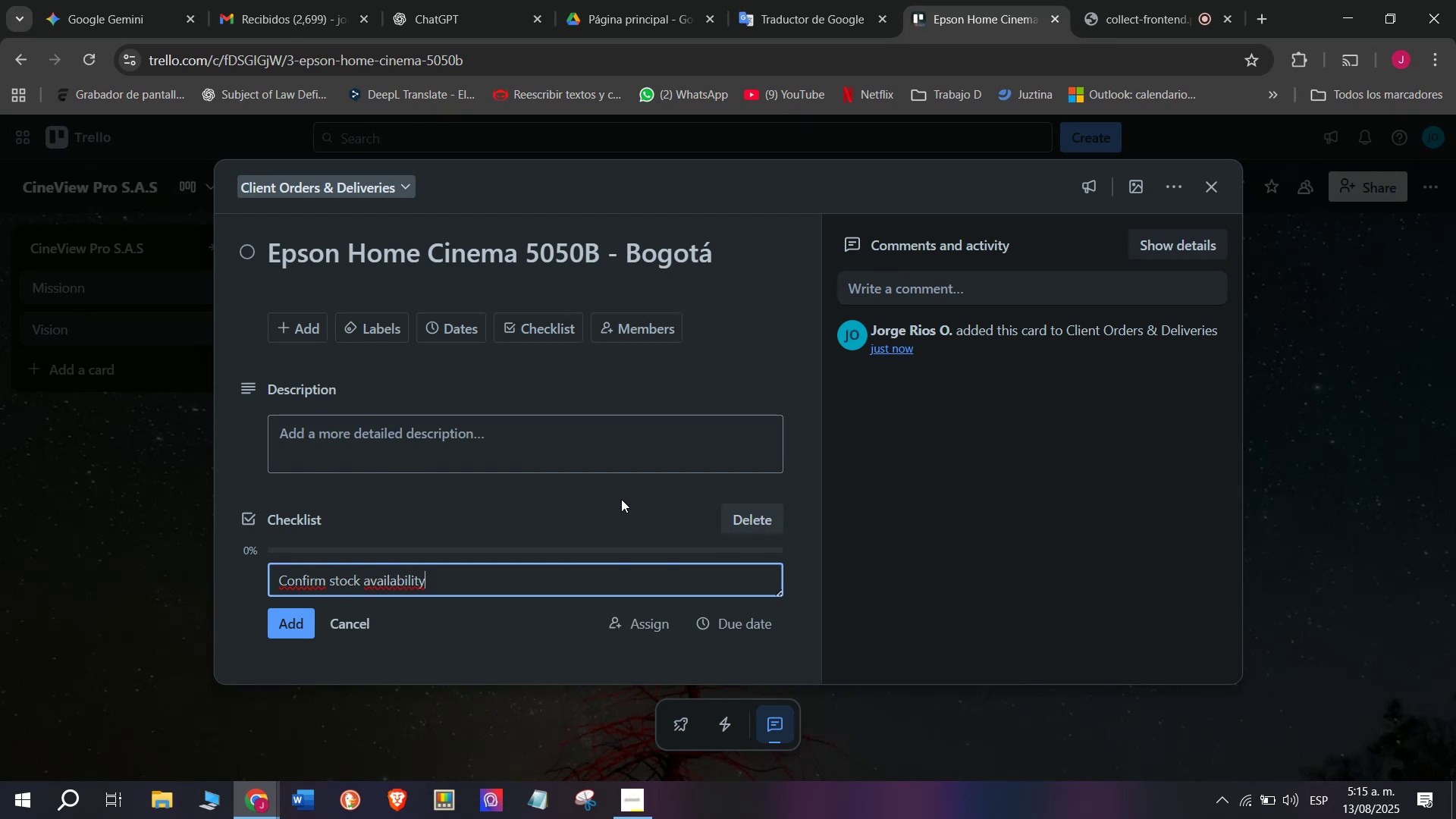 
key(Enter)
 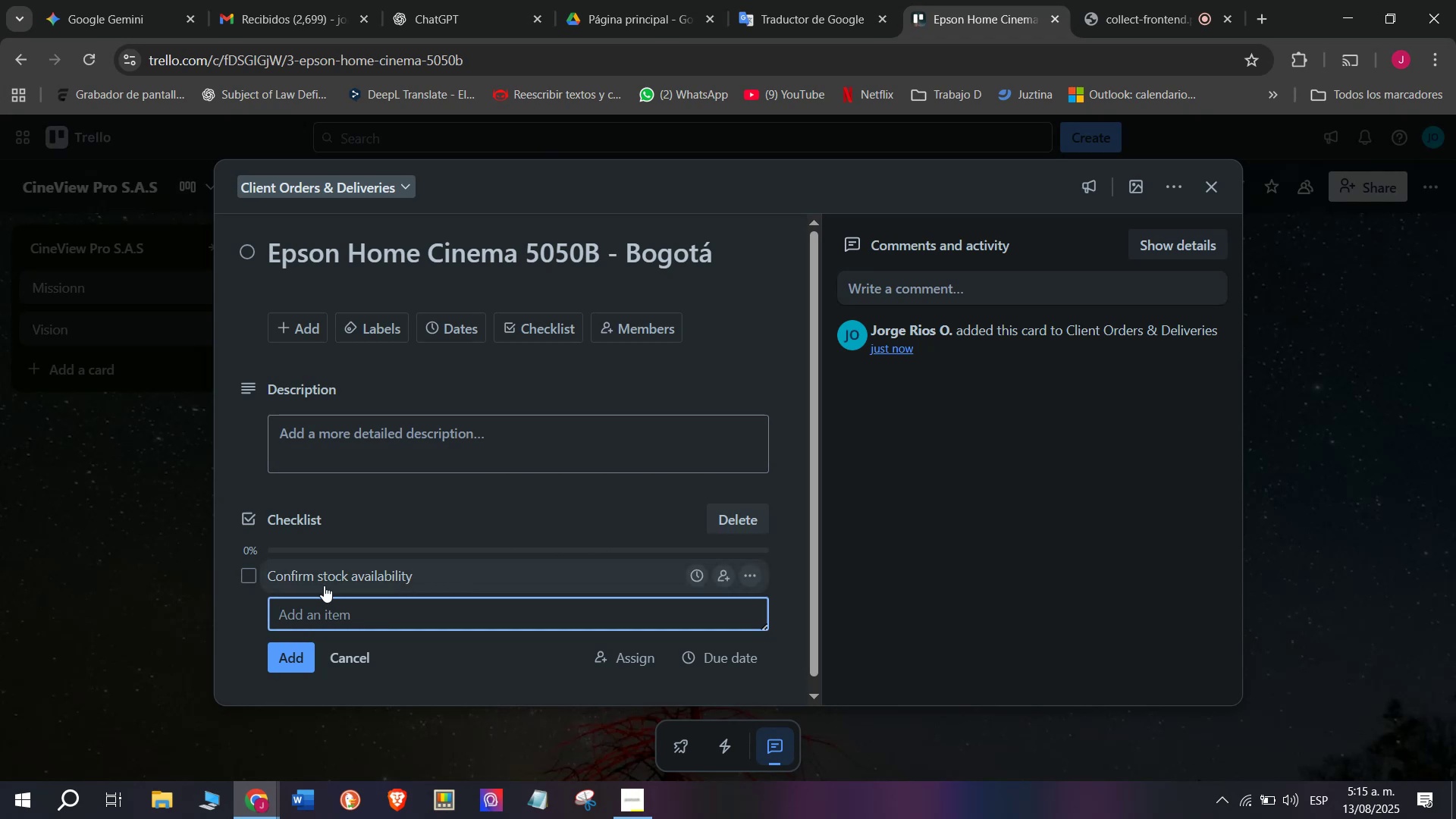 
scroll: coordinate [324, 585], scroll_direction: down, amount: 3.0
 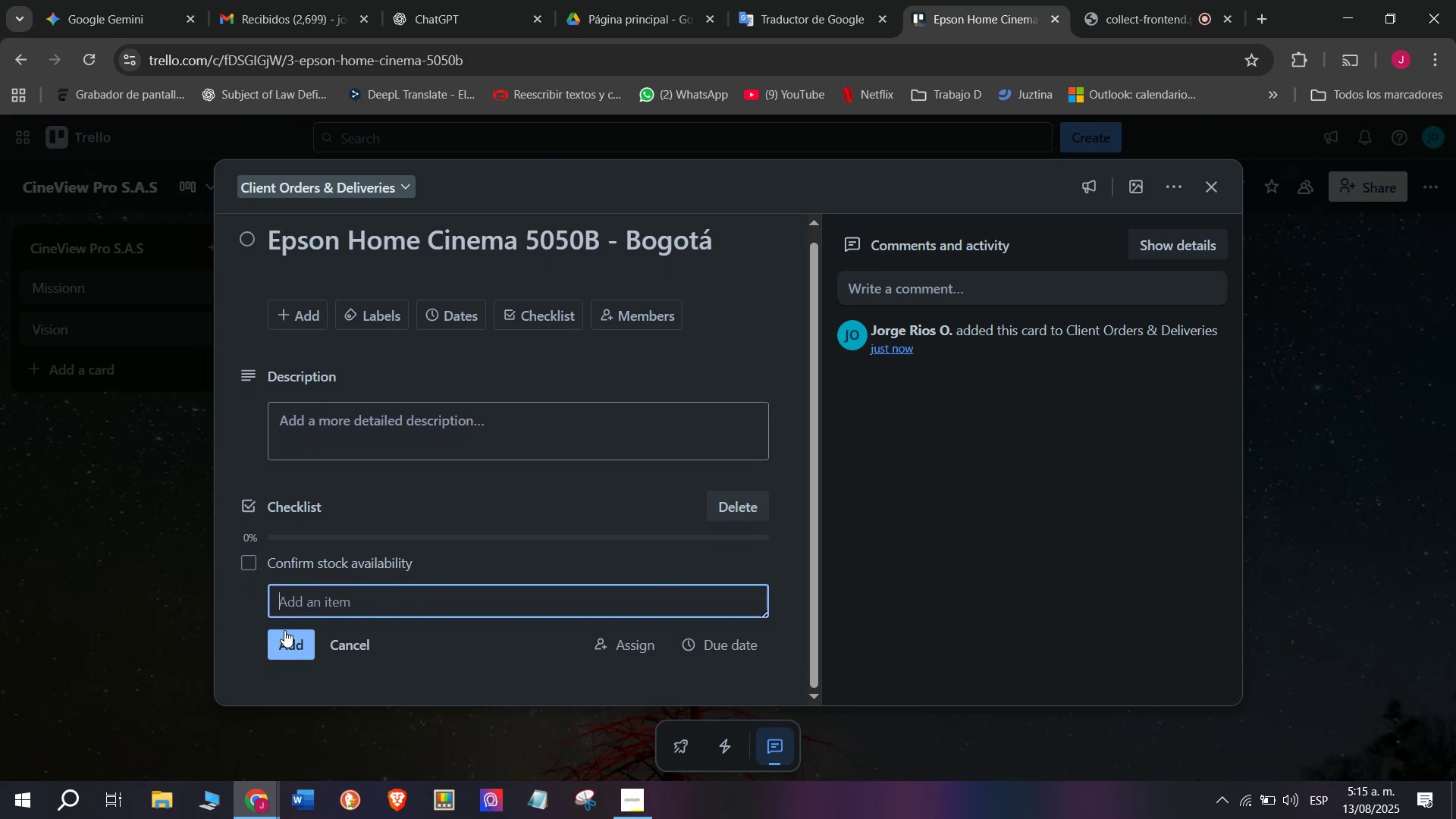 
type(Approb)
key(Backspace)
type(vb)
key(Backspace)
type(e)
 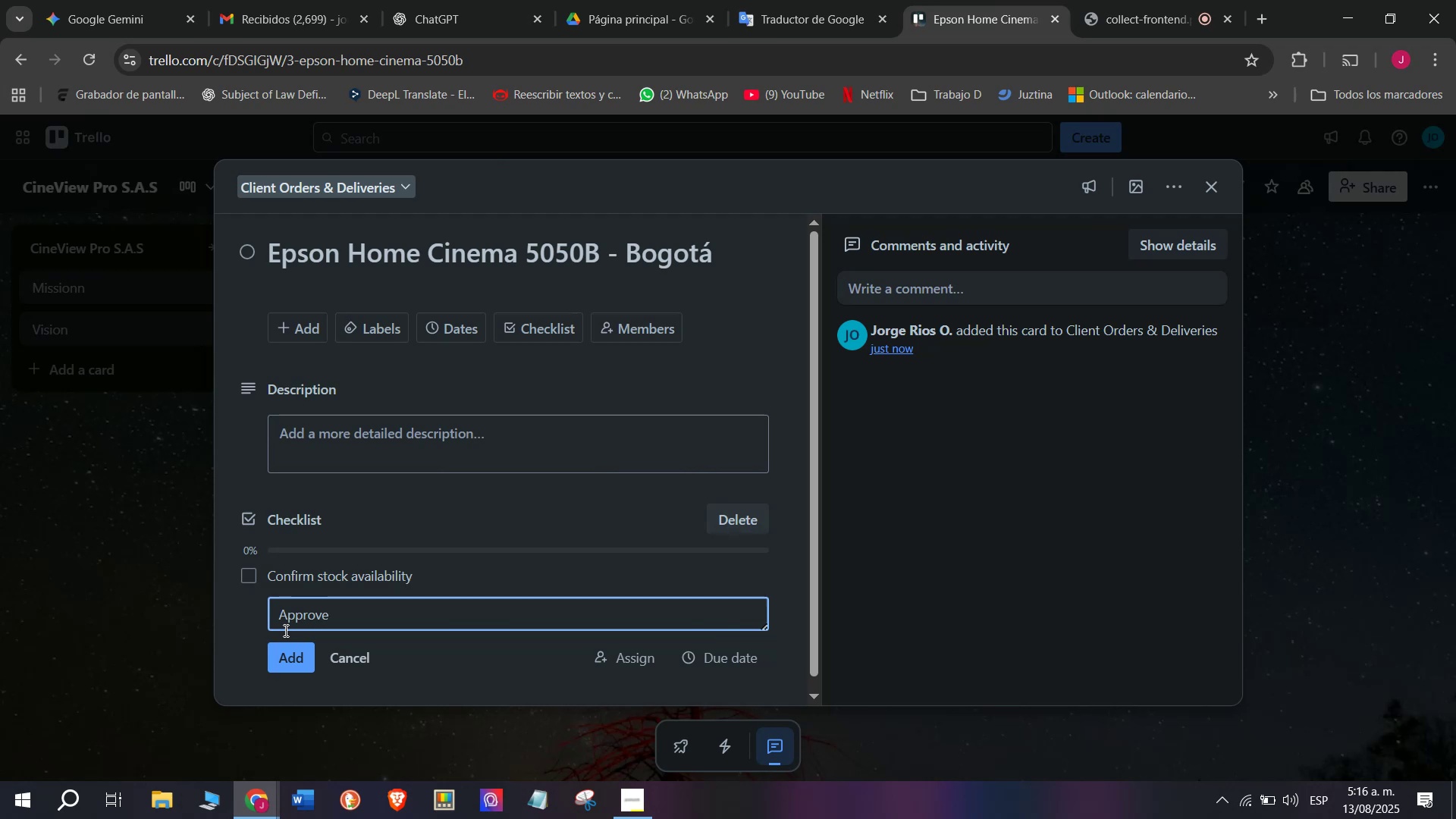 
key(Enter)
 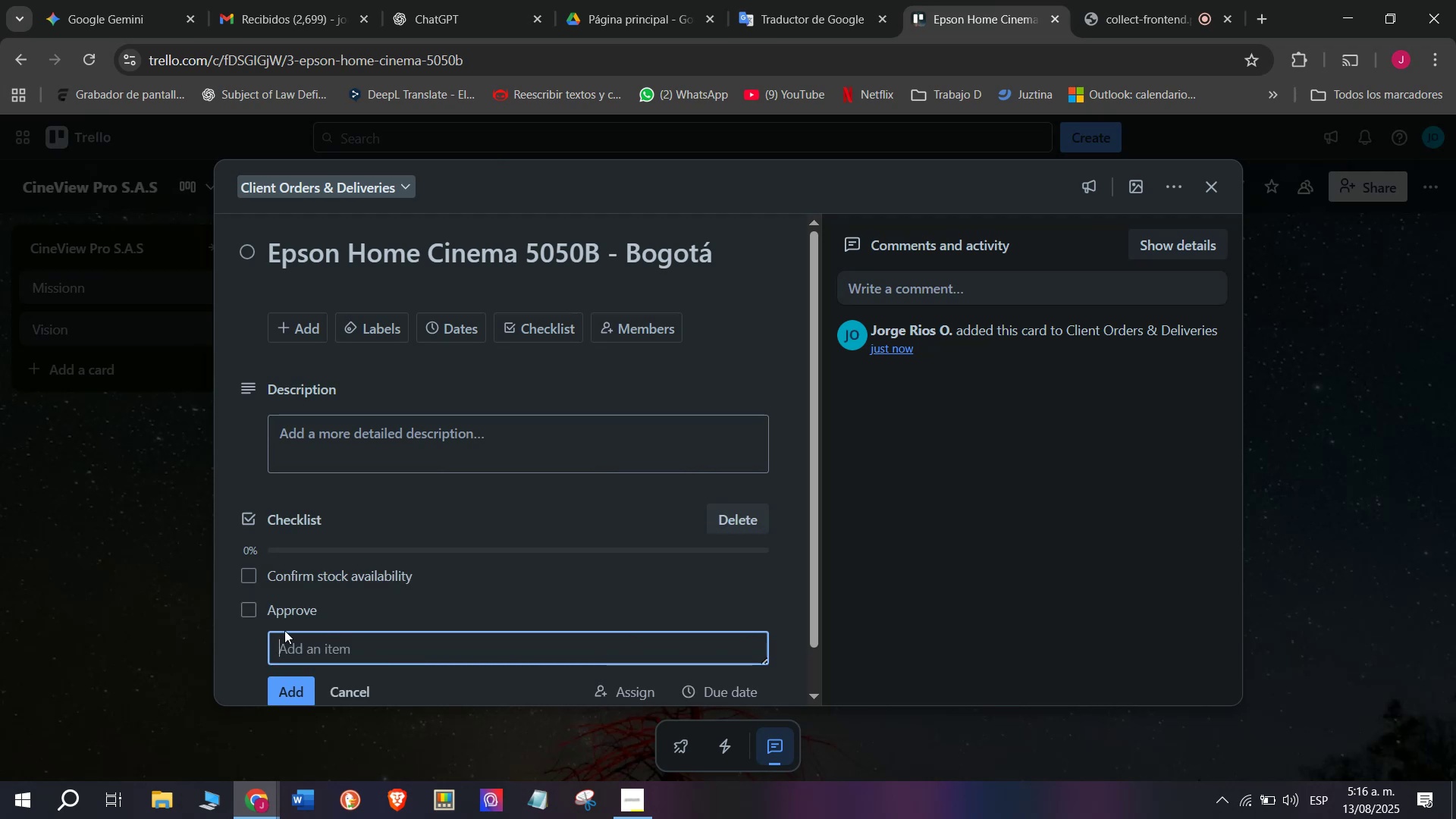 
type(payment)
 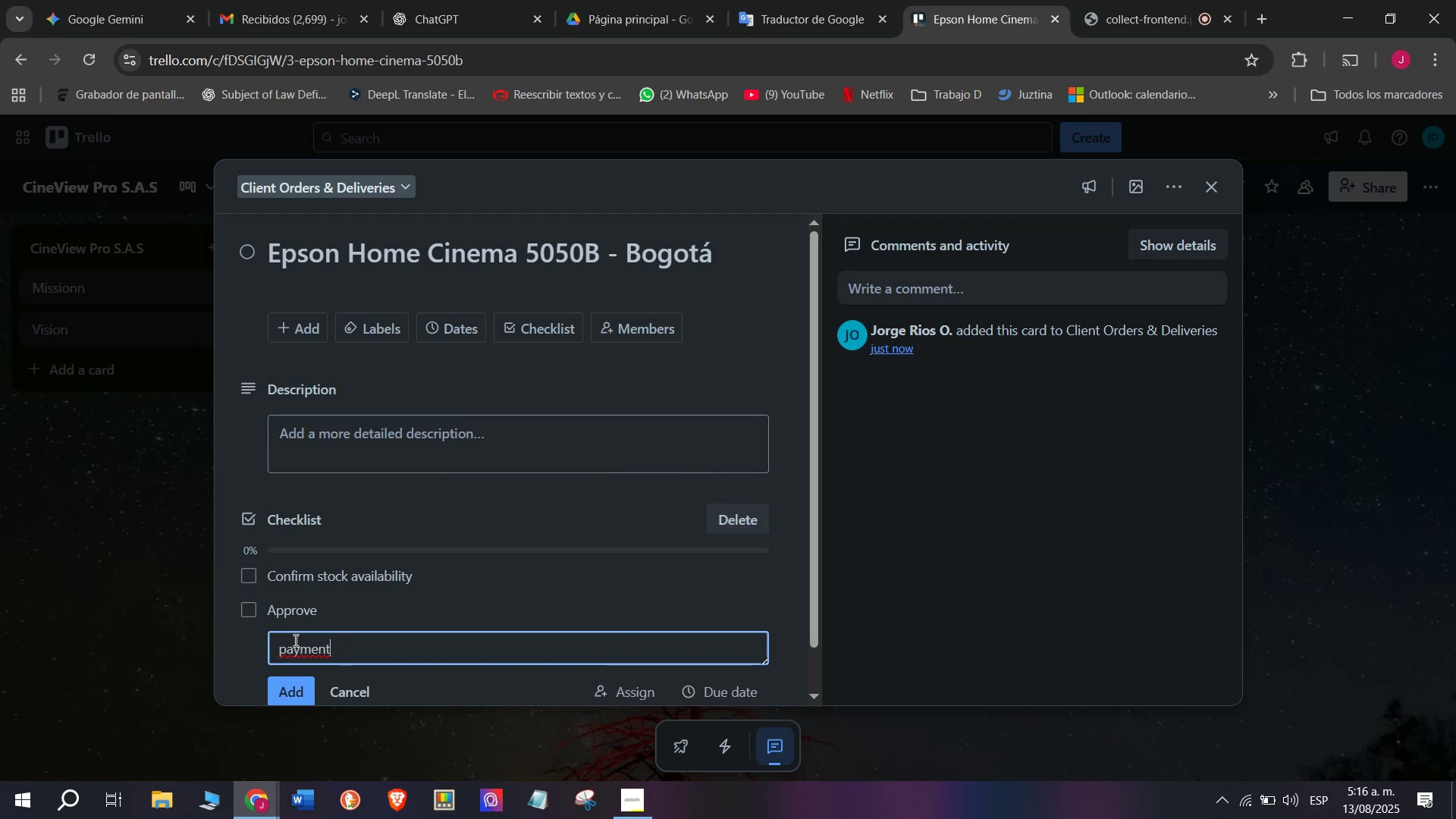 
left_click_drag(start_coordinate=[340, 636], to_coordinate=[178, 667])
 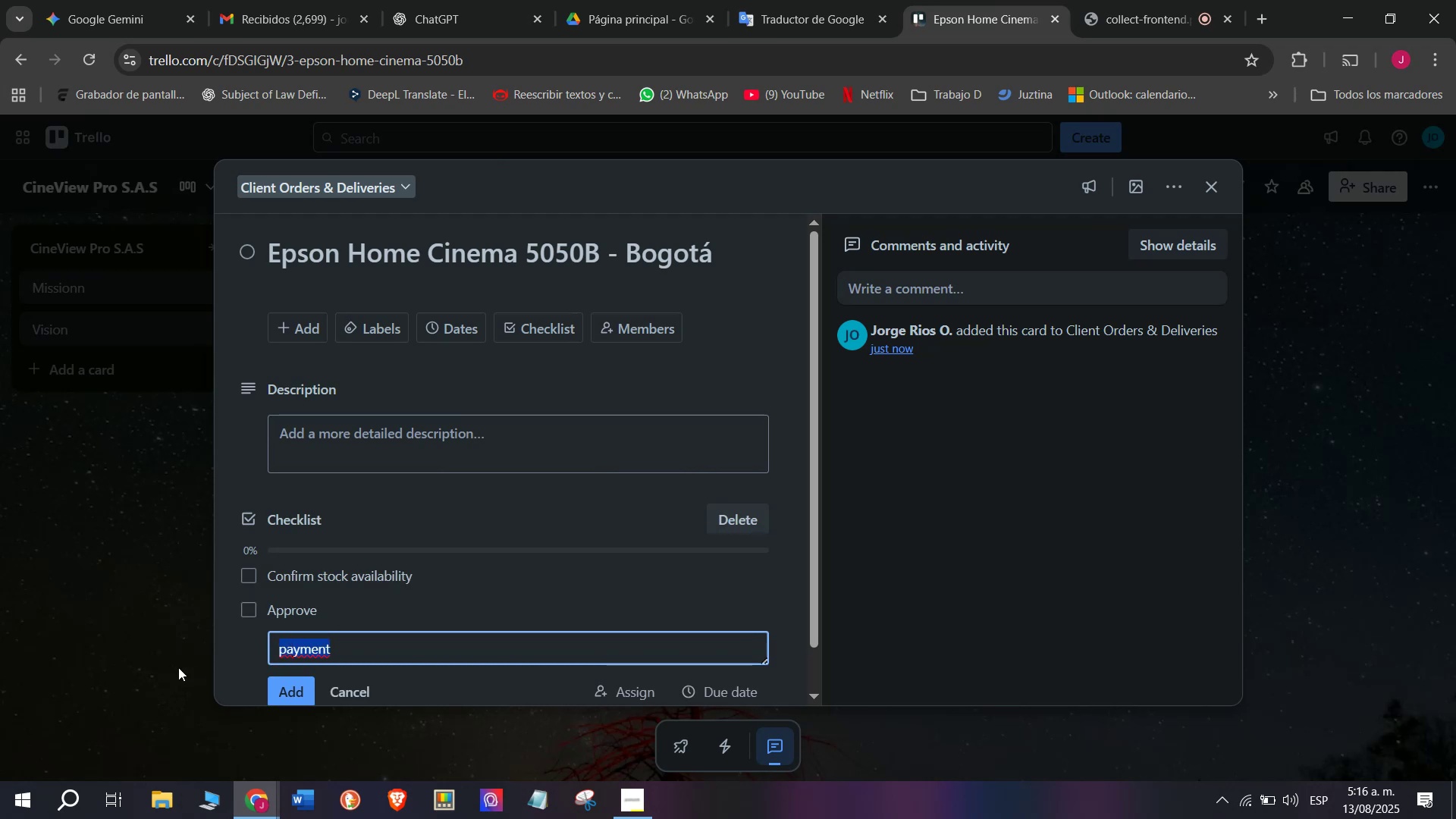 
key(Control+C)
 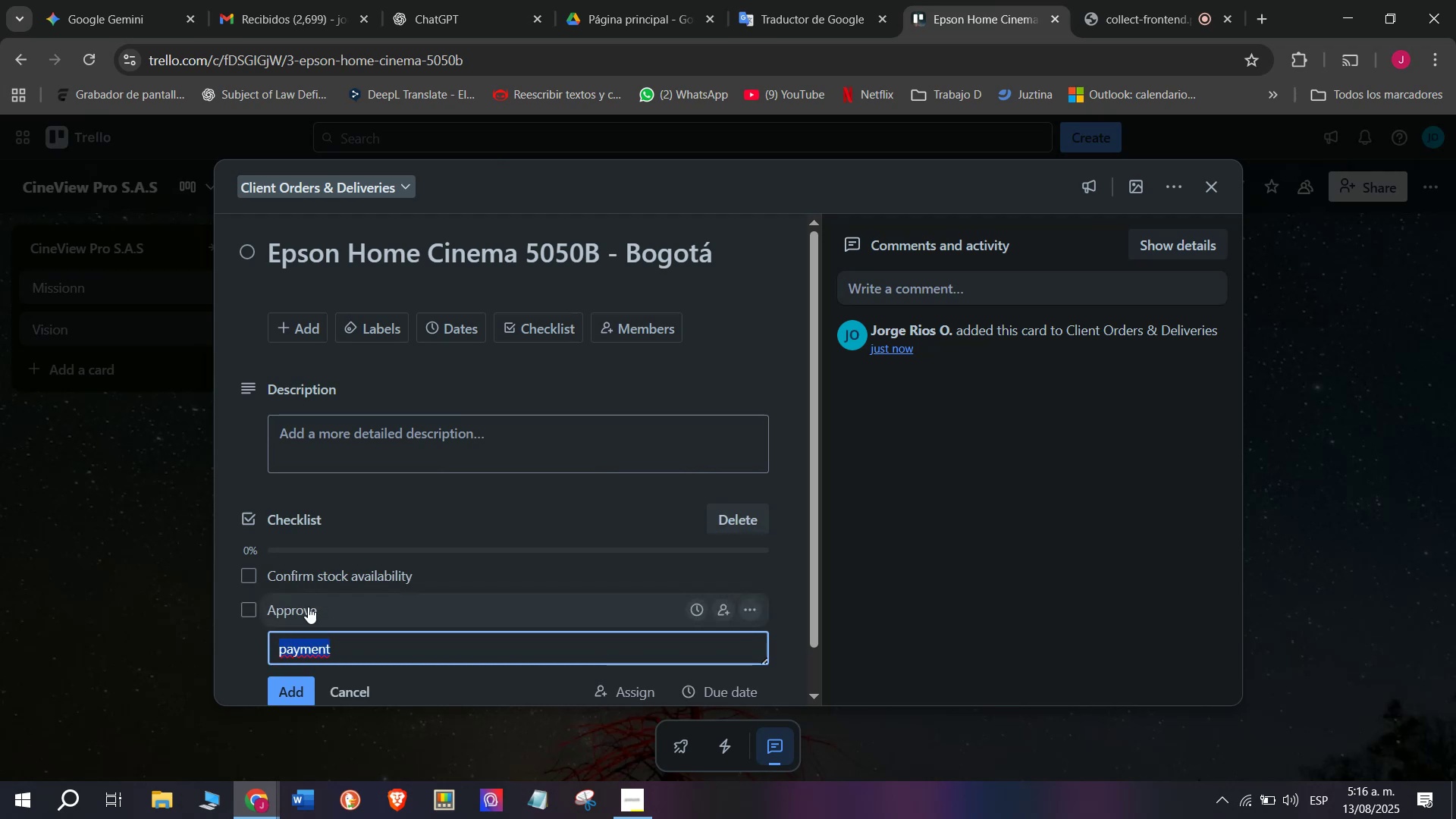 
left_click([312, 605])
 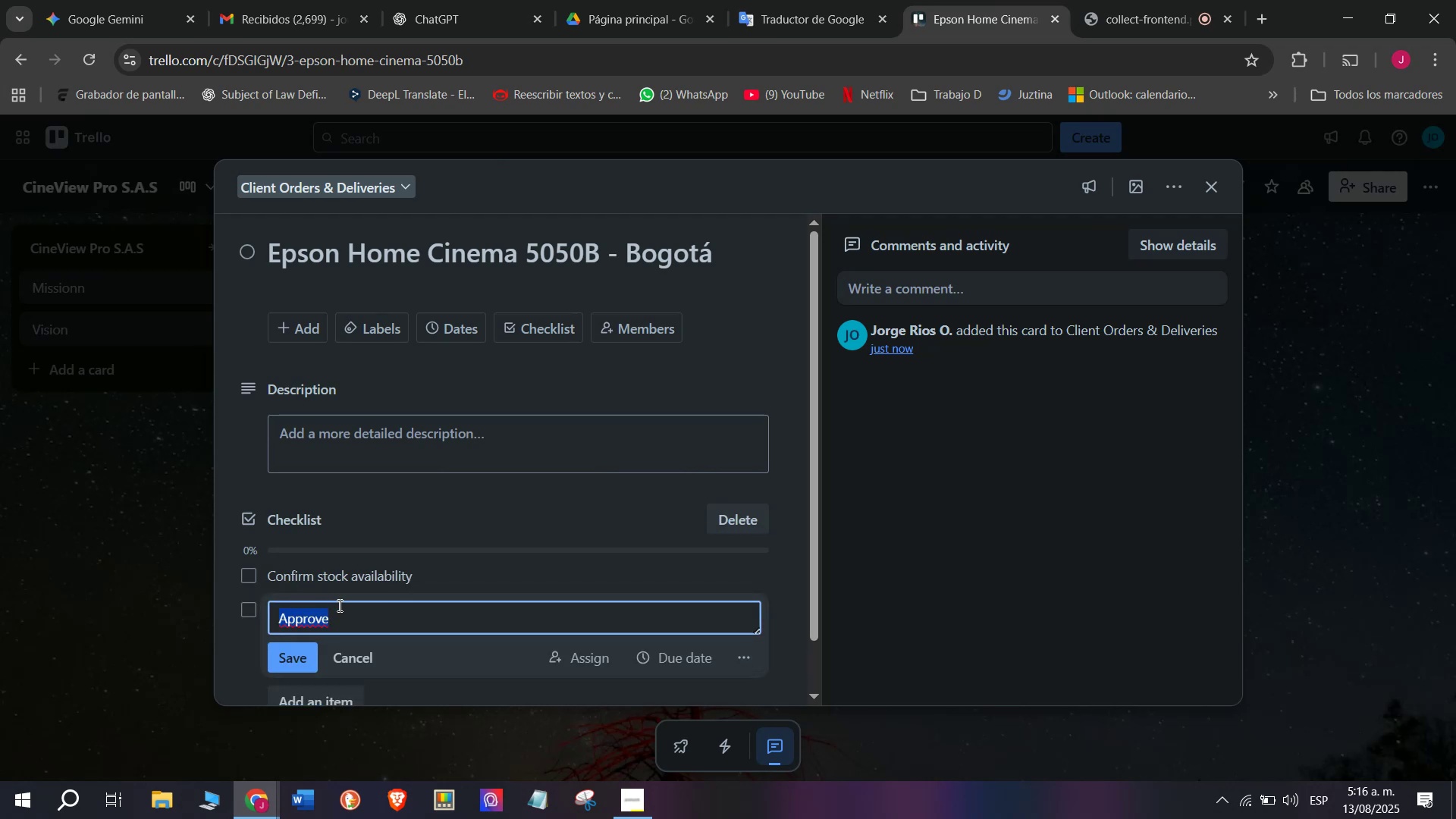 
key(Control+ControlLeft)
 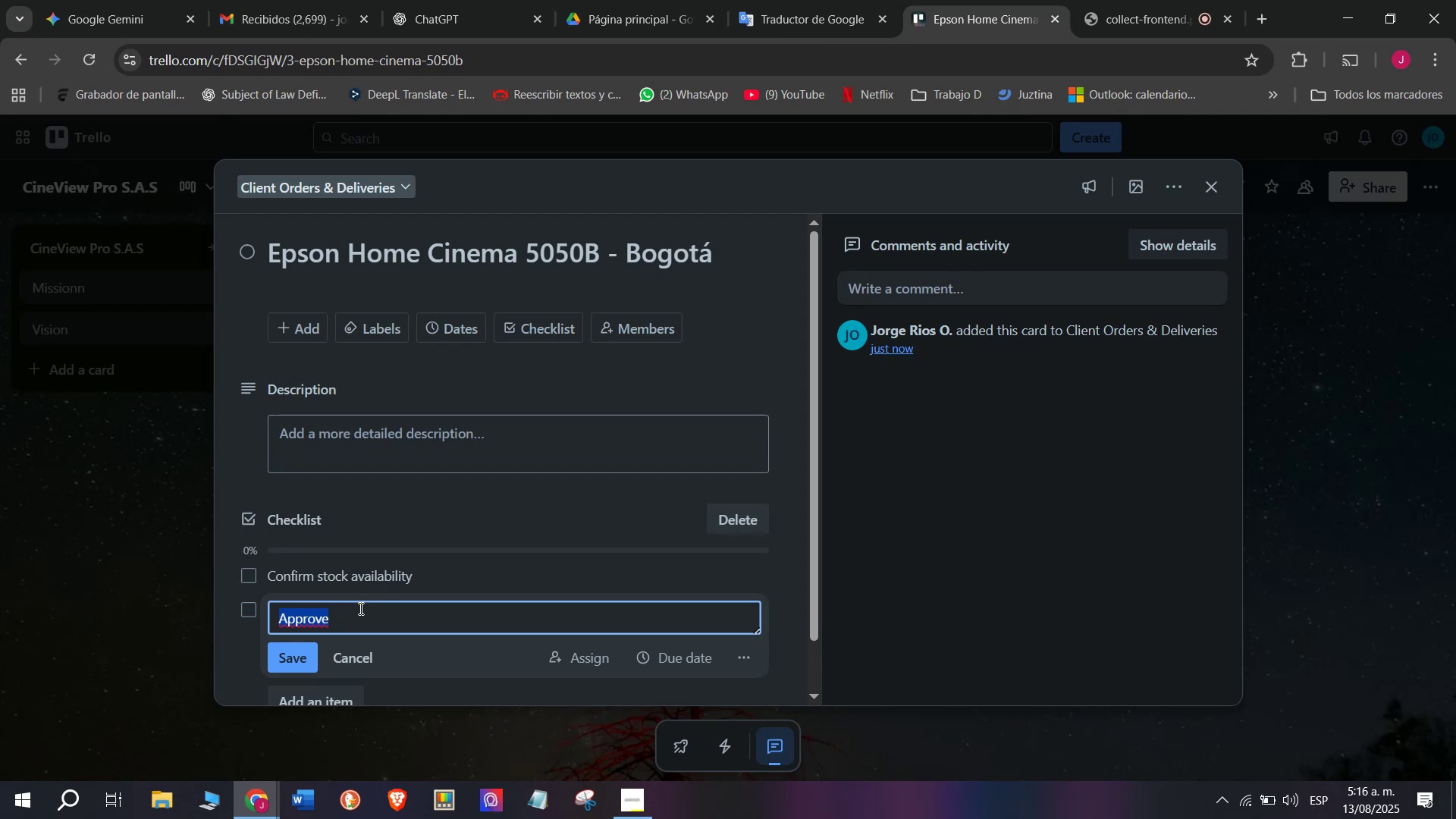 
left_click([365, 617])
 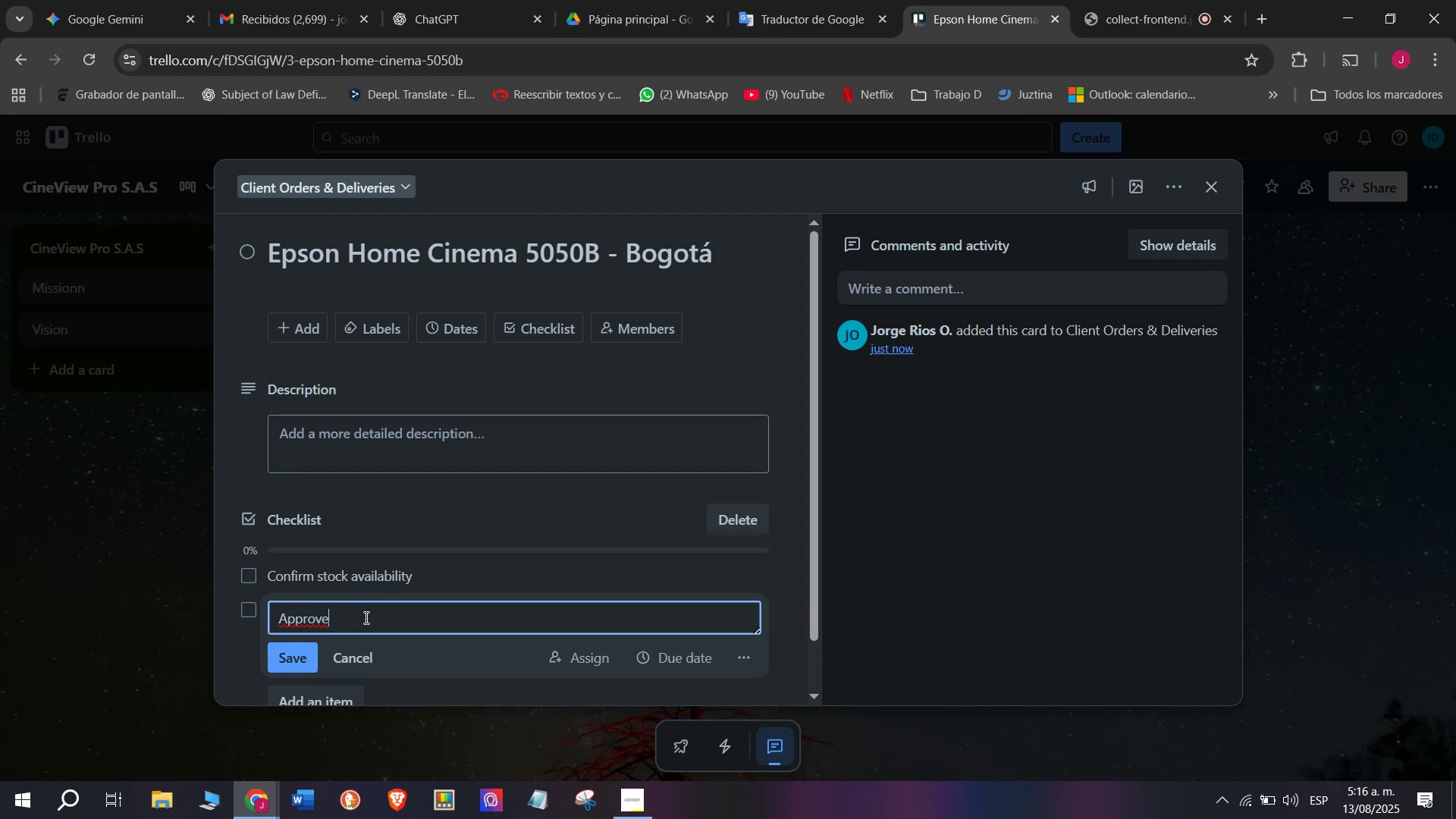 
key(Space)
 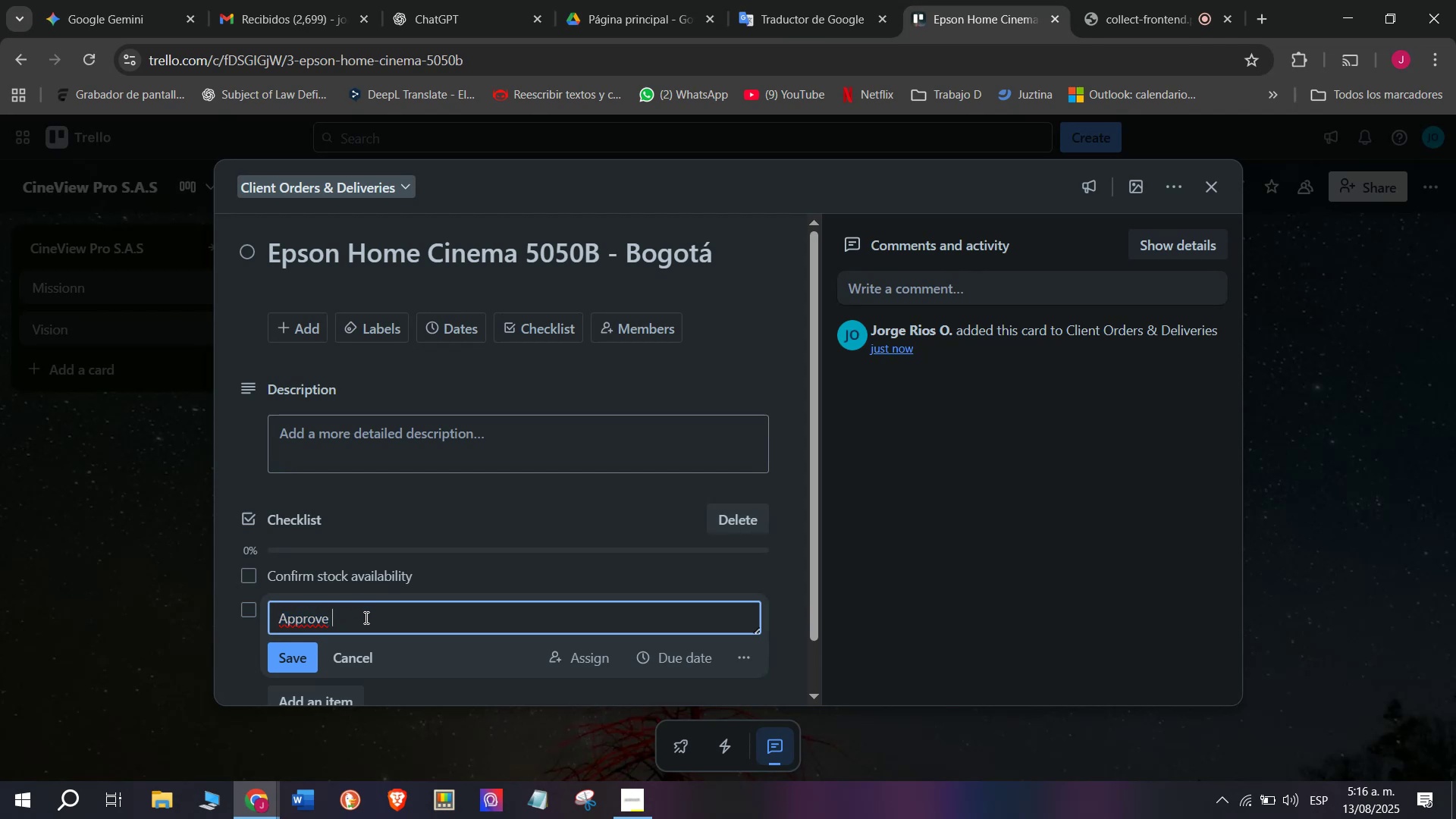 
key(Control+ControlLeft)
 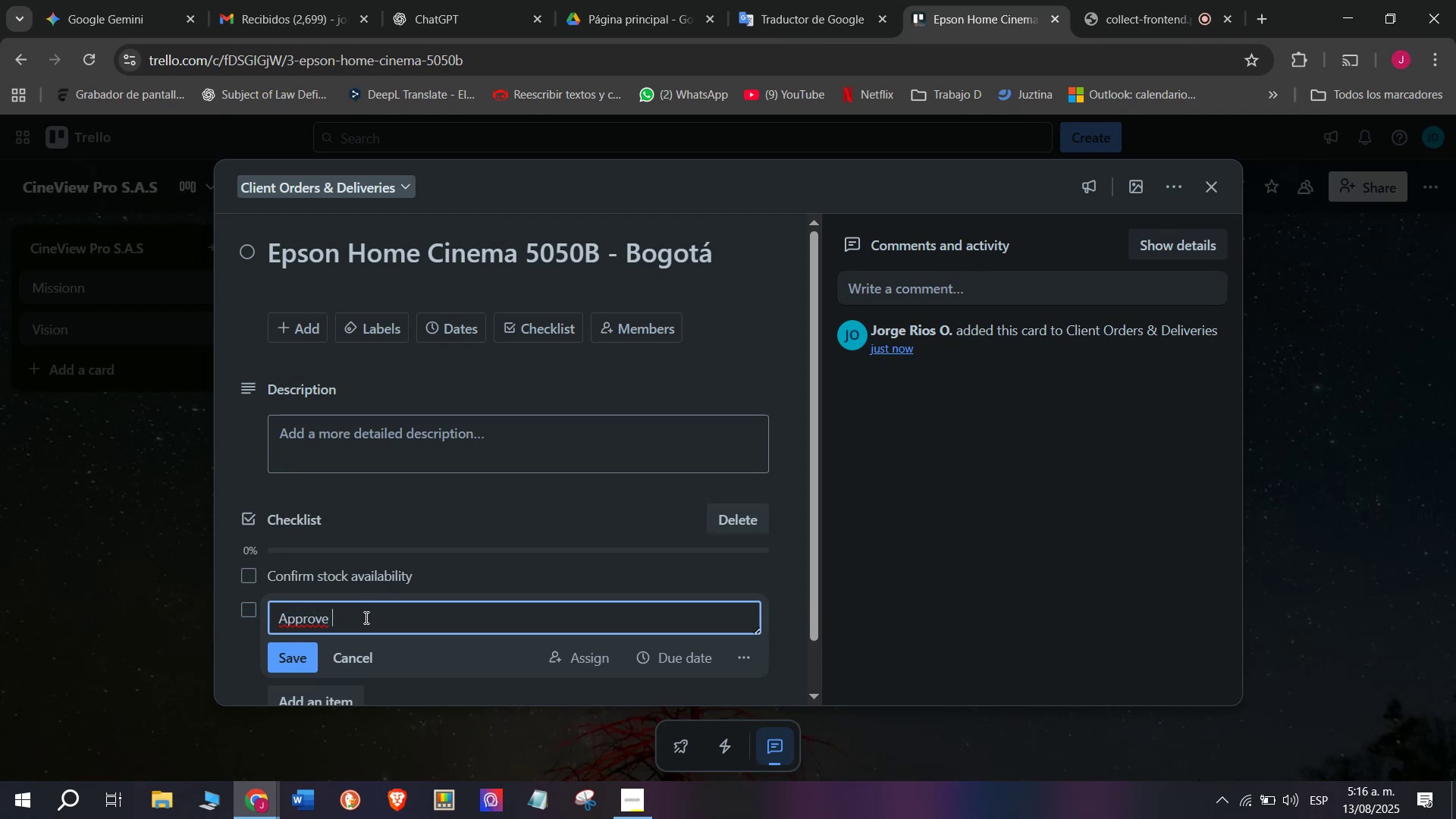 
key(Control+V)
 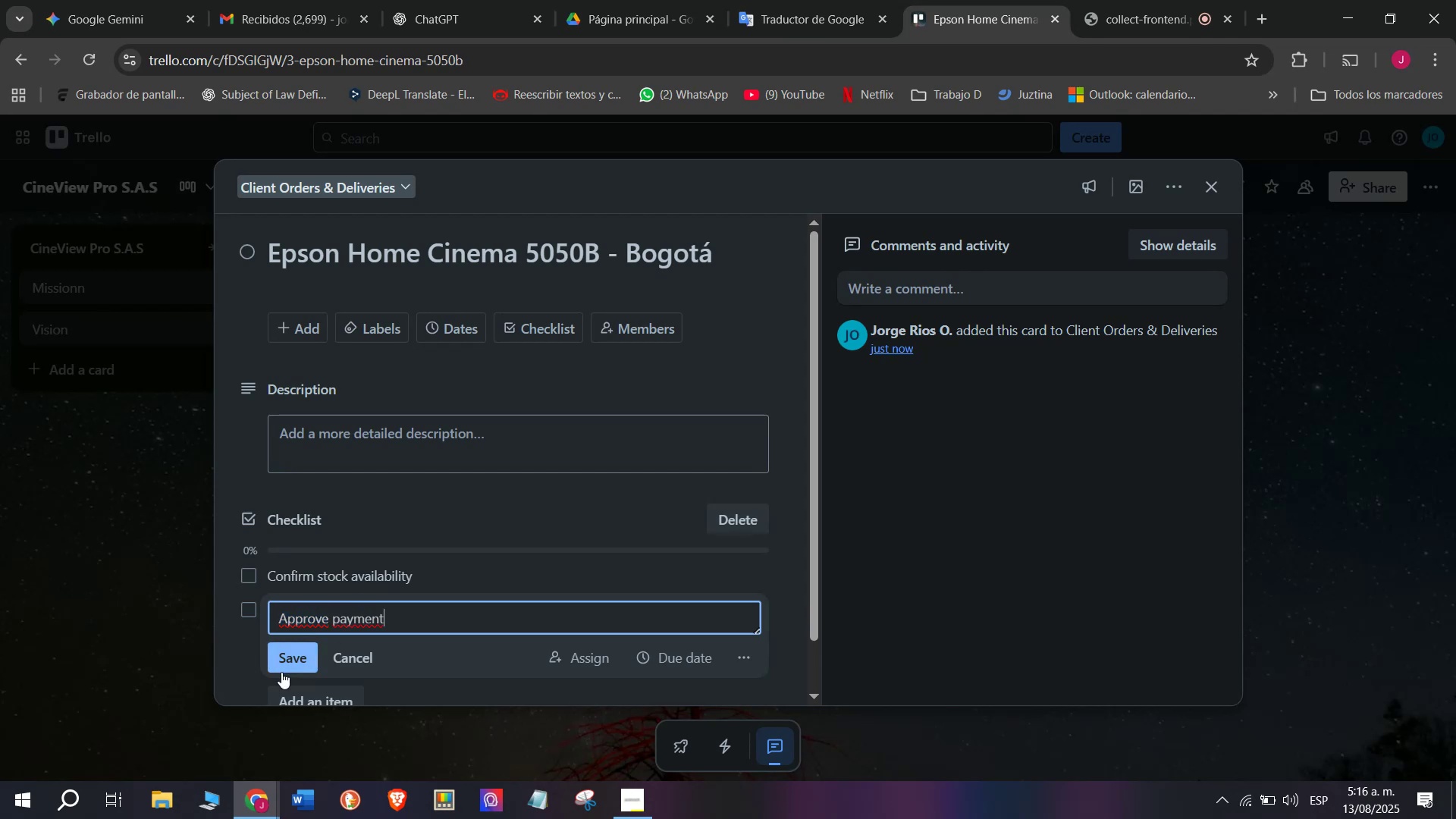 
left_click([289, 666])
 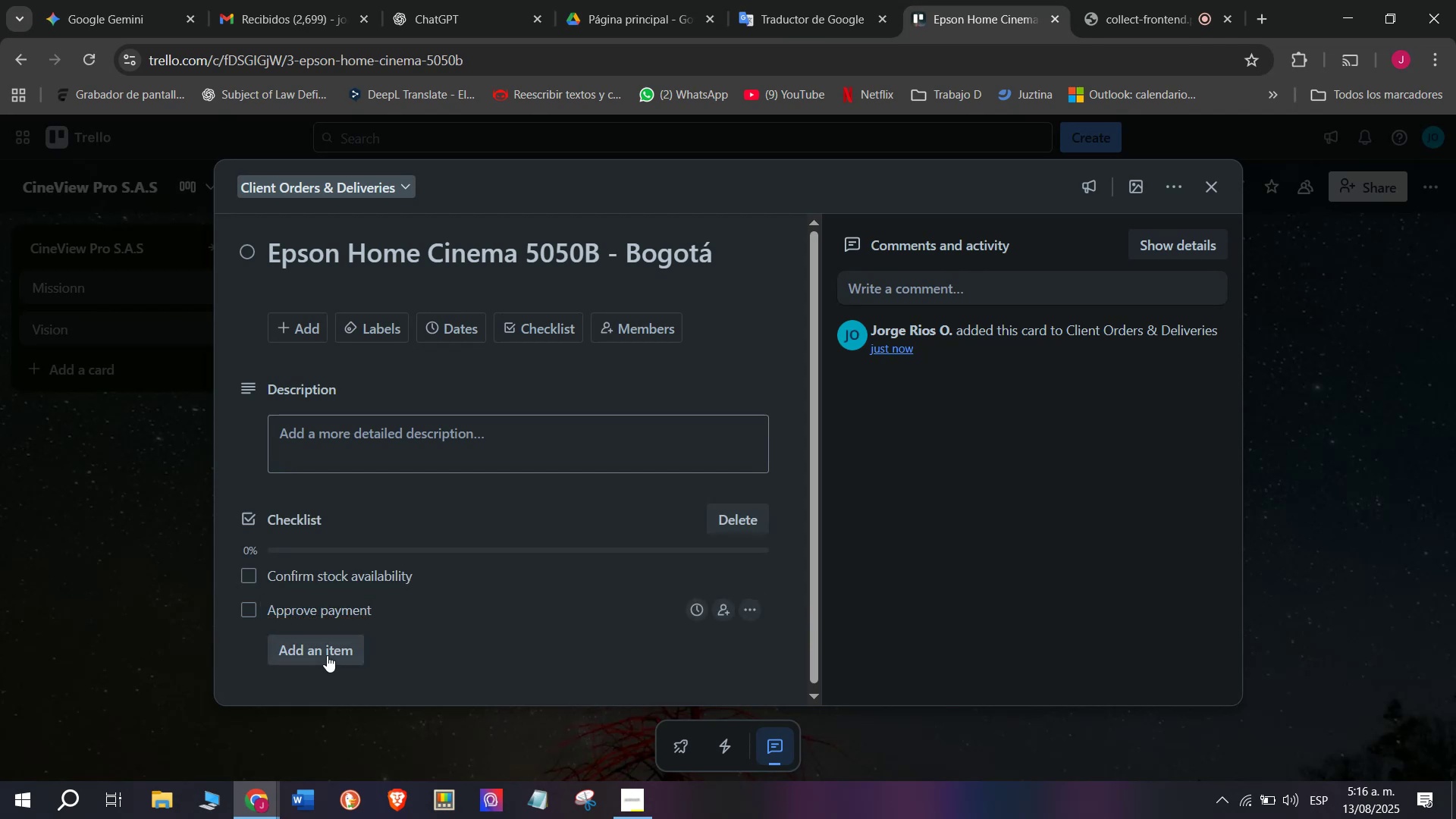 
left_click([327, 655])
 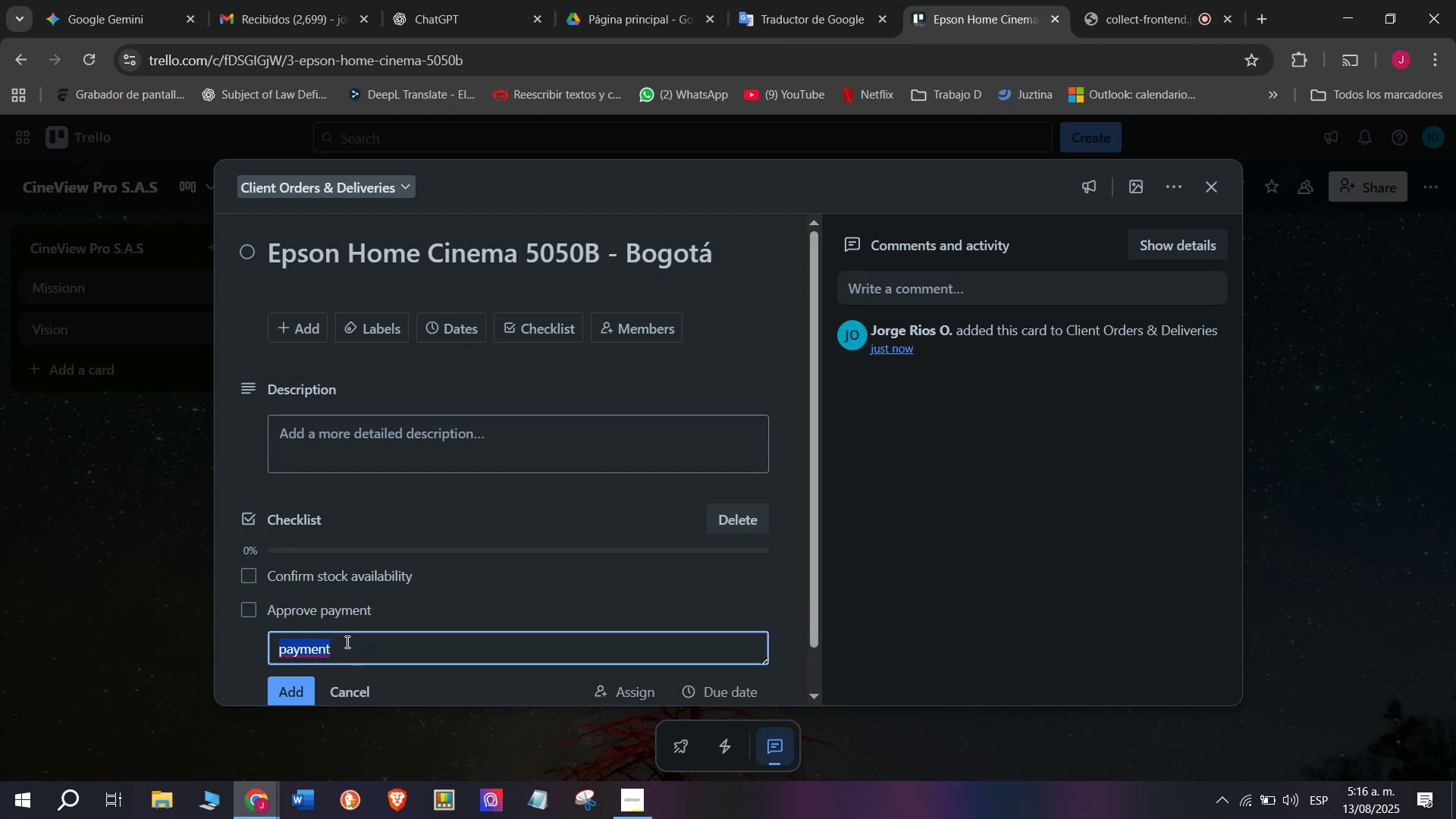 
left_click([346, 642])
 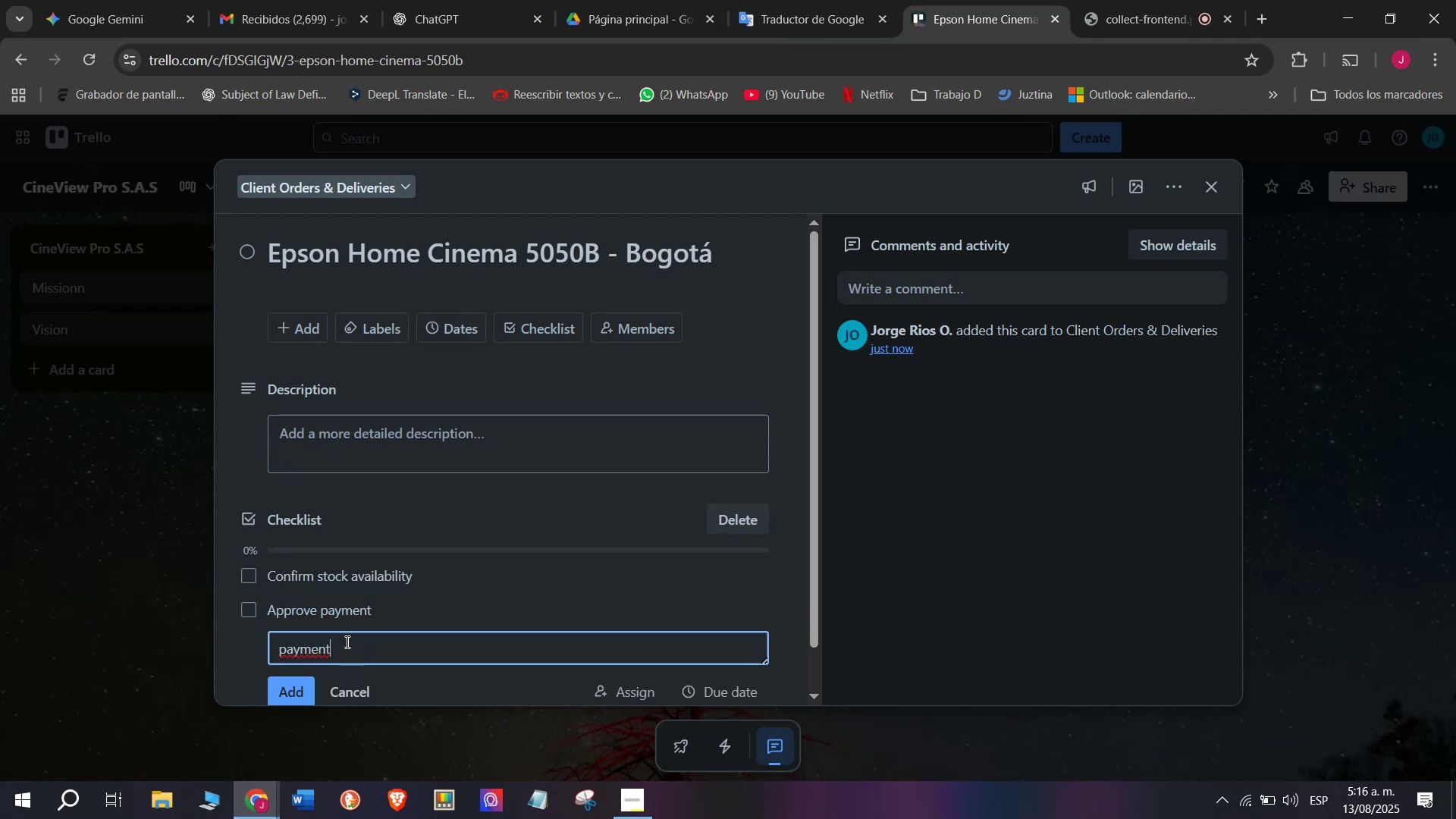 
left_click_drag(start_coordinate=[346, 642], to_coordinate=[156, 653])
 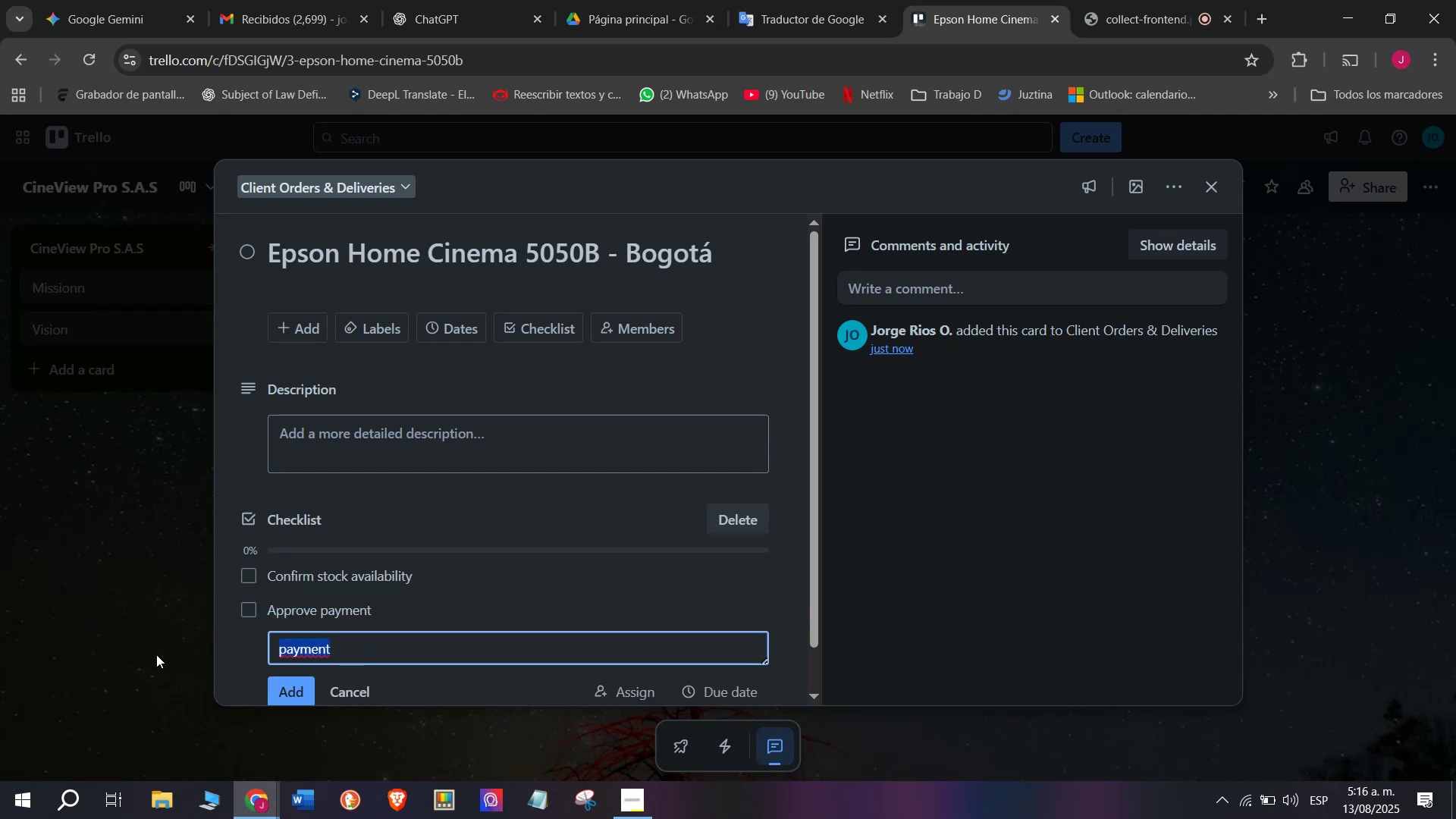 
type(Schadu)
key(Backspace)
key(Backspace)
key(Backspace)
type(edule delivery)
 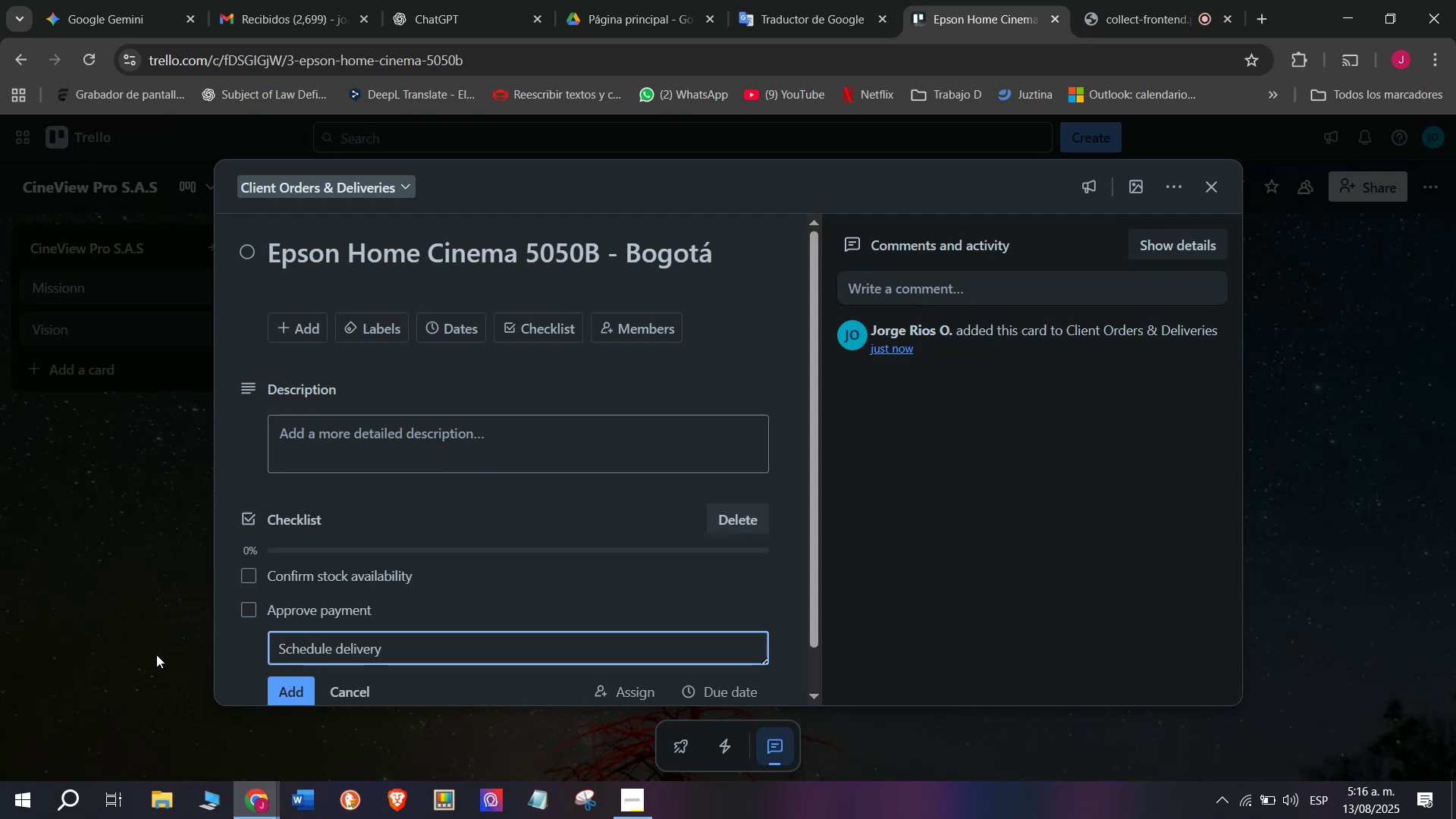 
key(Enter)
 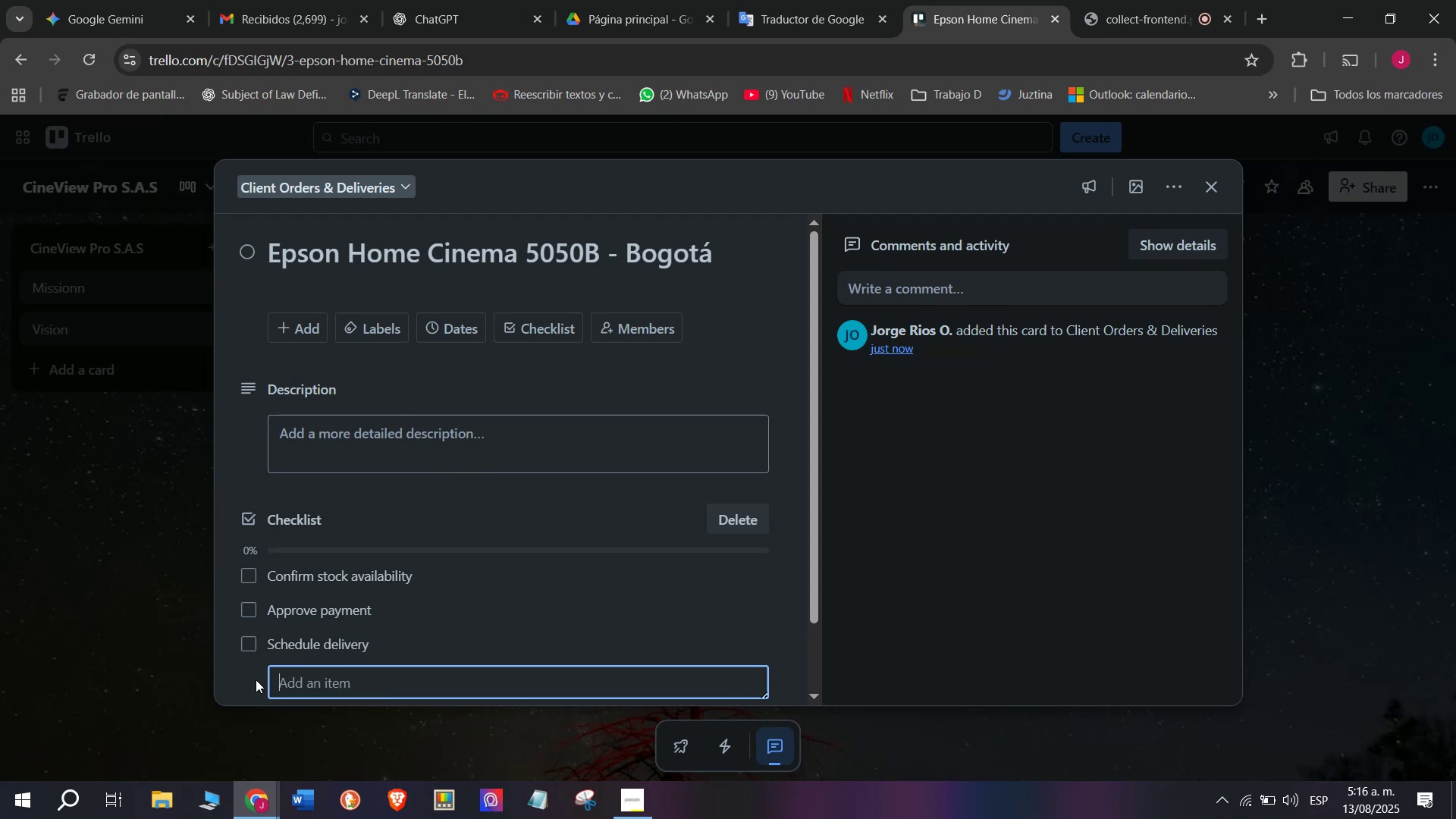 
scroll: coordinate [259, 674], scroll_direction: down, amount: 2.0
 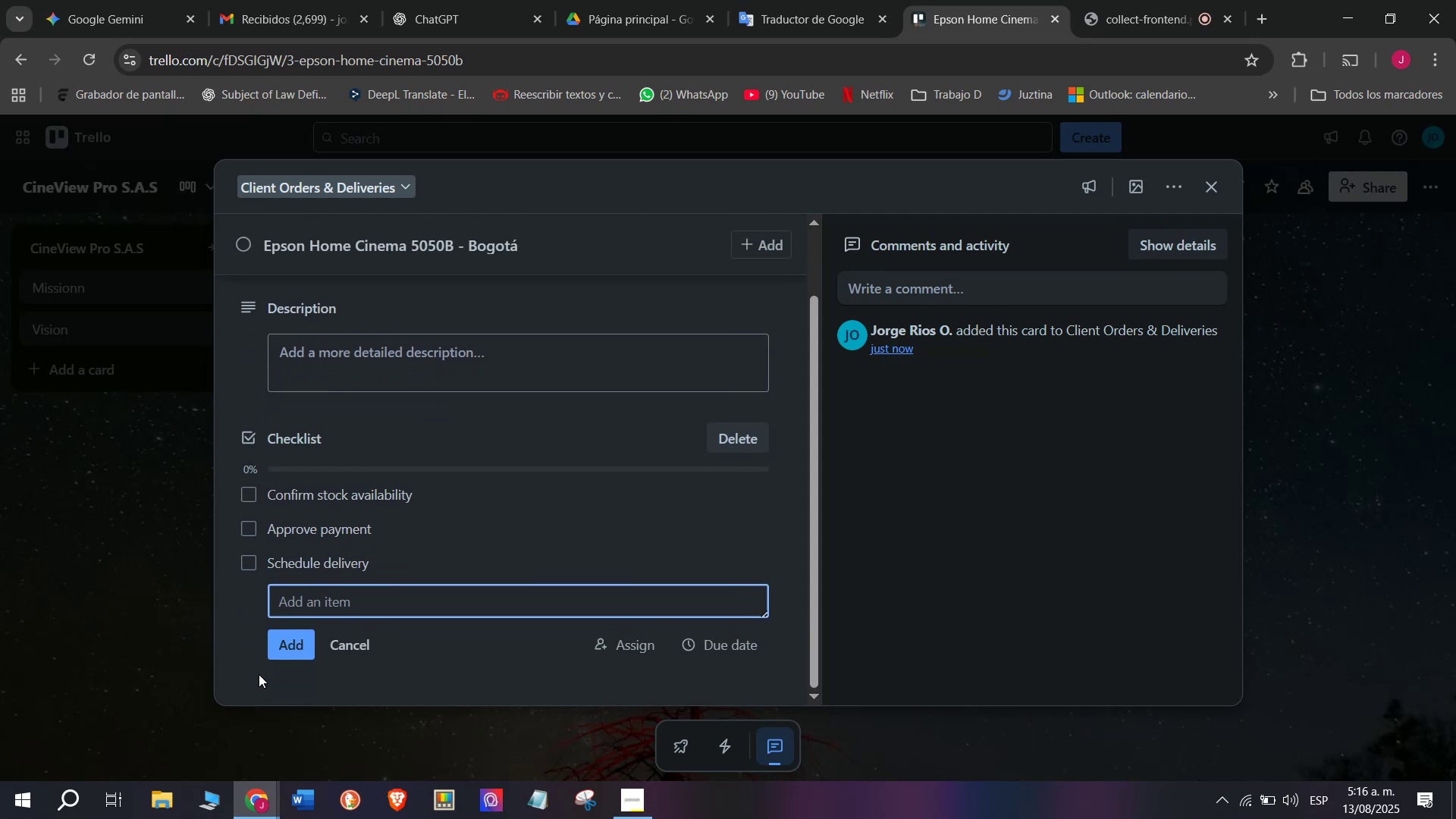 
type(Prepare invoice)
 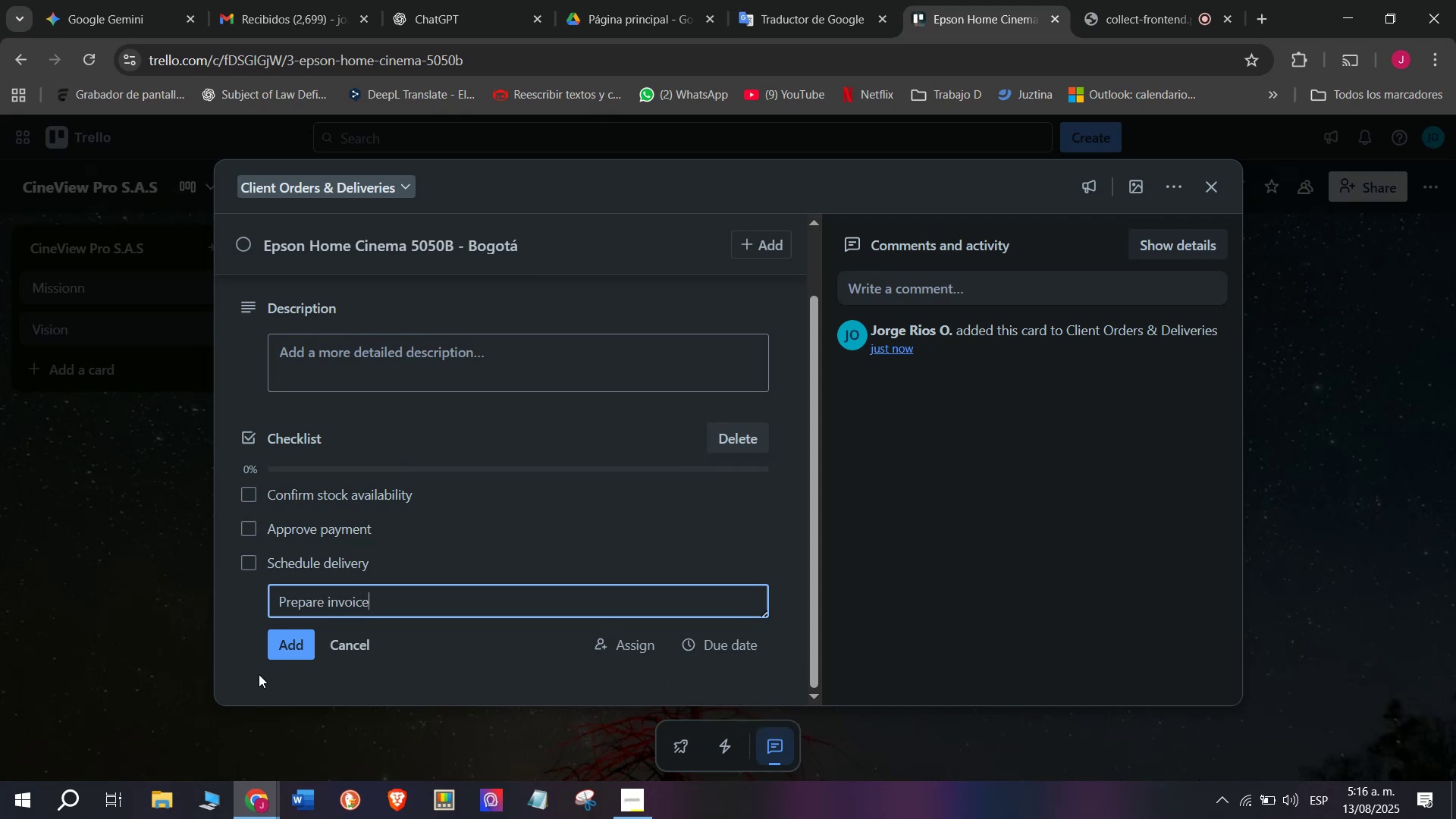 
key(Enter)
 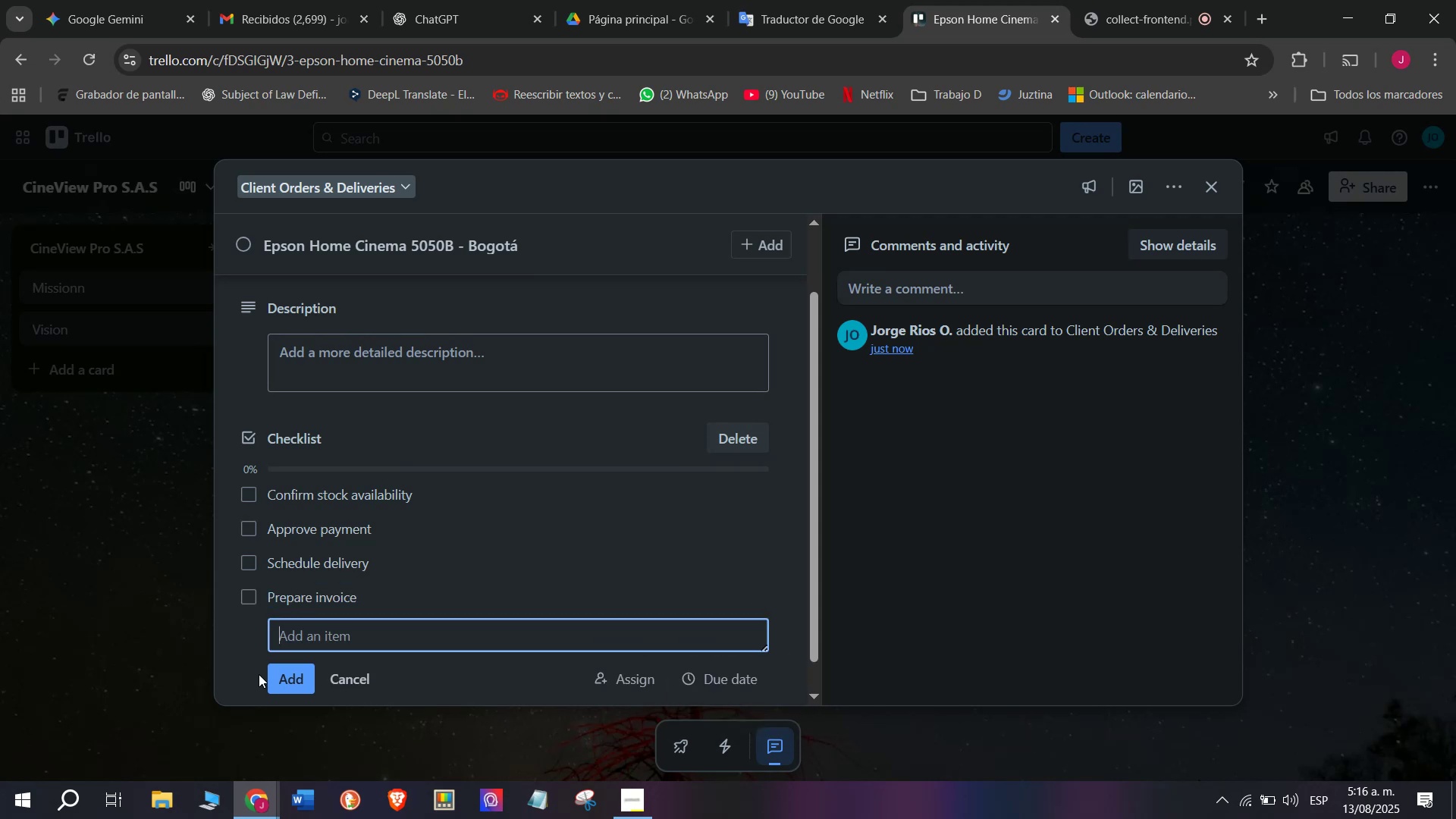 
type(Ship product)
 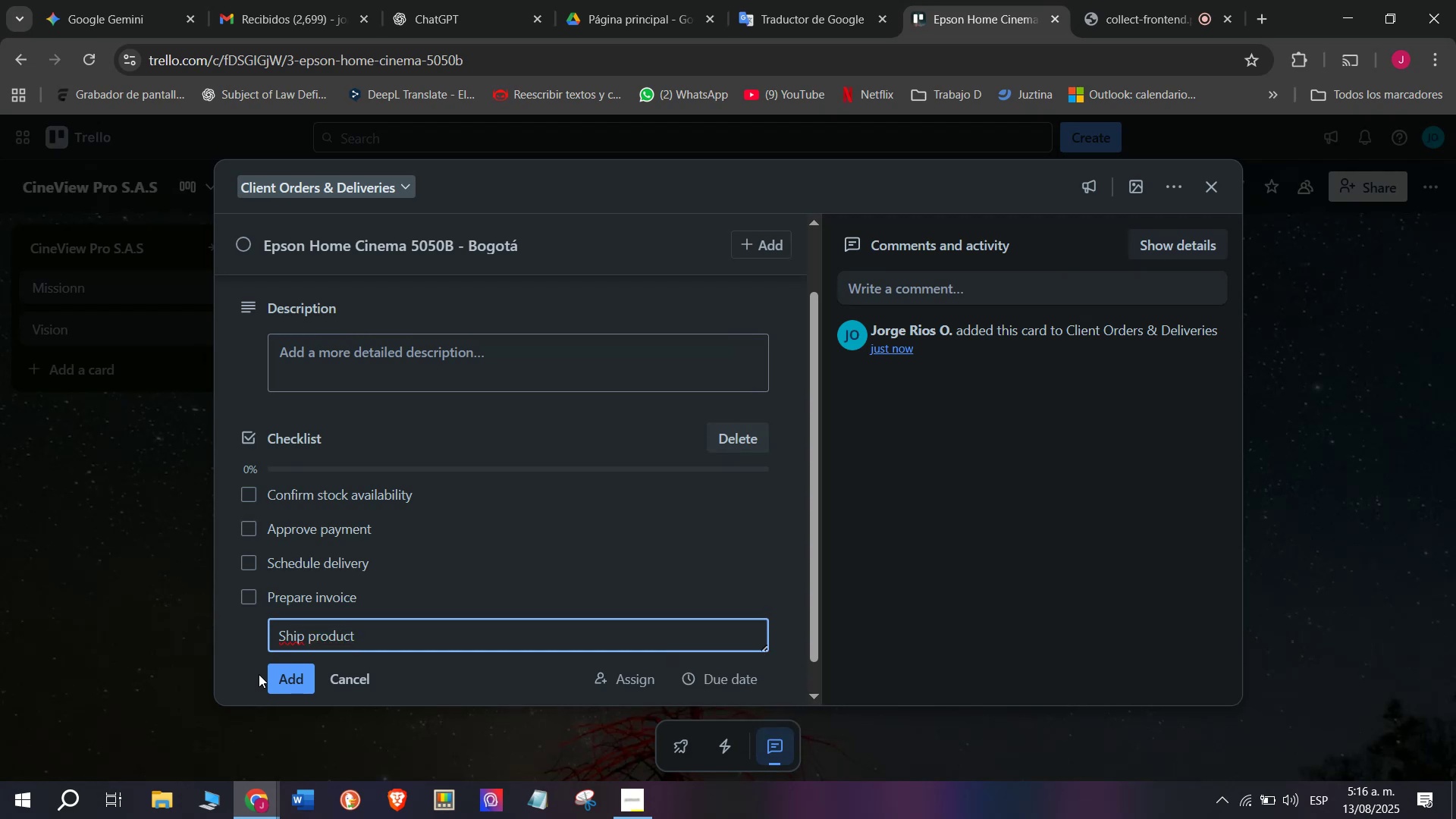 
key(Enter)
 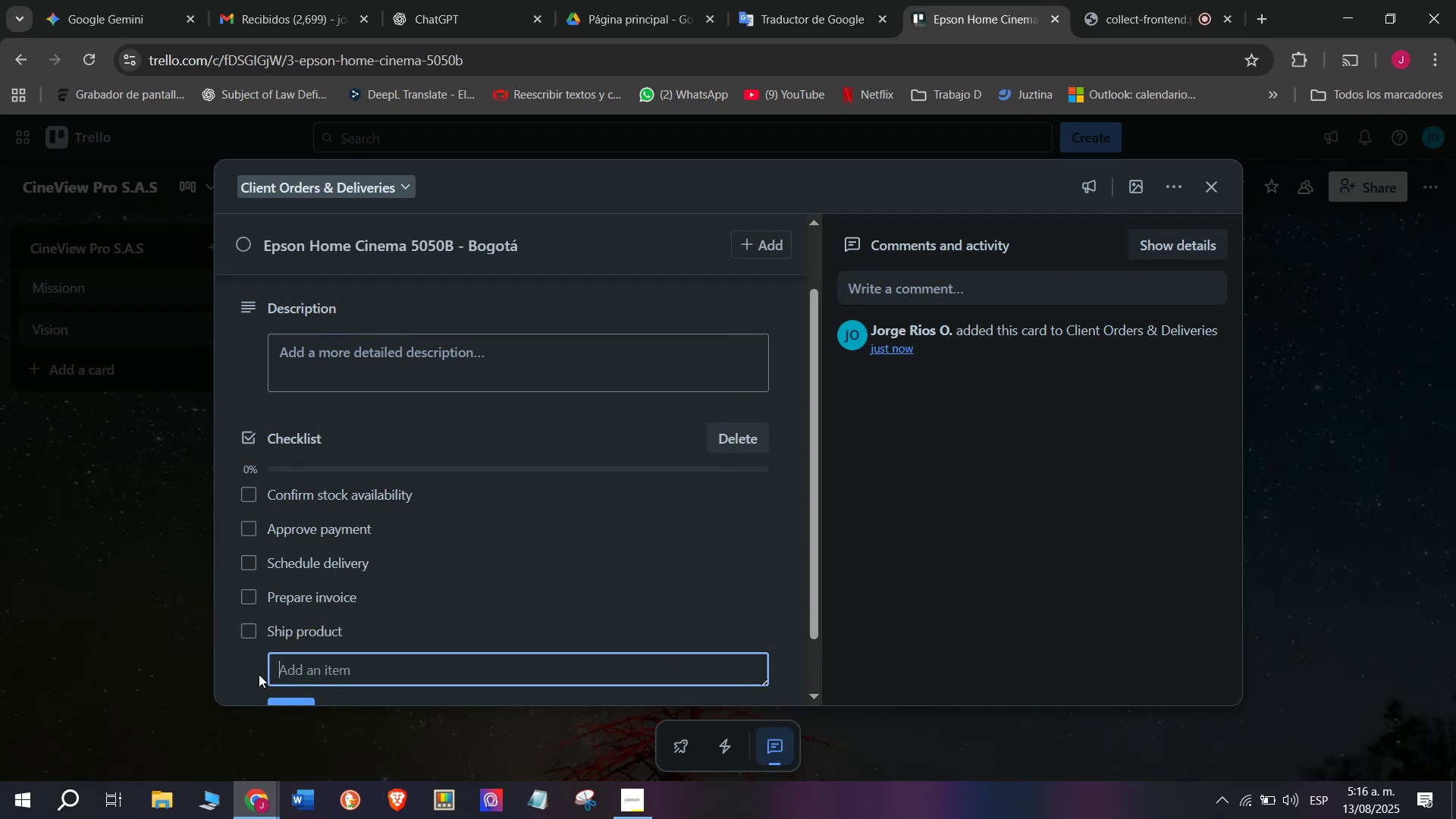 
type(Confirm receipt witk client)
 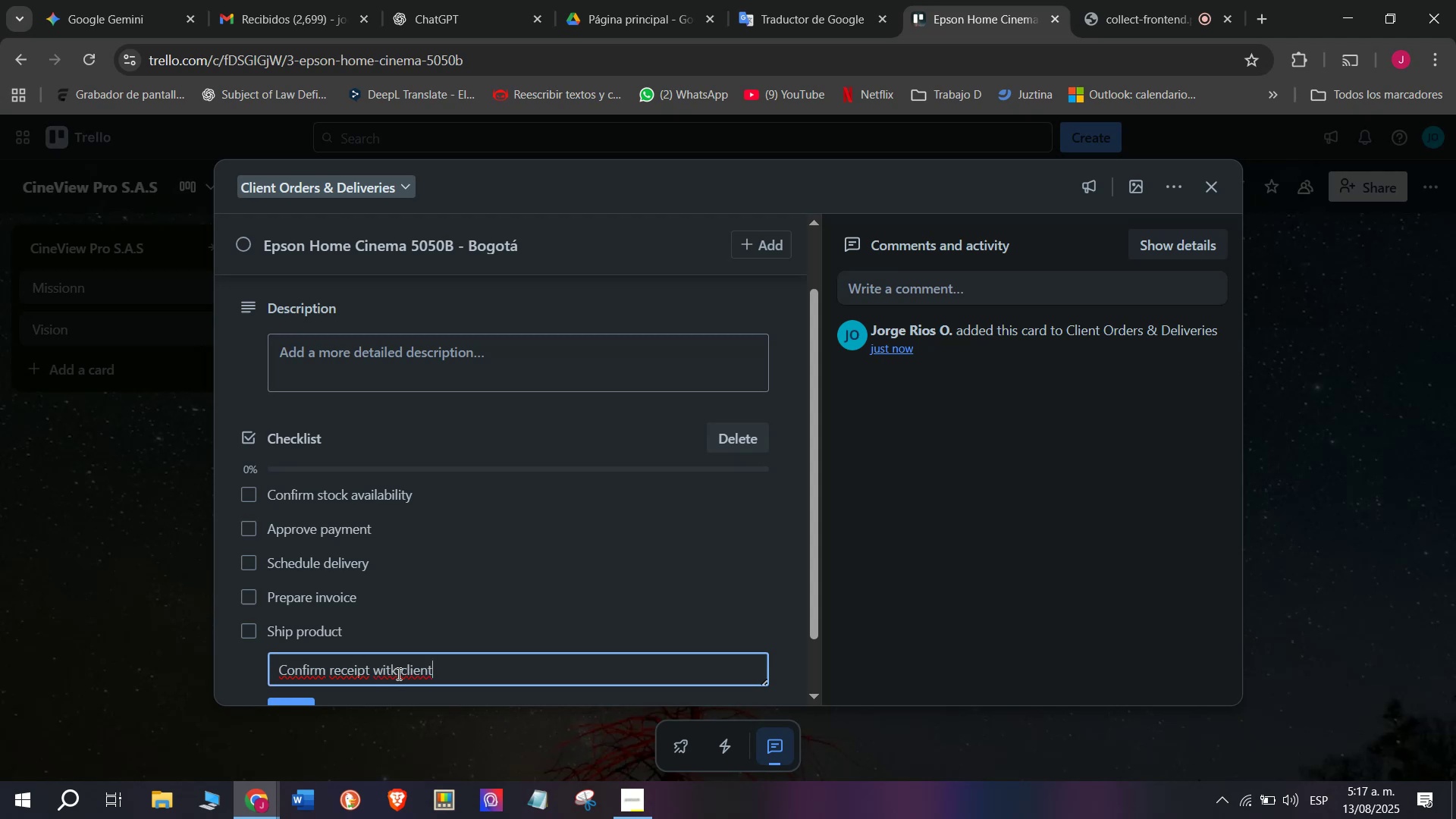 
wait(5.02)
 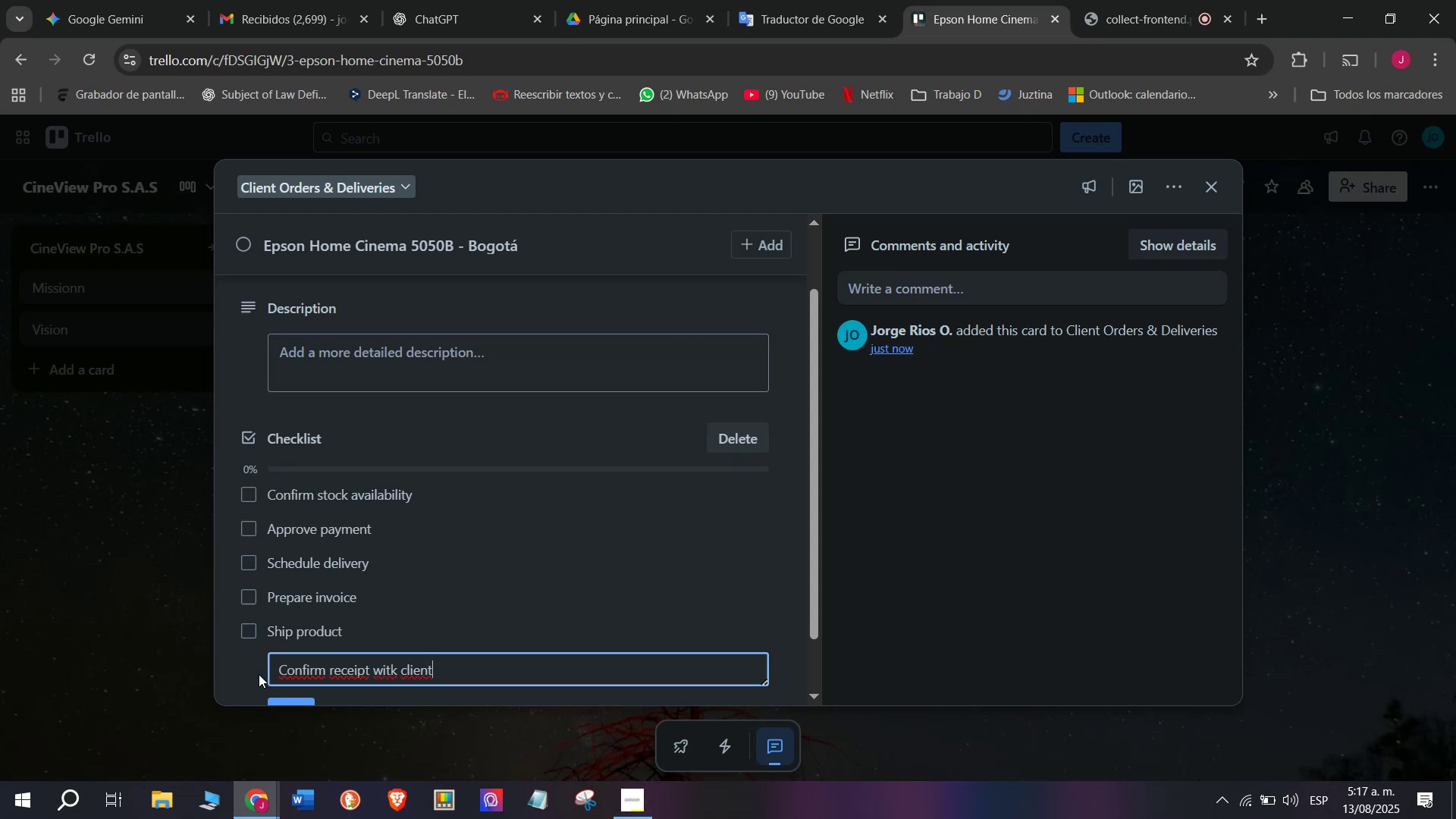 
key(Backspace)
 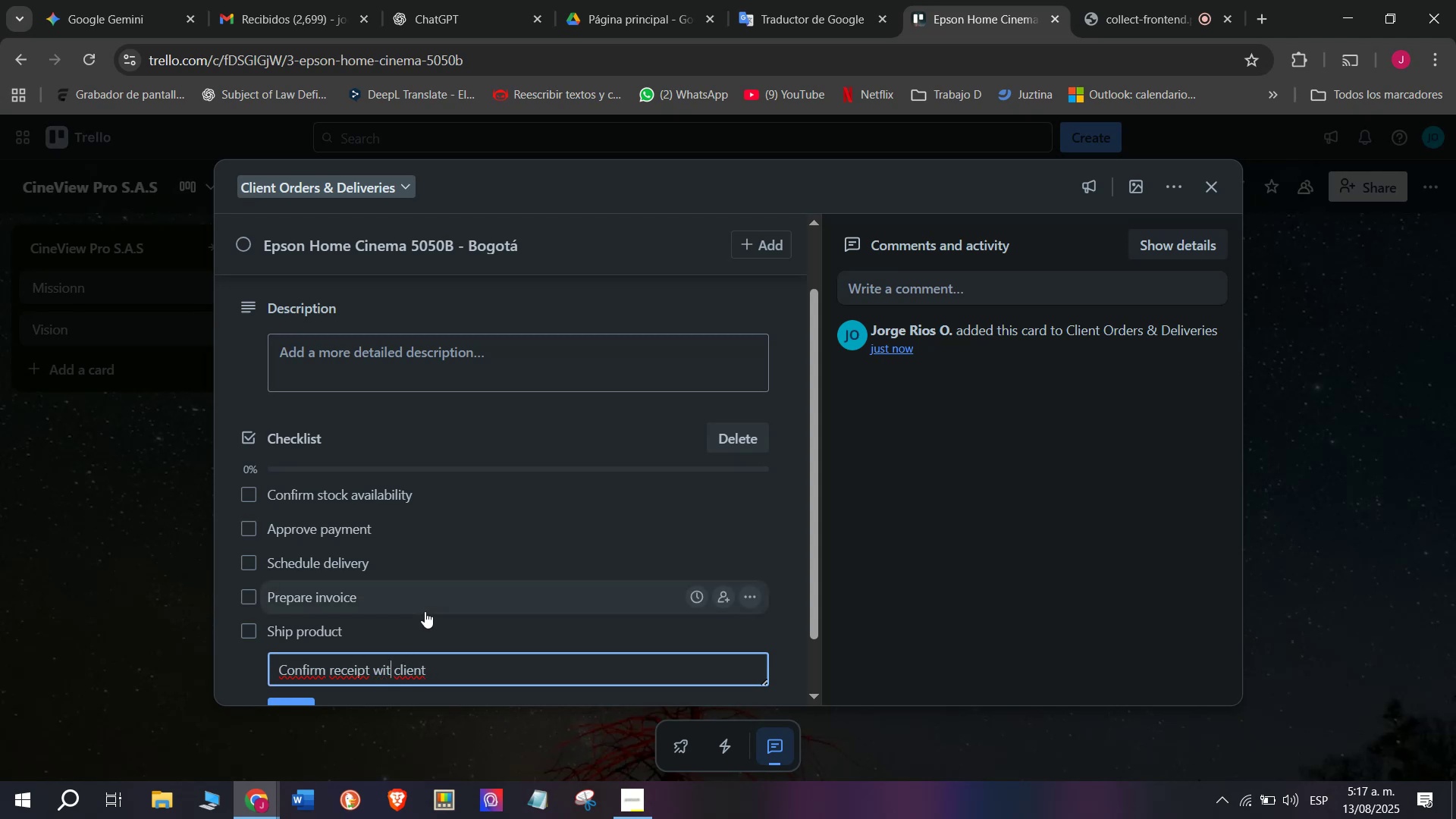 
key(H)
 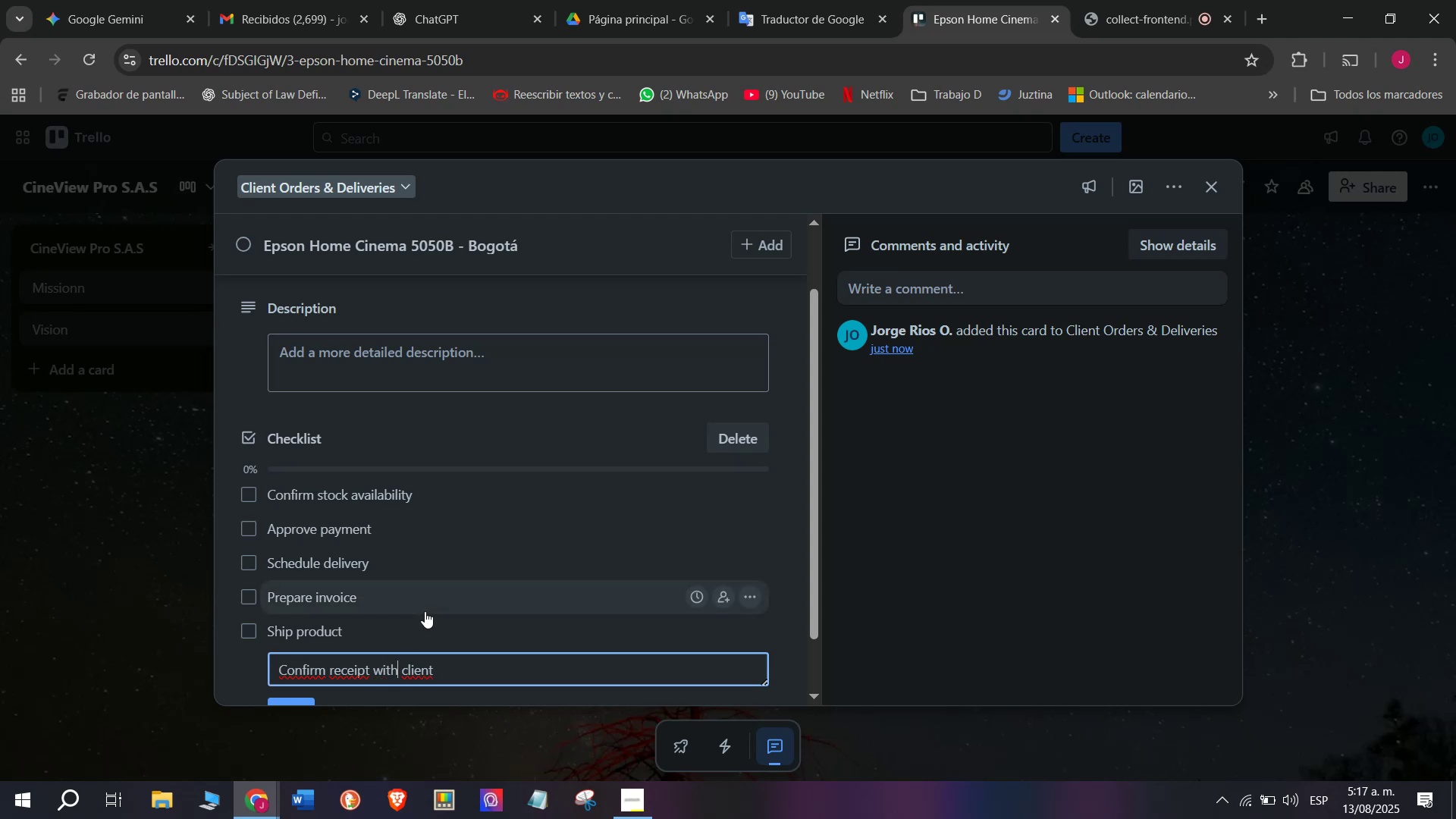 
key(Enter)
 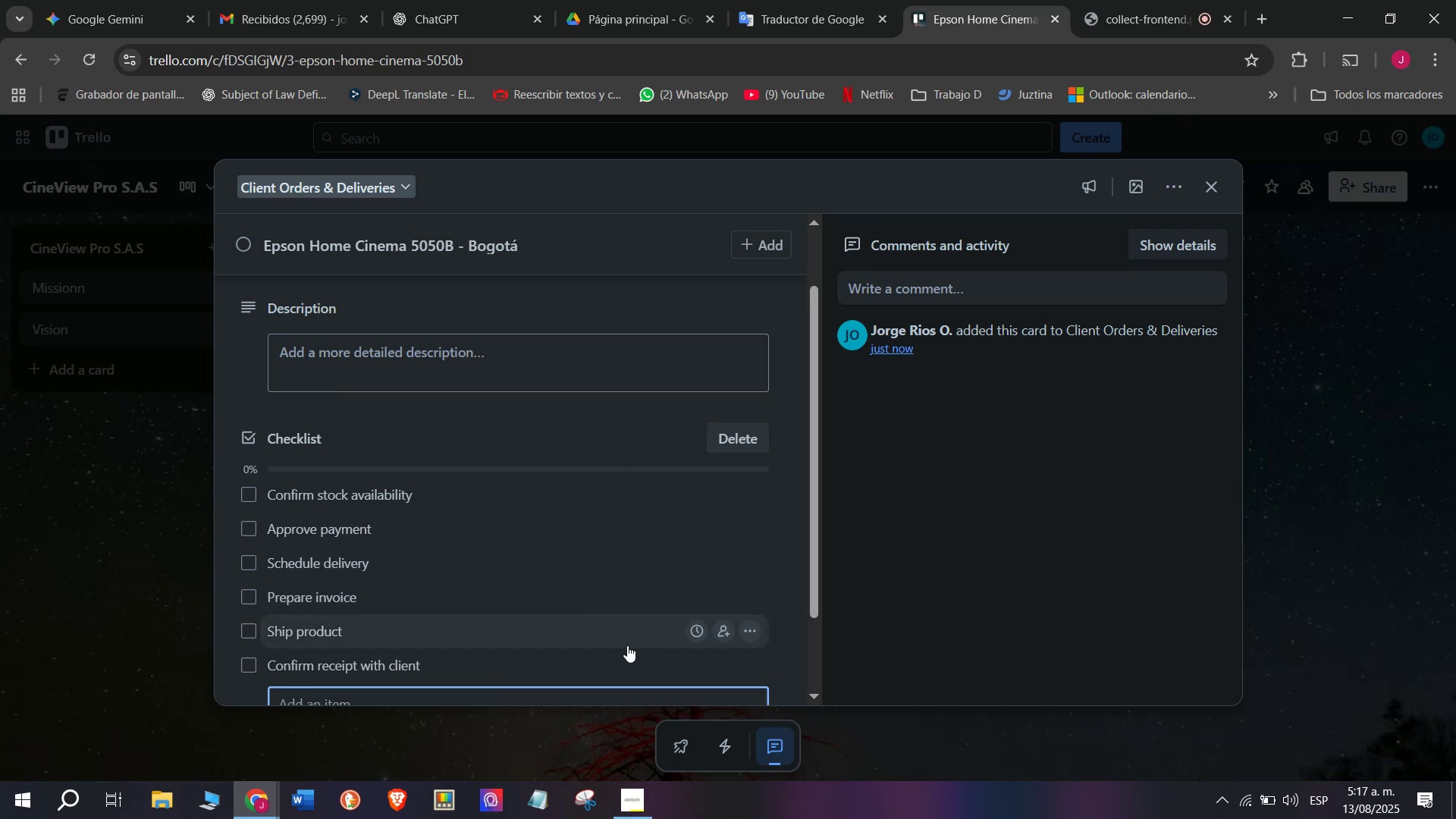 
wait(7.34)
 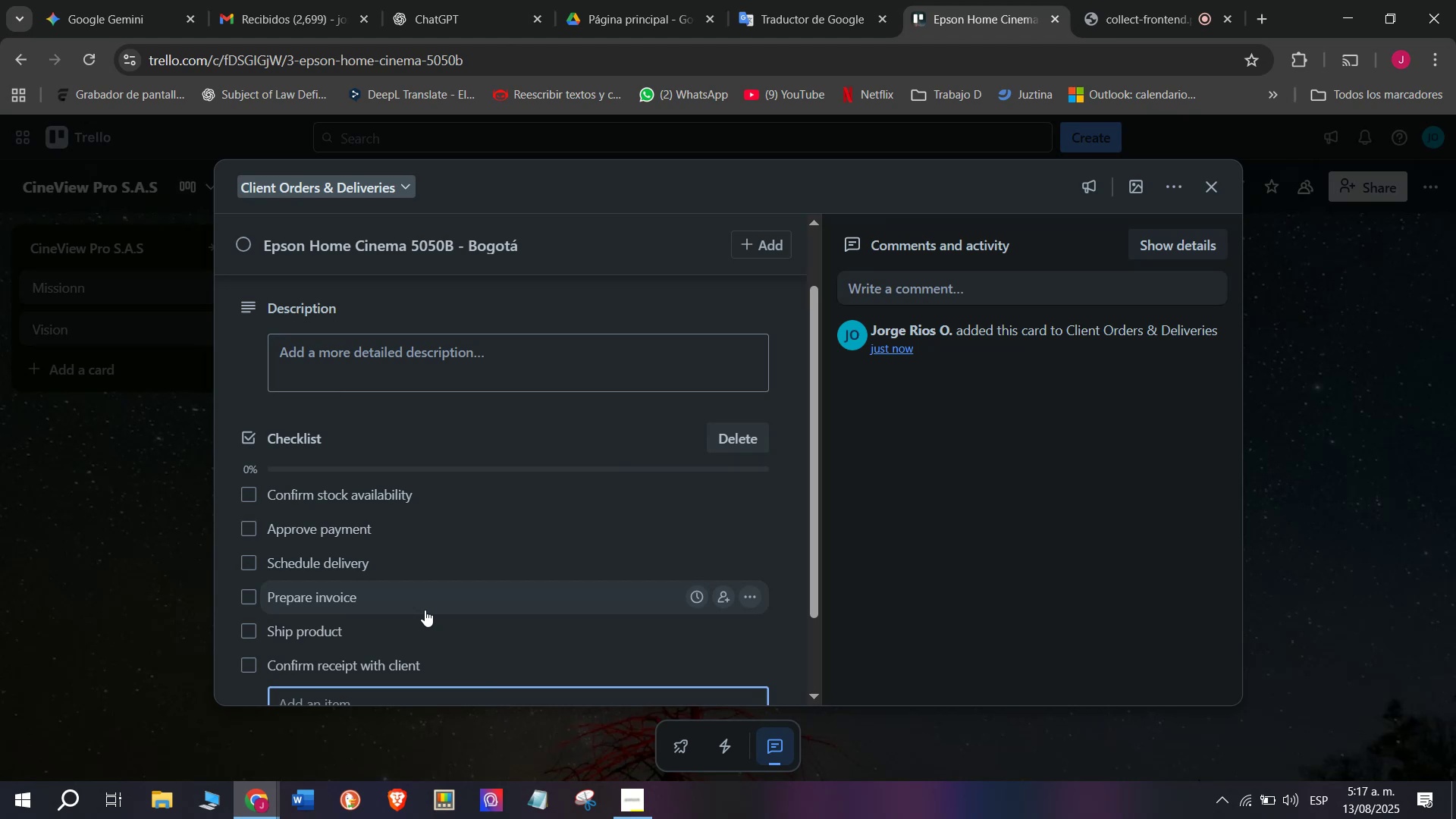 
scroll: coordinate [435, 319], scroll_direction: up, amount: 3.0
 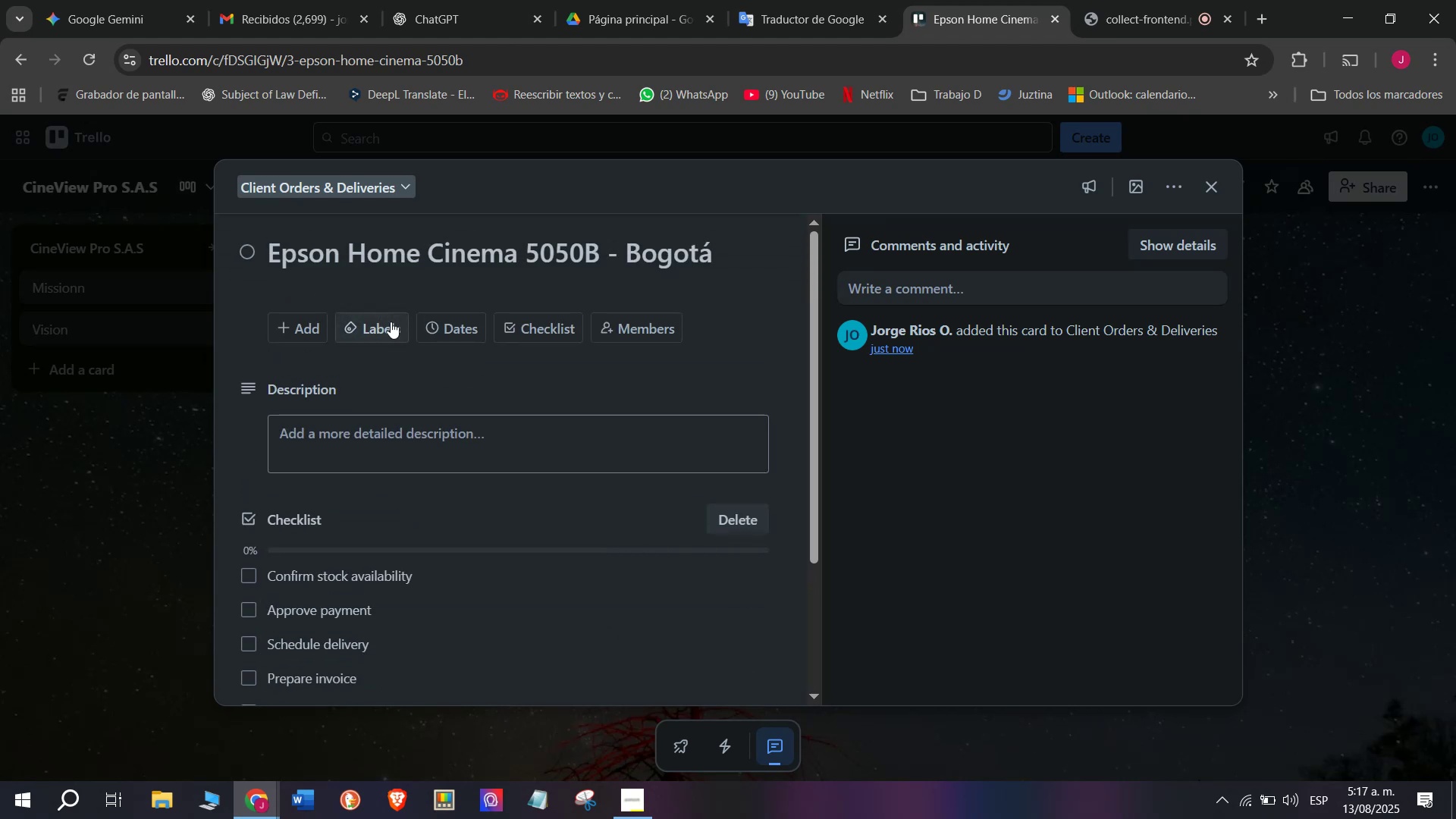 
left_click([391, 322])
 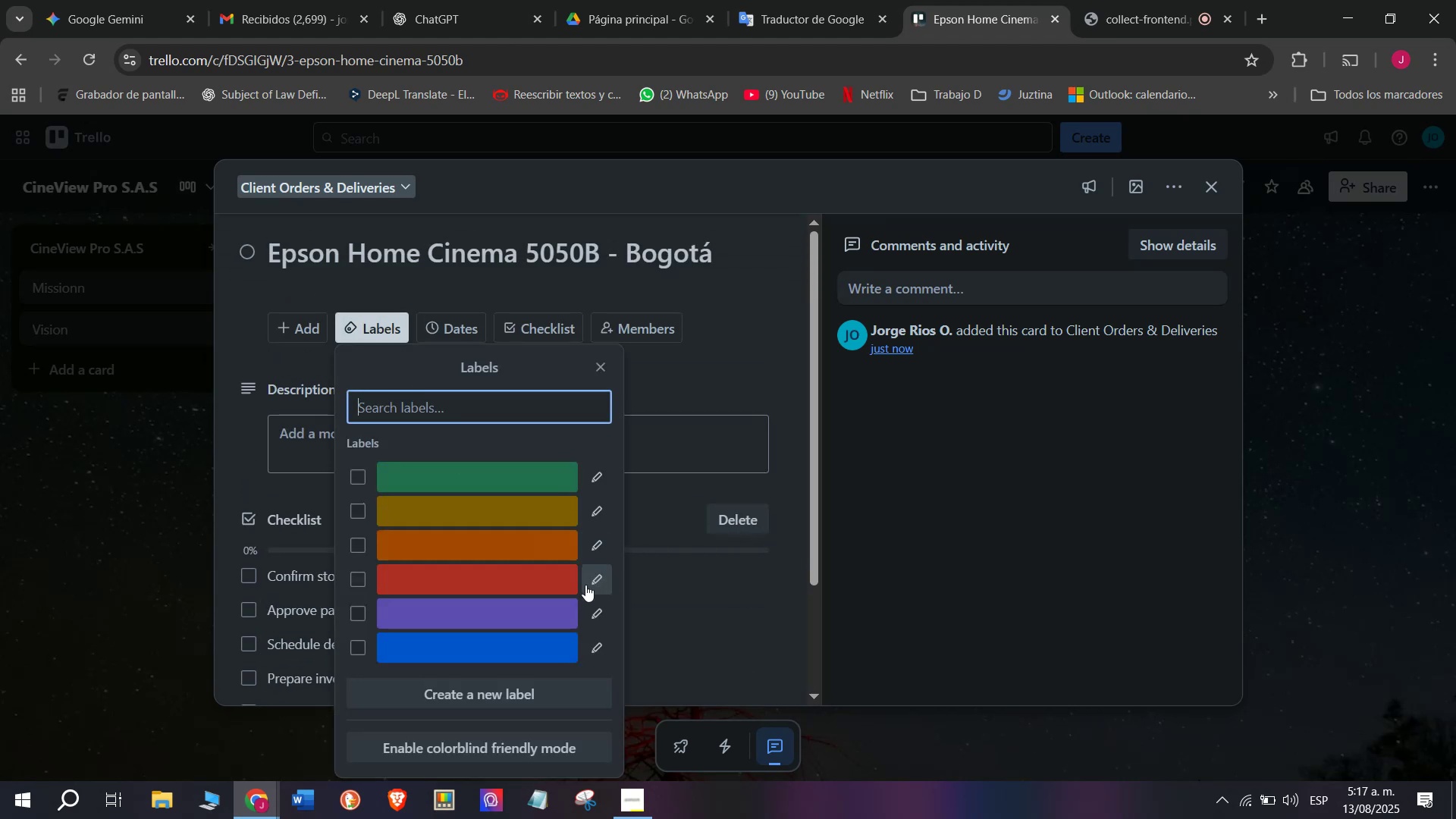 
left_click([586, 582])
 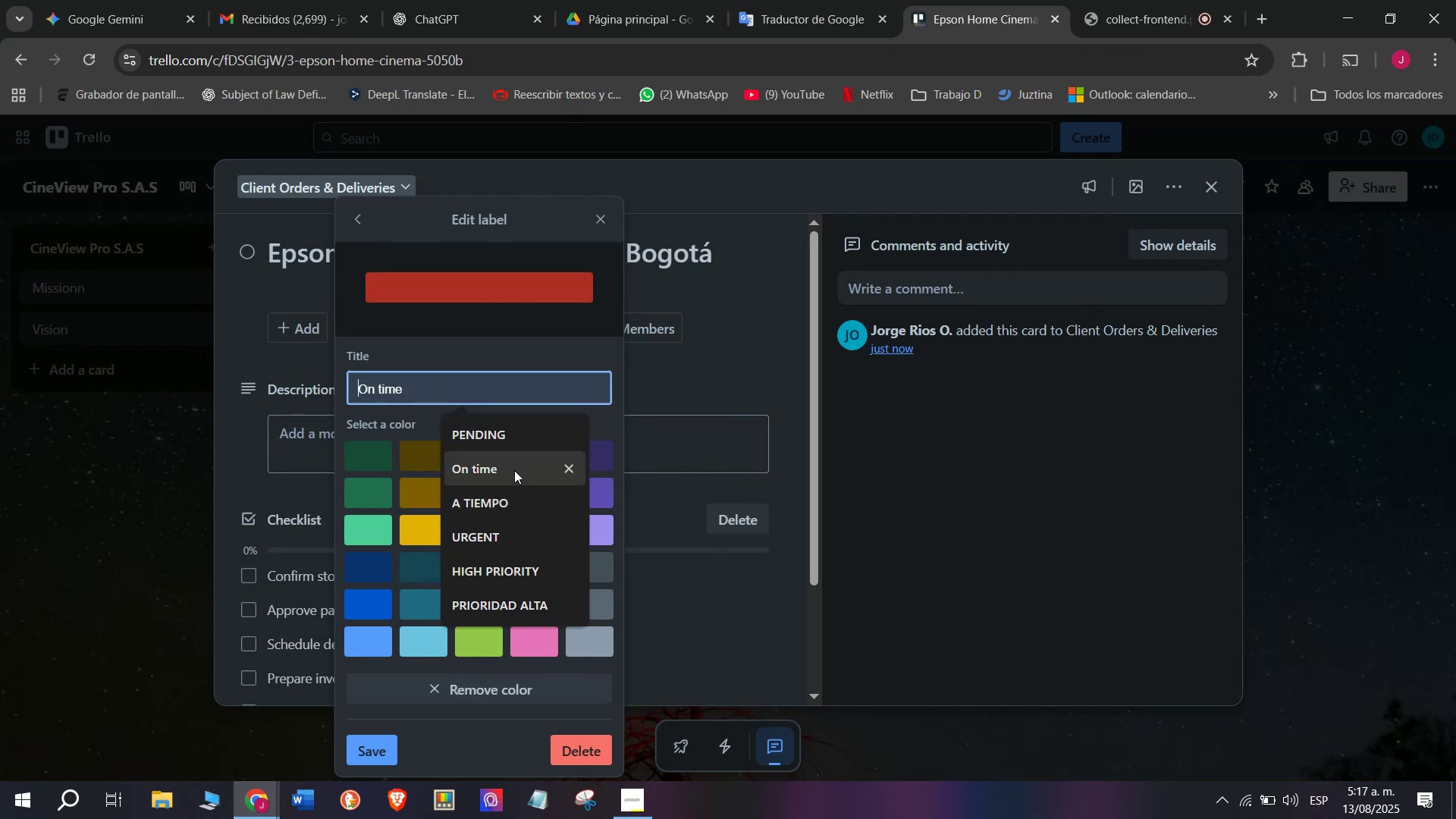 
left_click([522, 541])
 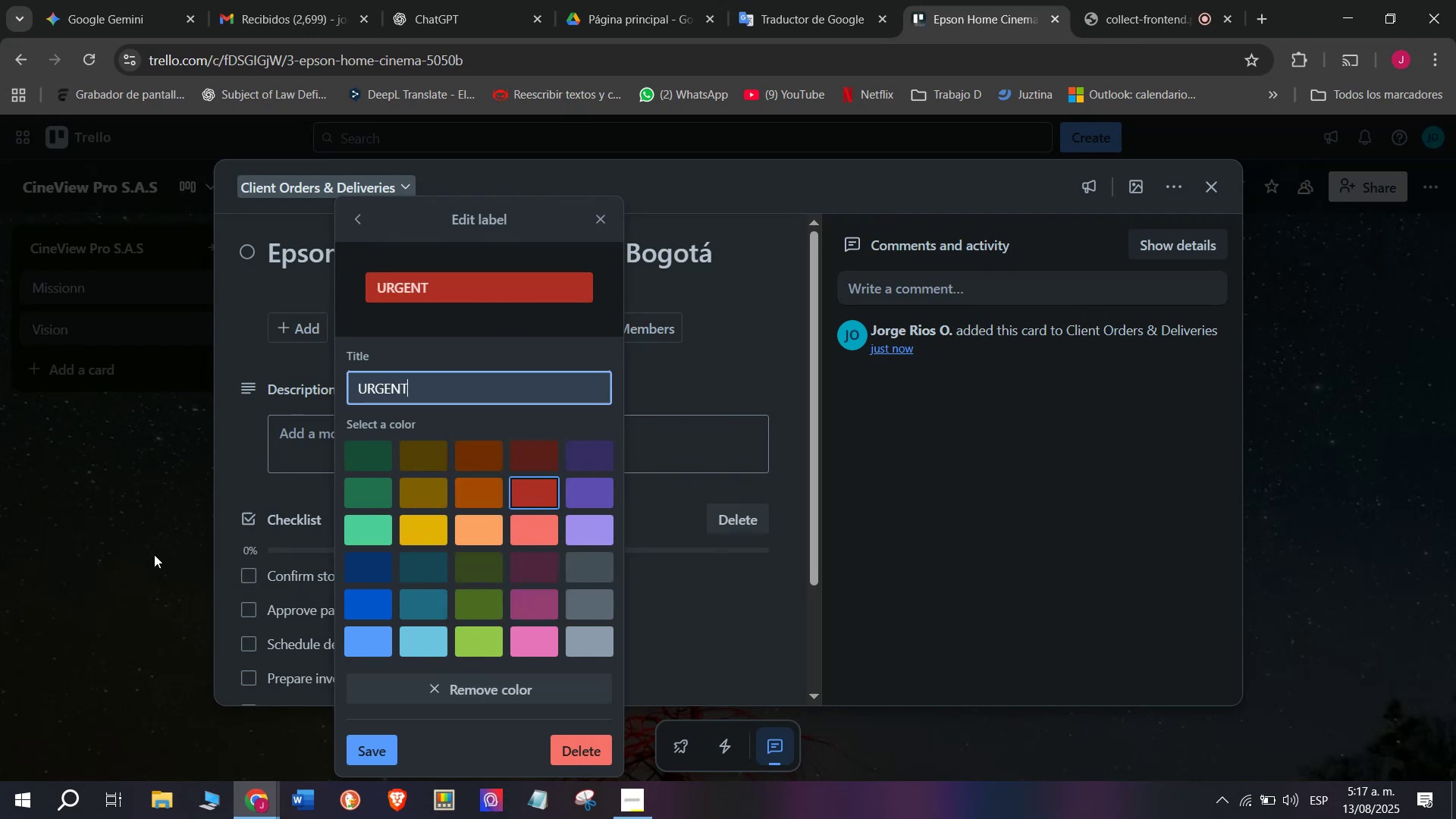 
left_click([122, 558])
 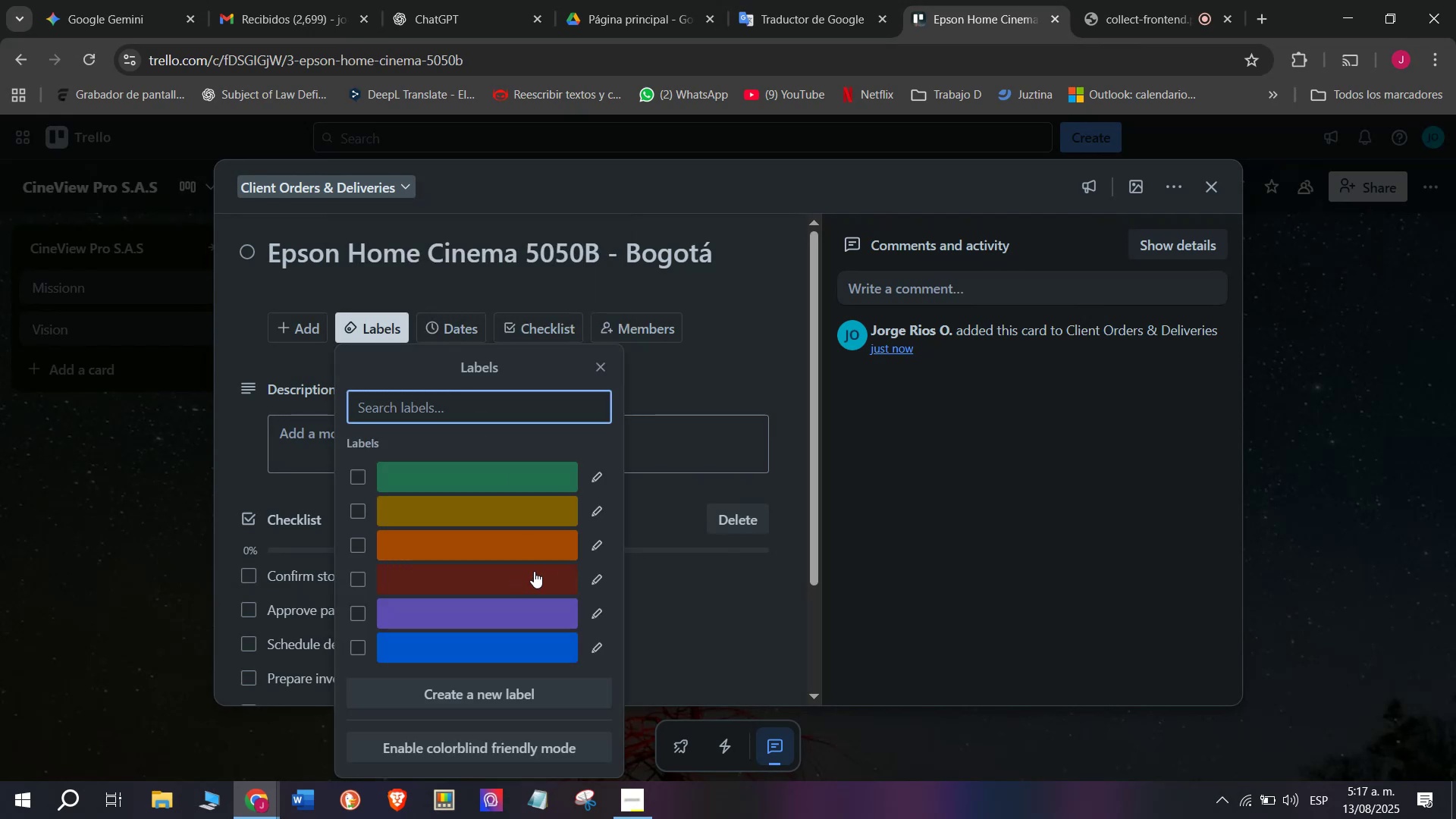 
left_click([592, 579])
 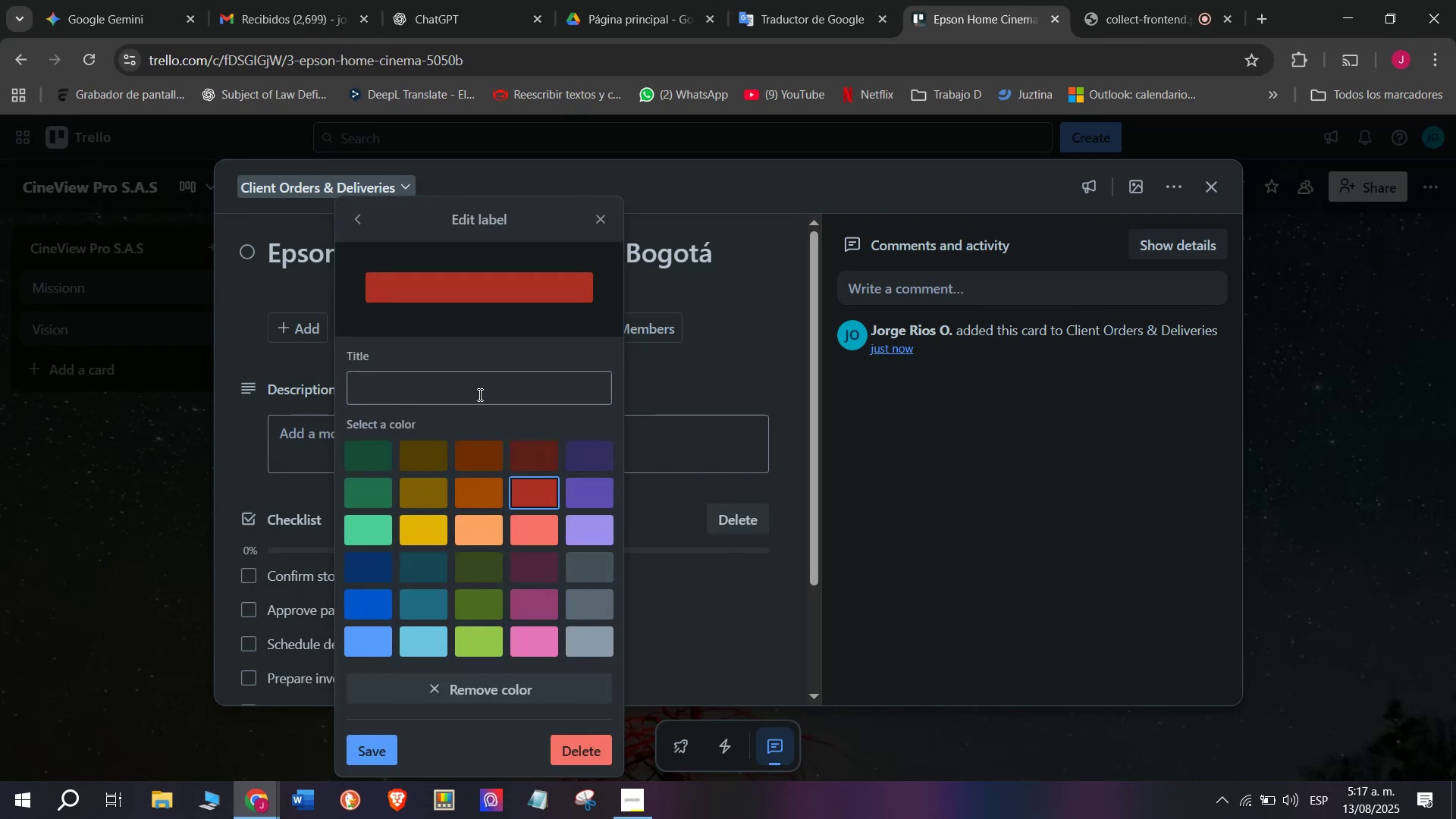 
left_click([479, 392])
 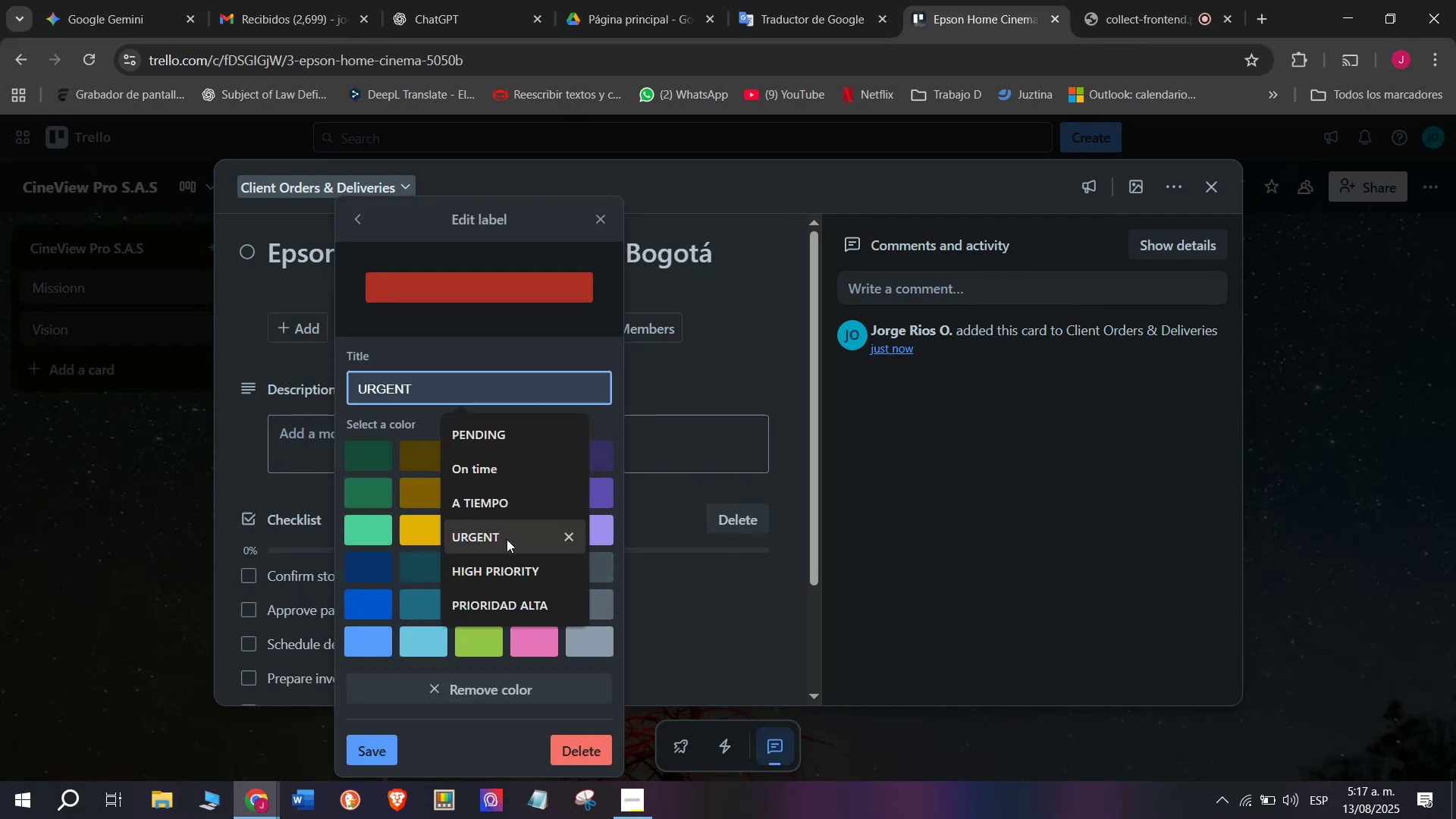 
left_click([507, 539])
 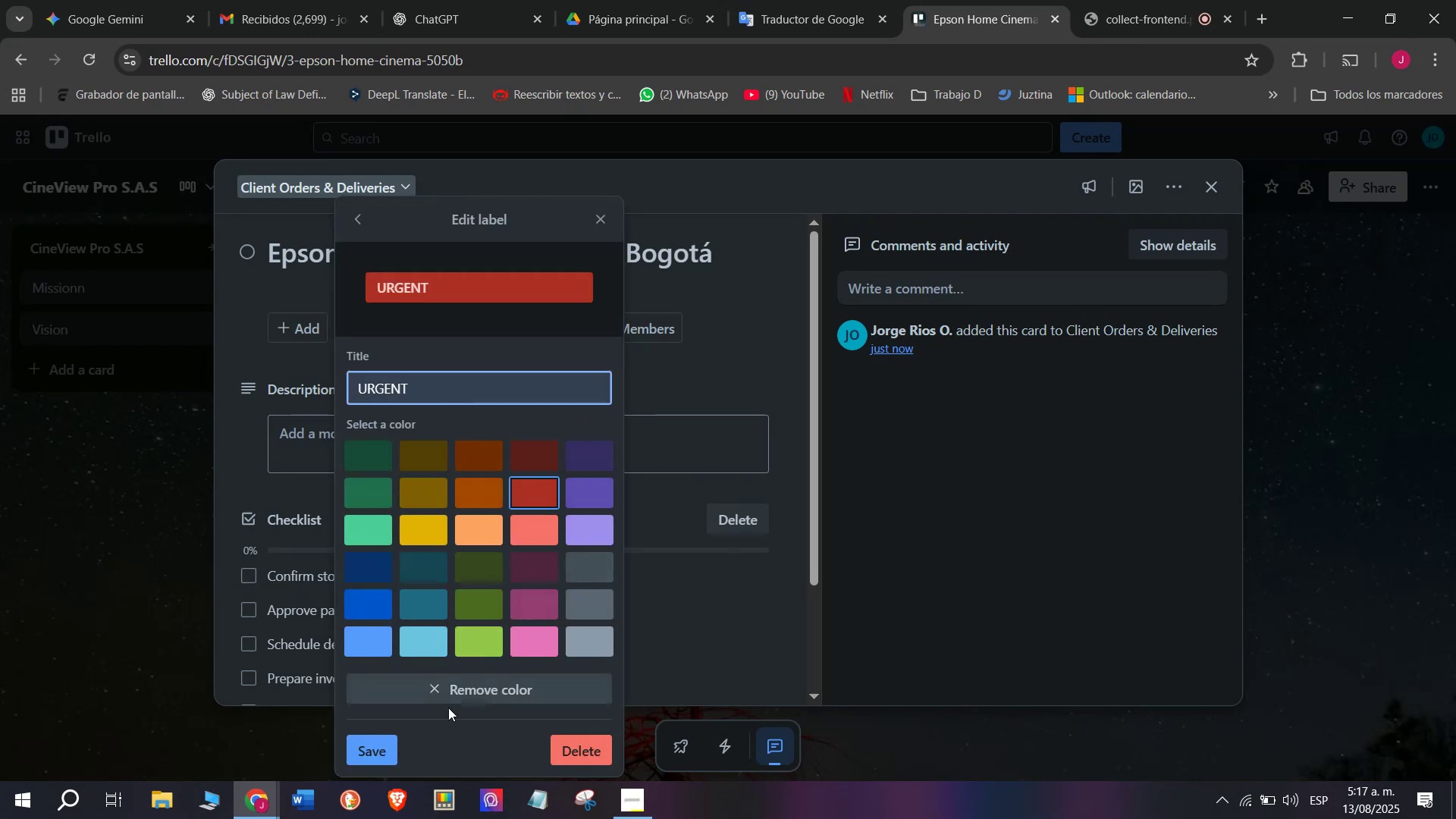 
left_click([381, 748])
 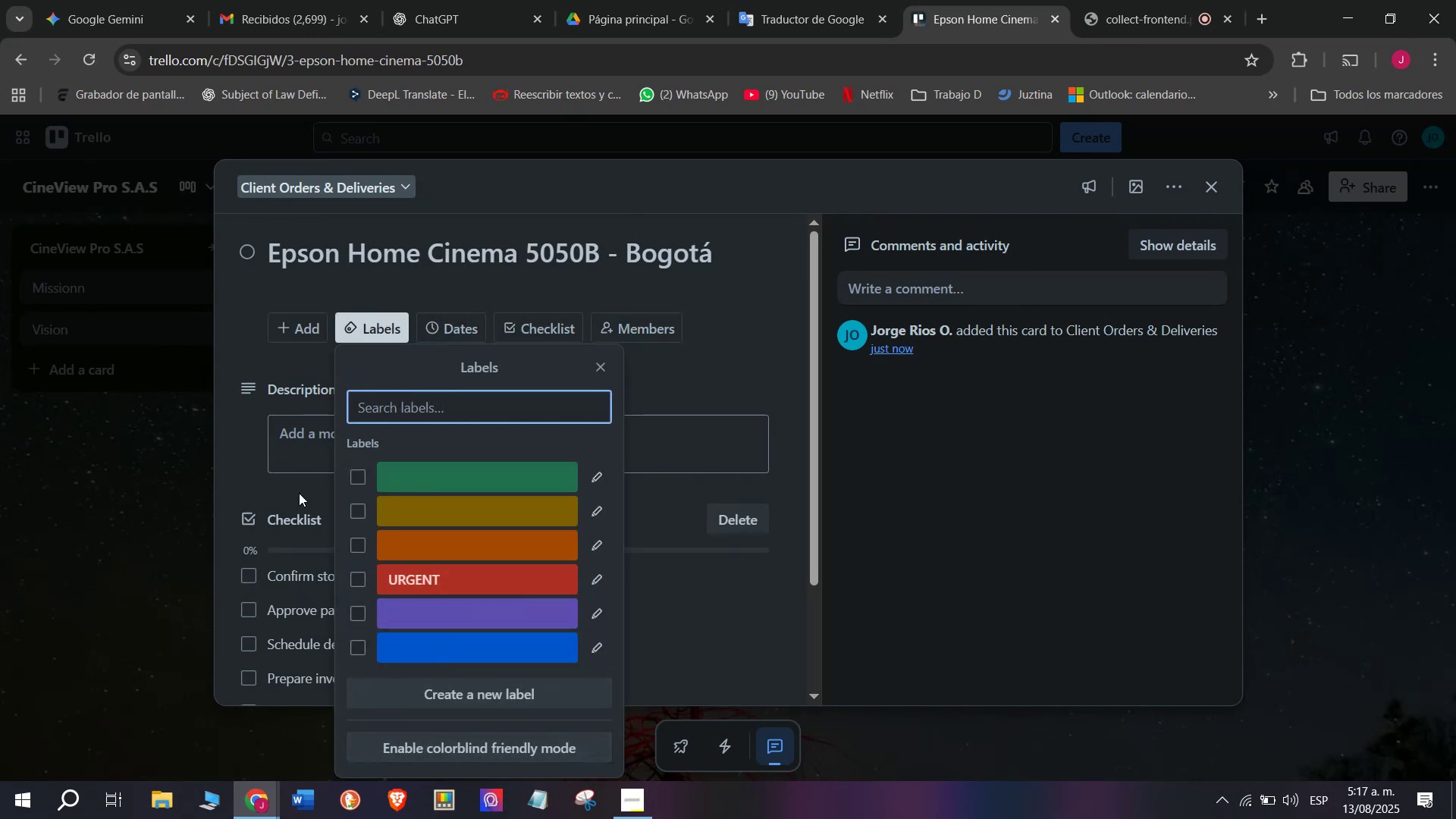 
left_click([440, 568])
 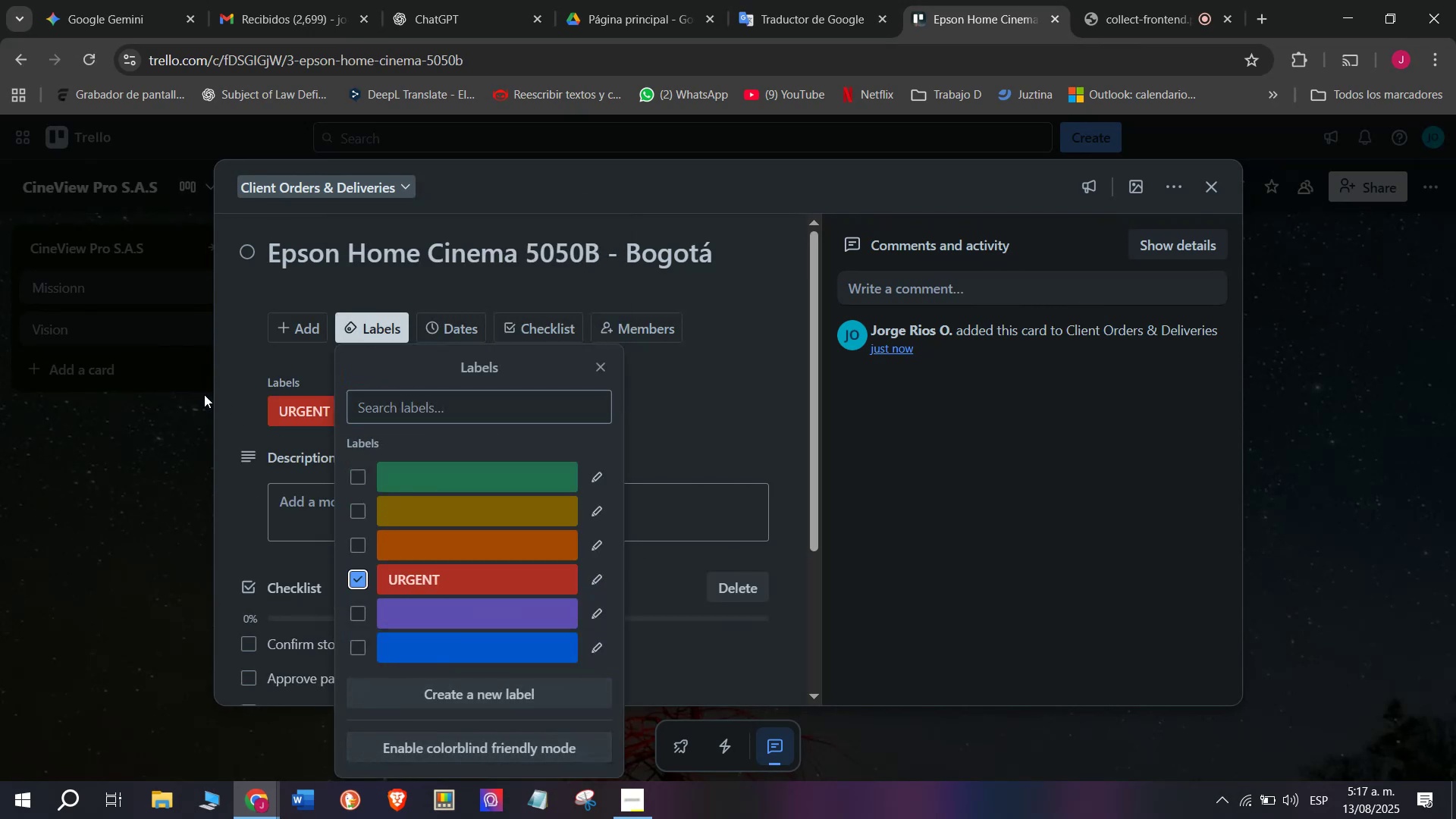 
left_click([196, 391])
 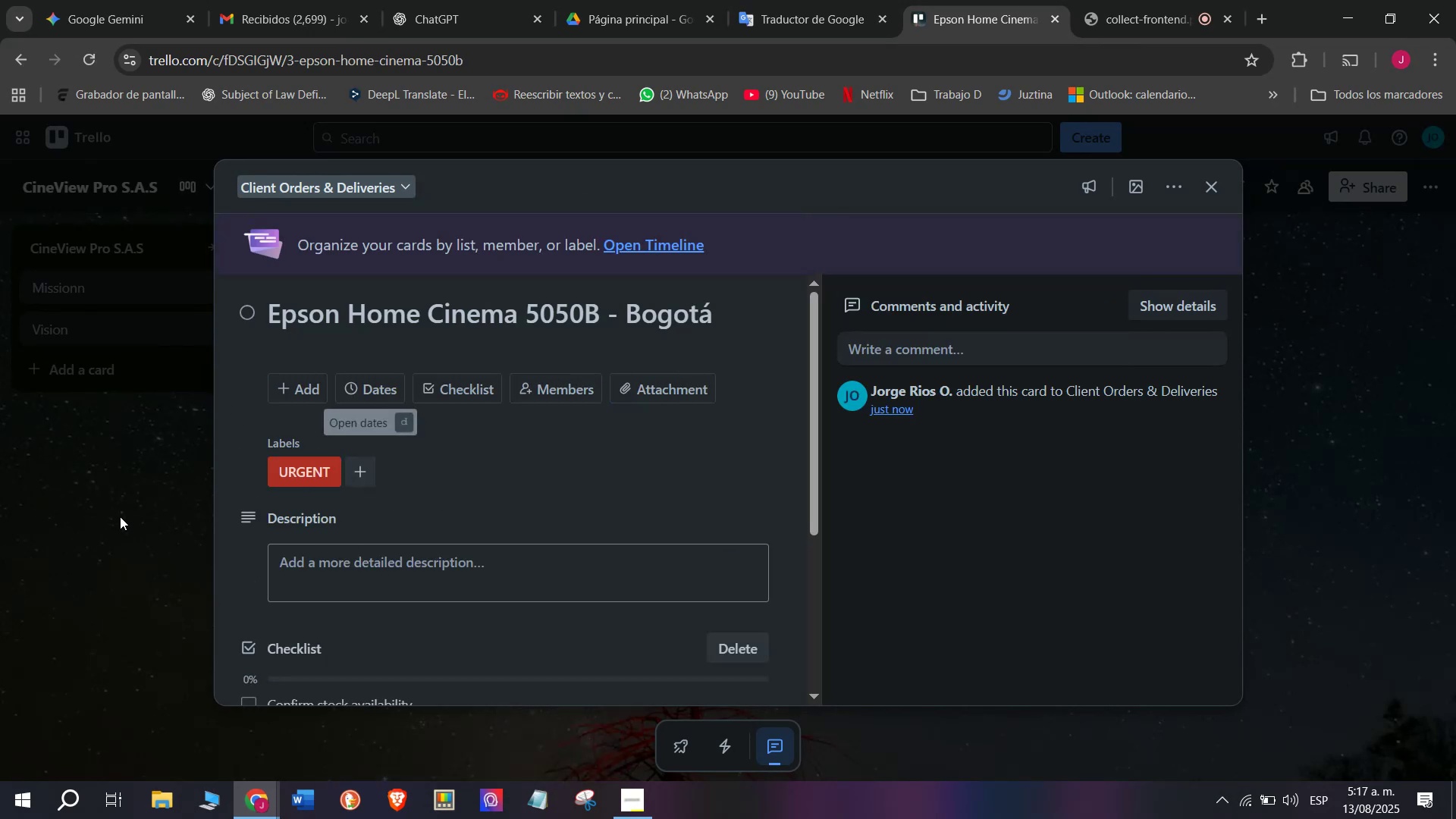 
left_click([118, 520])
 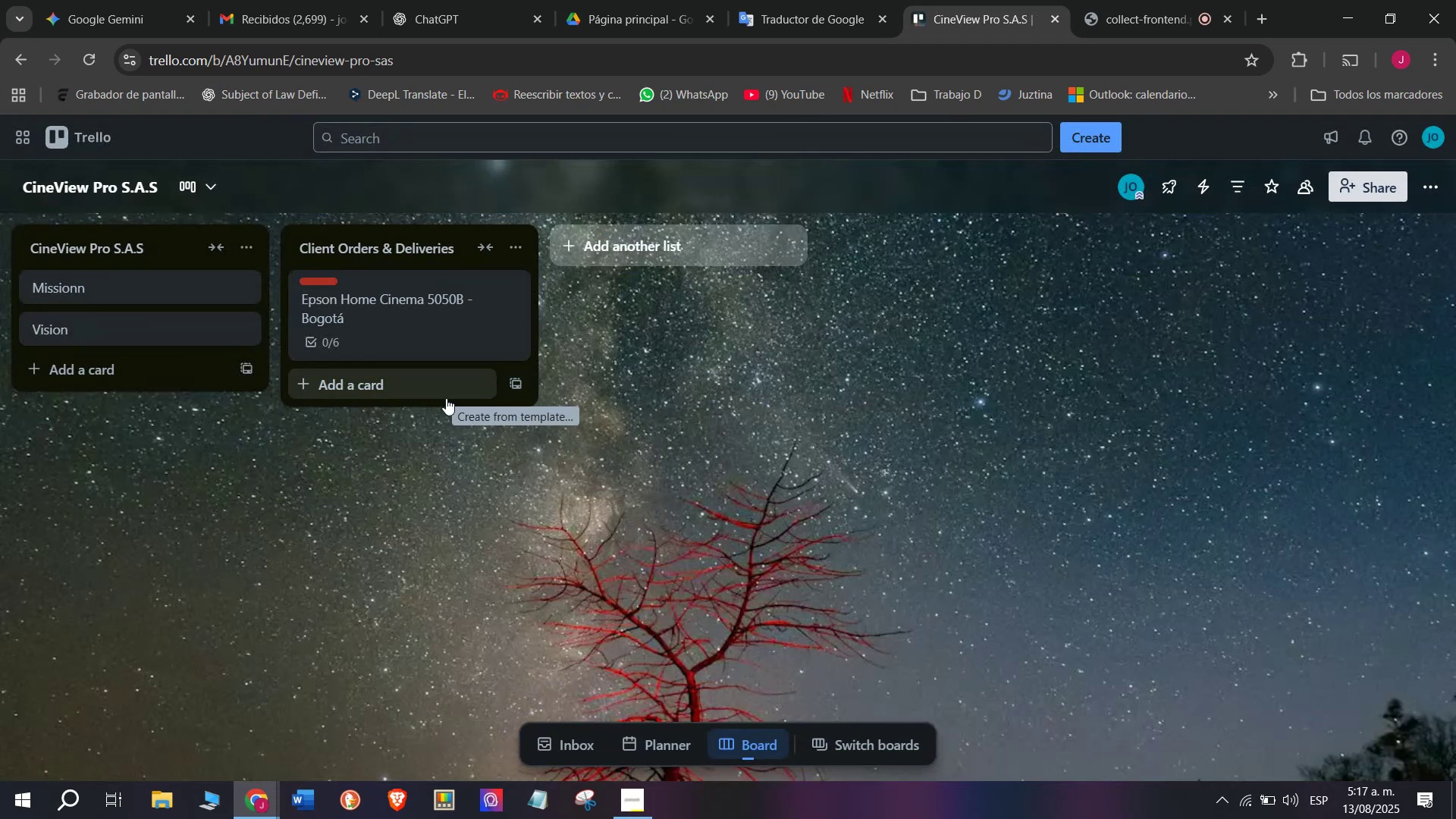 
mouse_move([551, 402])
 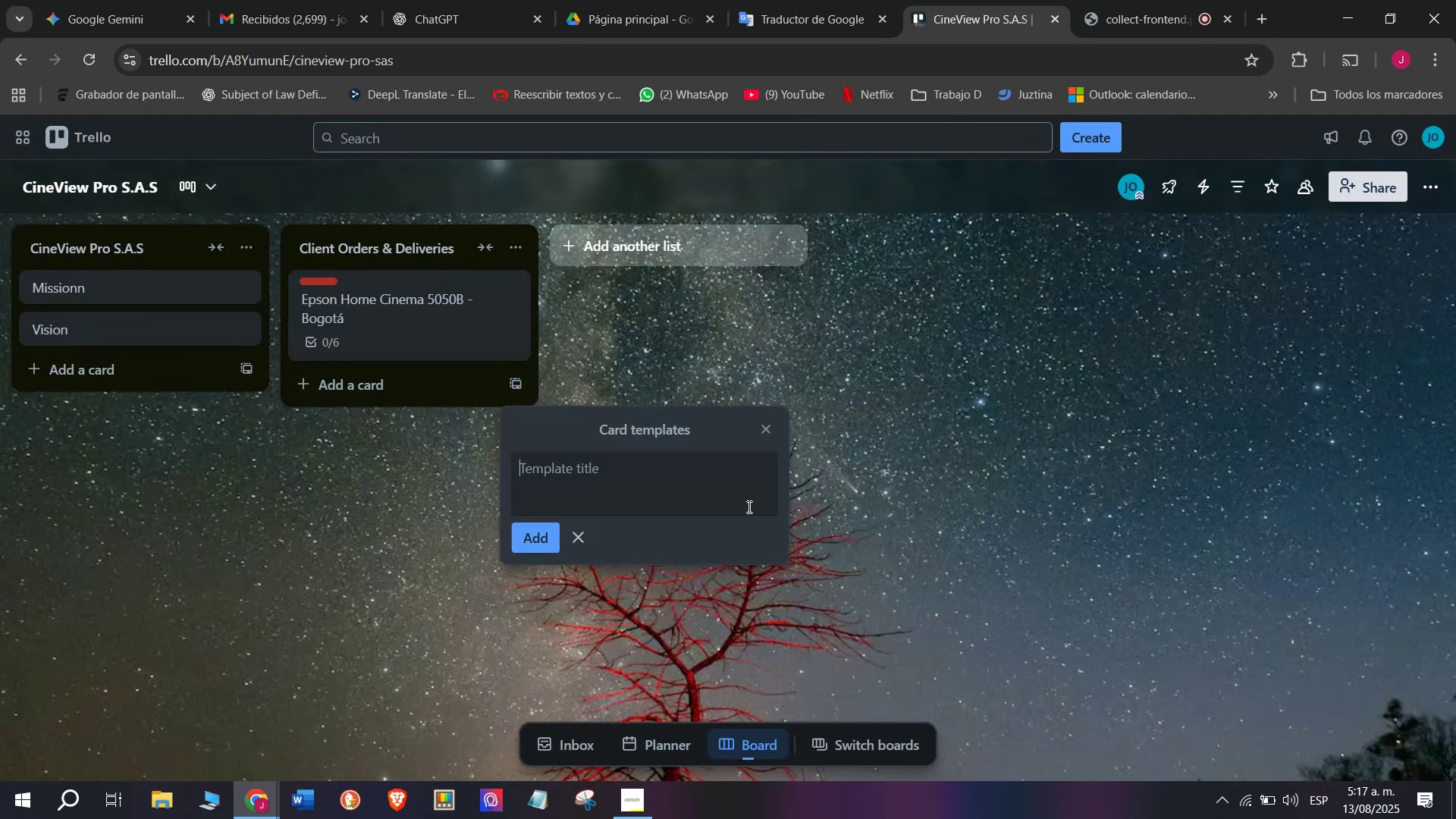 
left_click([762, 431])
 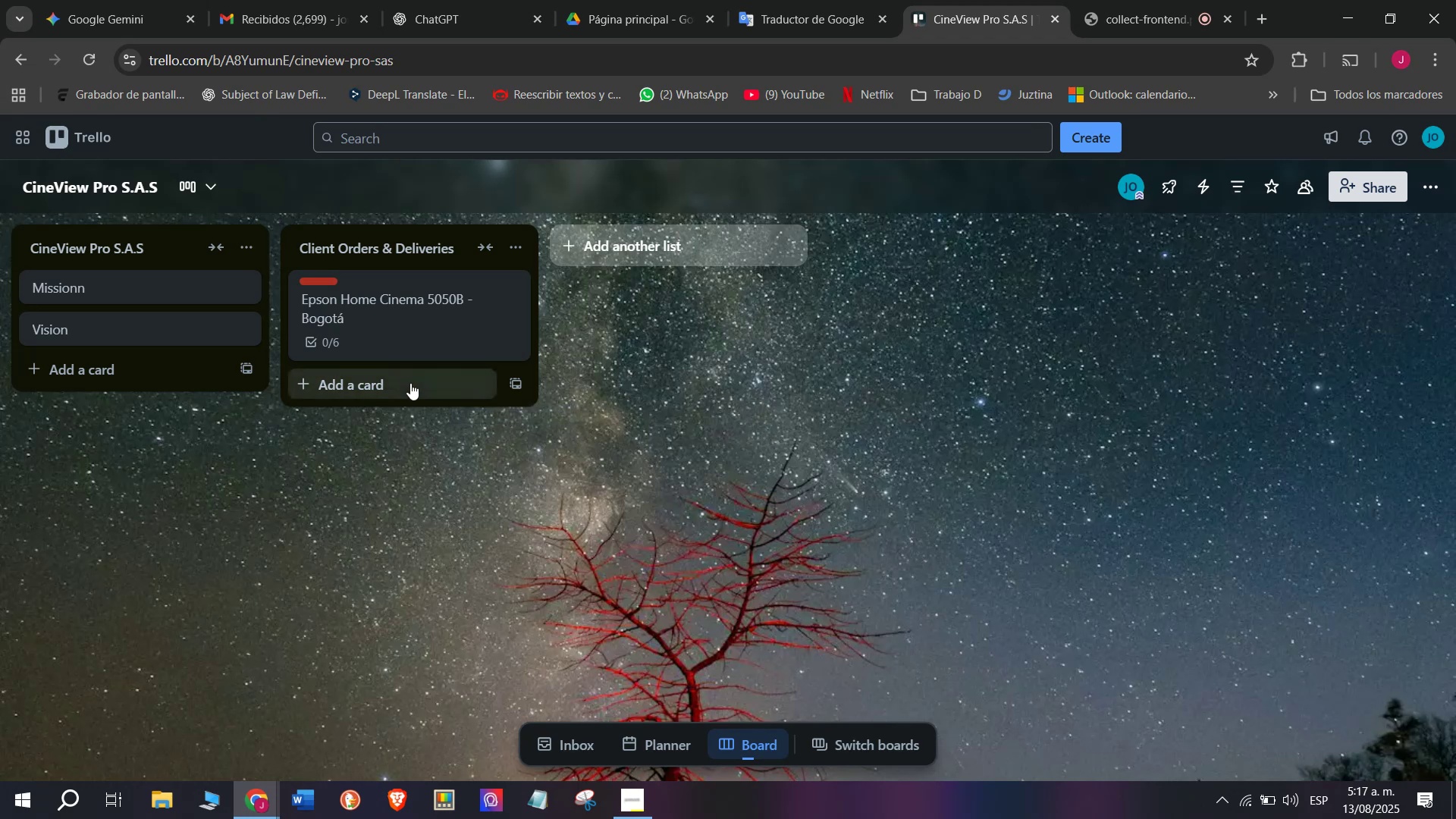 
left_click([410, 382])
 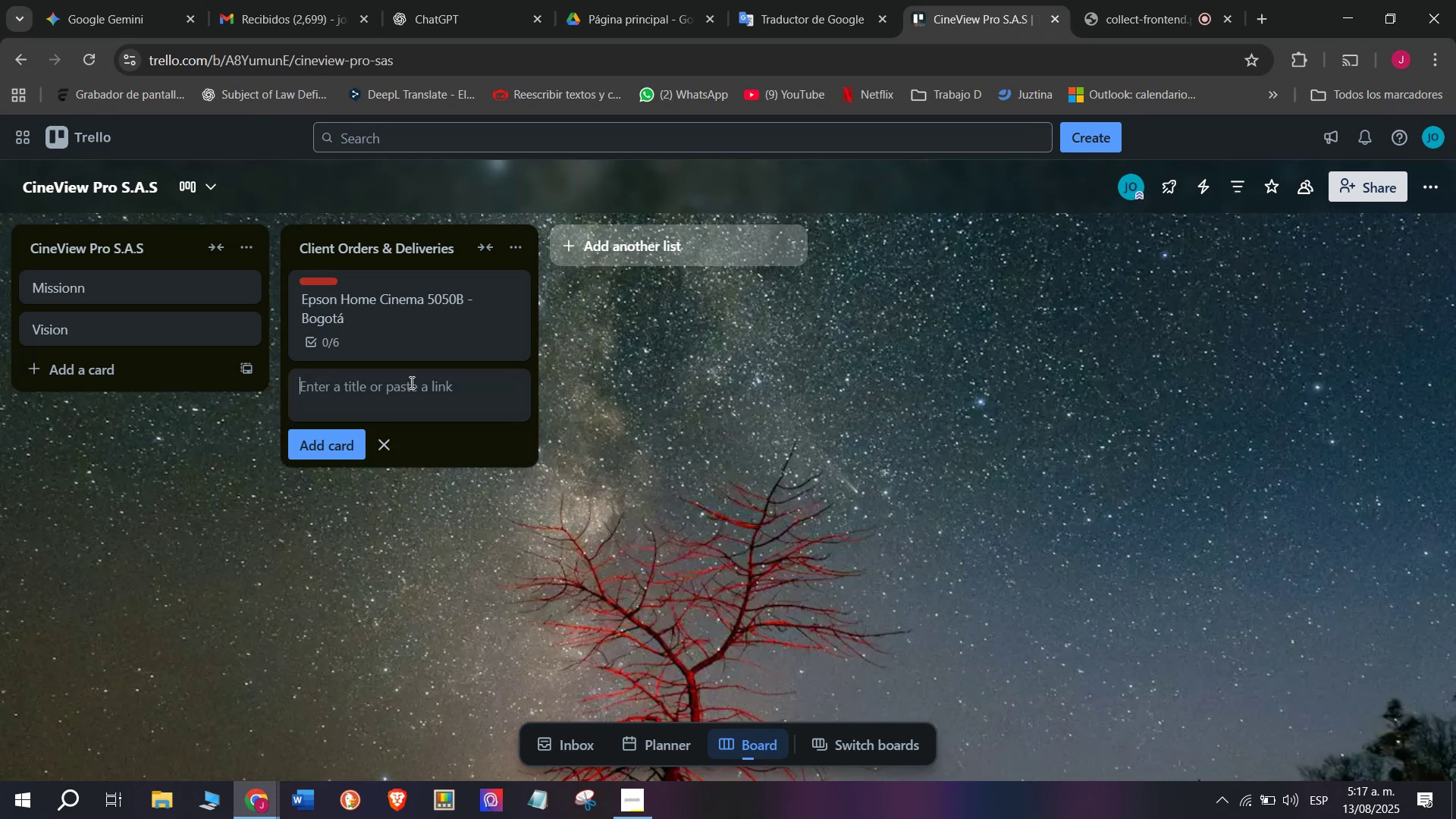 
type(Benq)
key(Backspace)
type(Q TK850 4K - Medellin)
 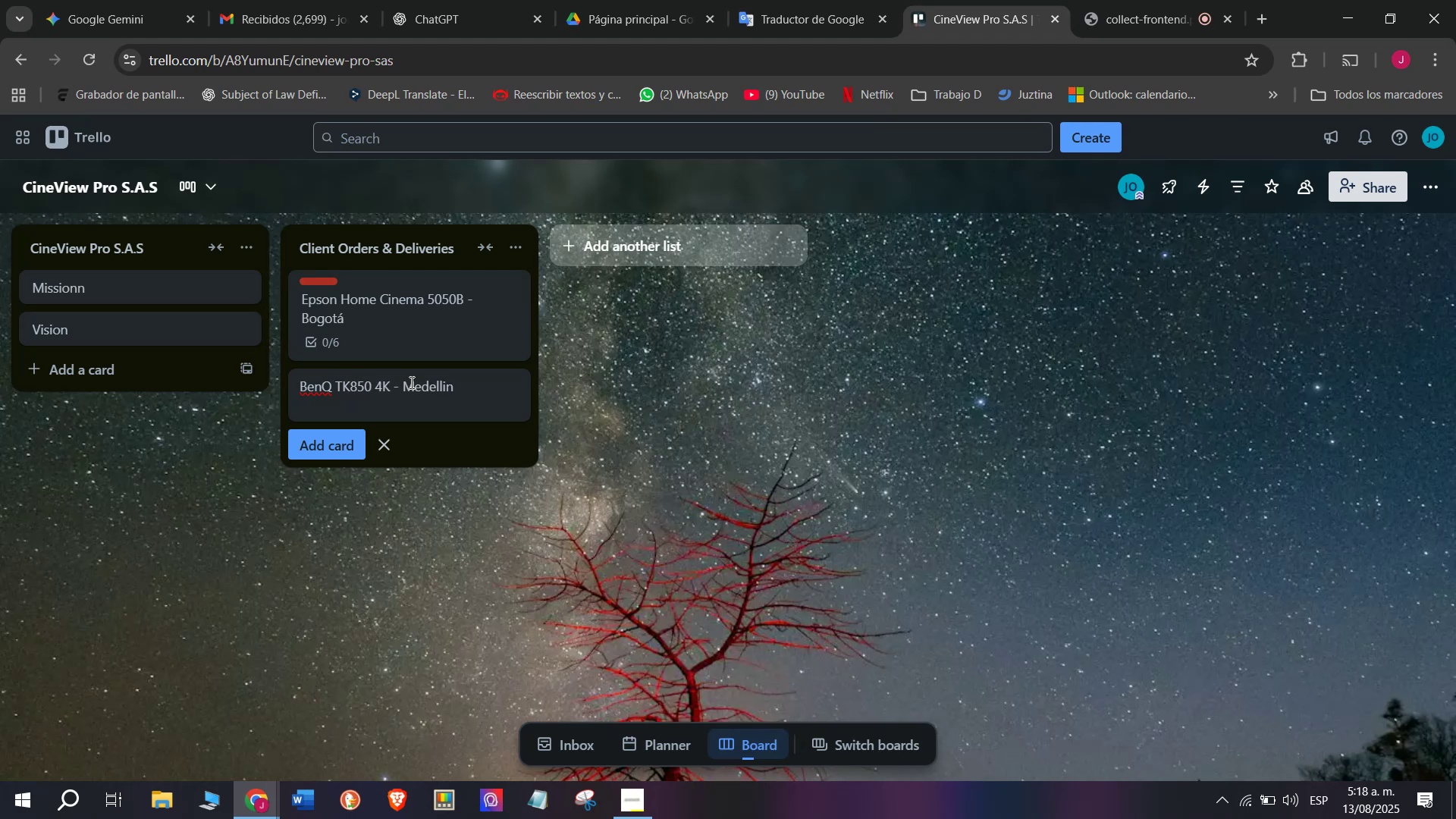 
key(Enter)
 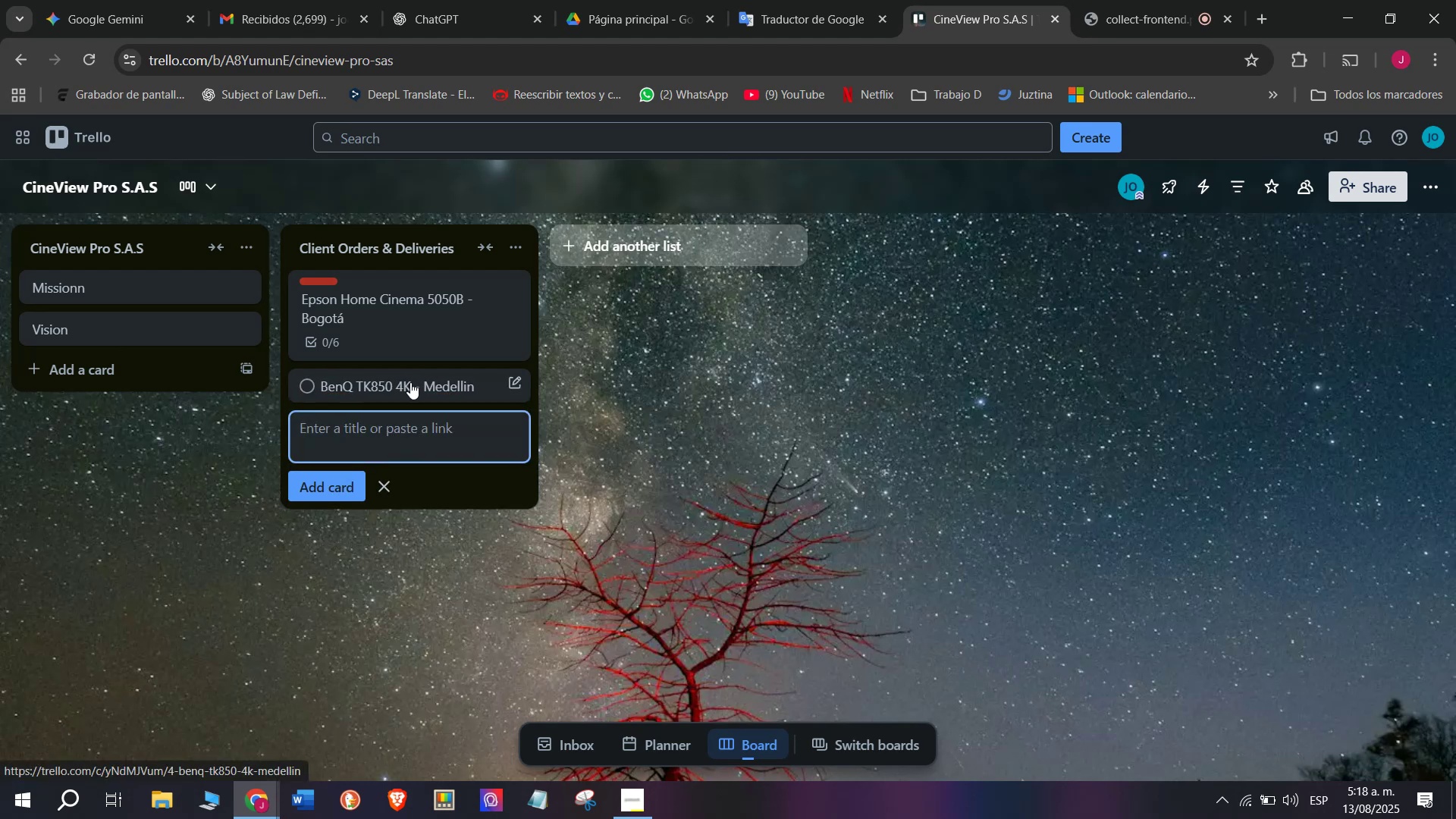 
left_click([410, 381])
 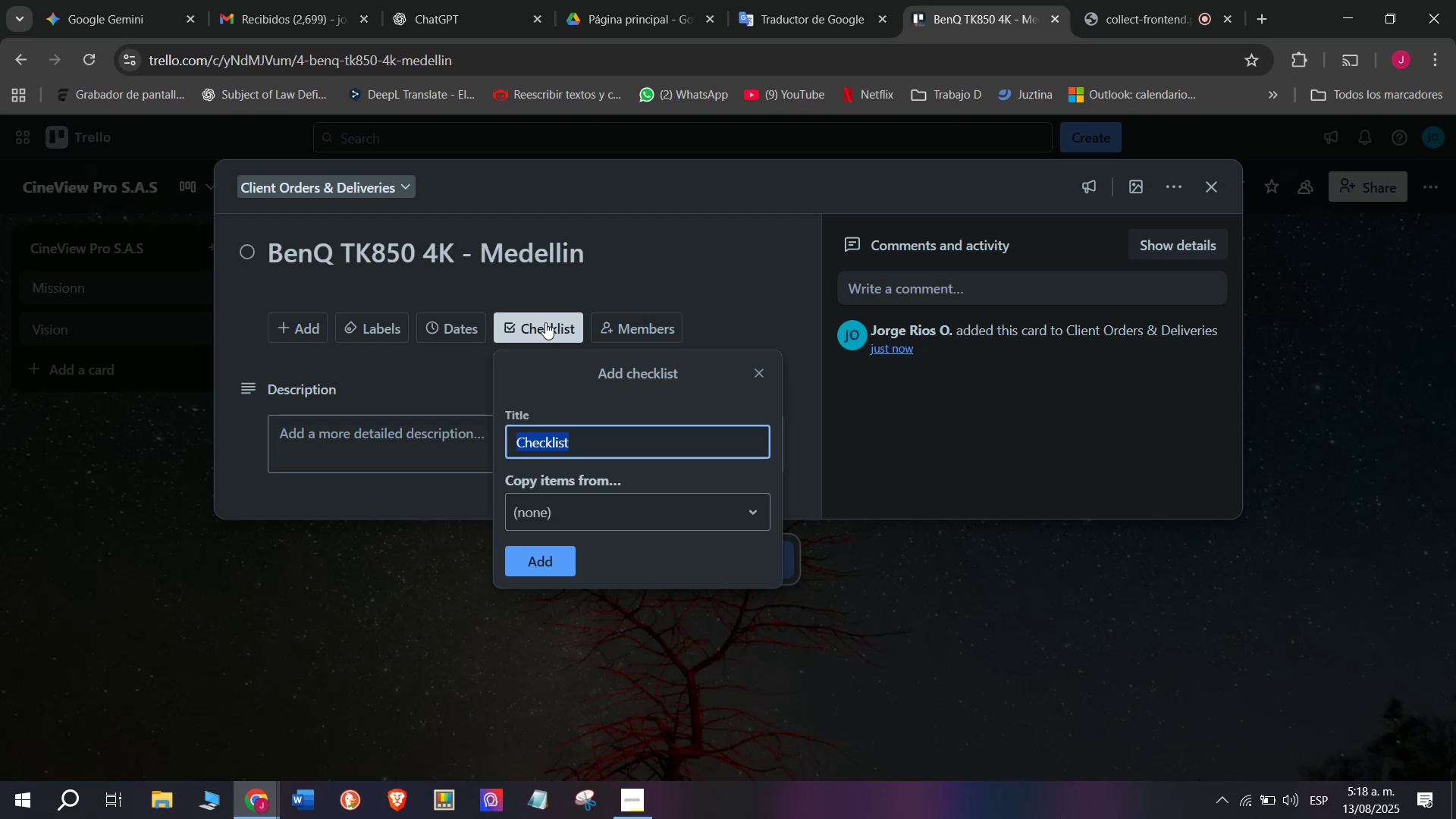 
wait(24.39)
 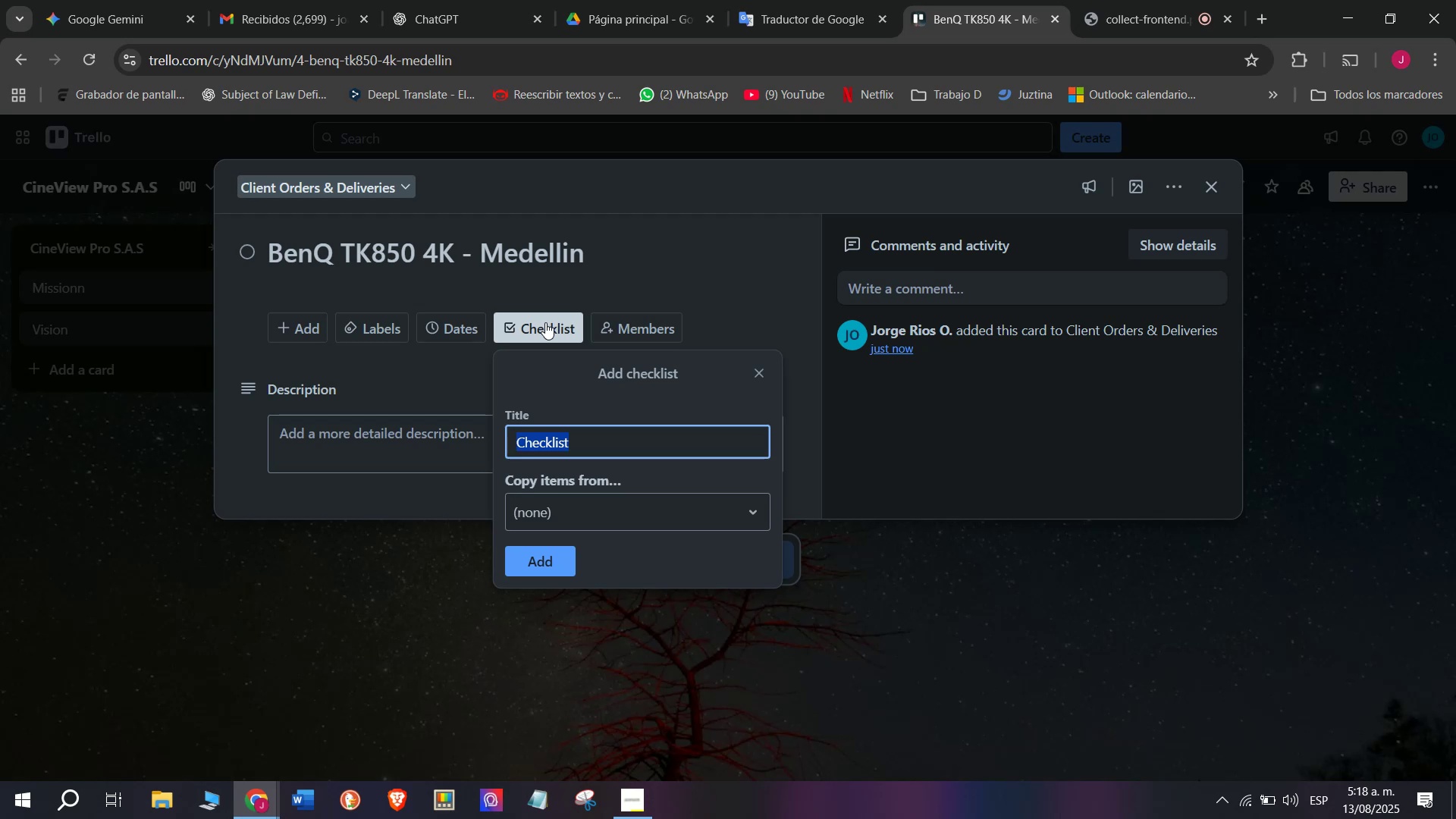 
left_click([551, 567])
 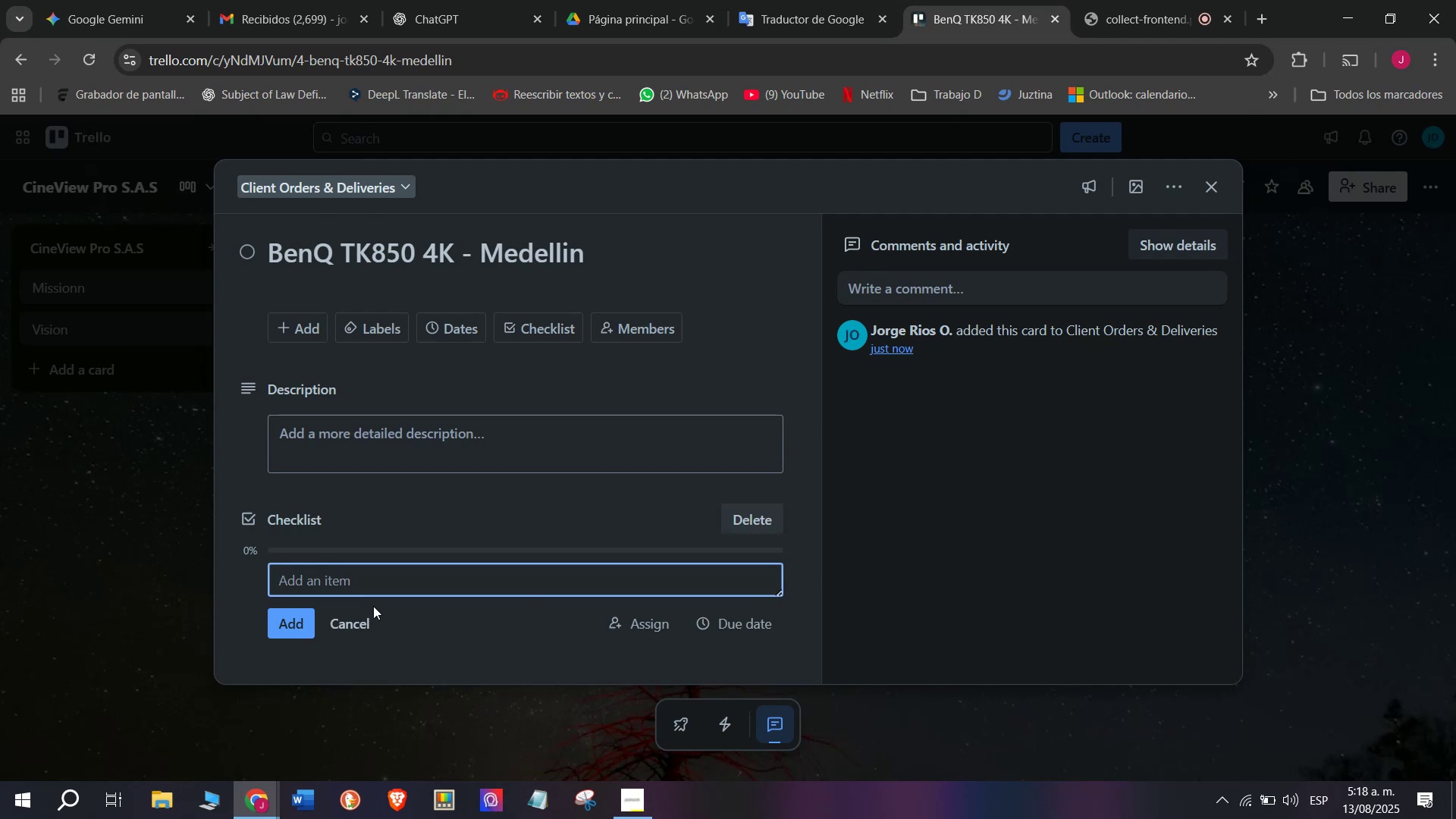 
wait(10.71)
 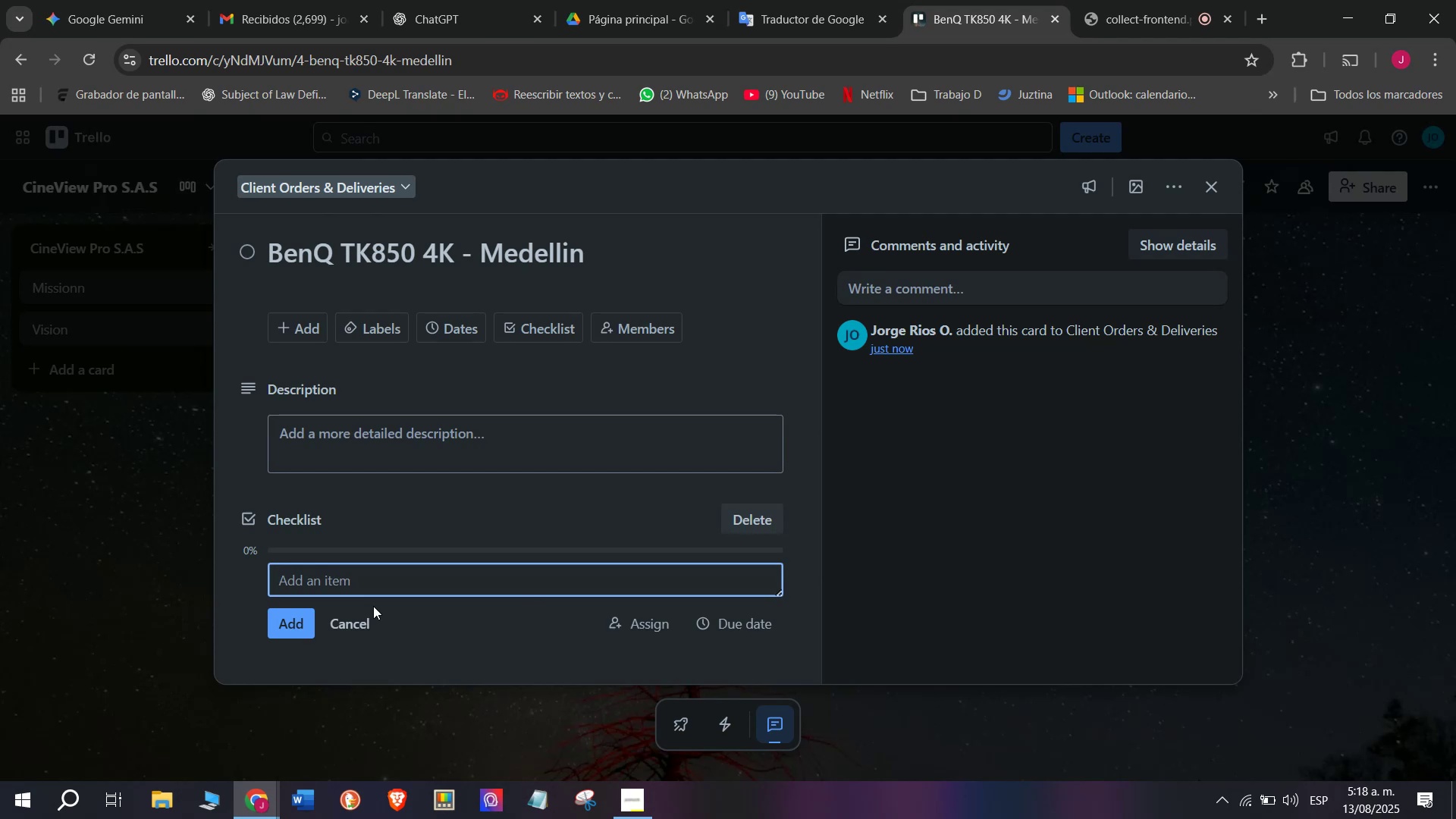 
type(Verify inventory)
 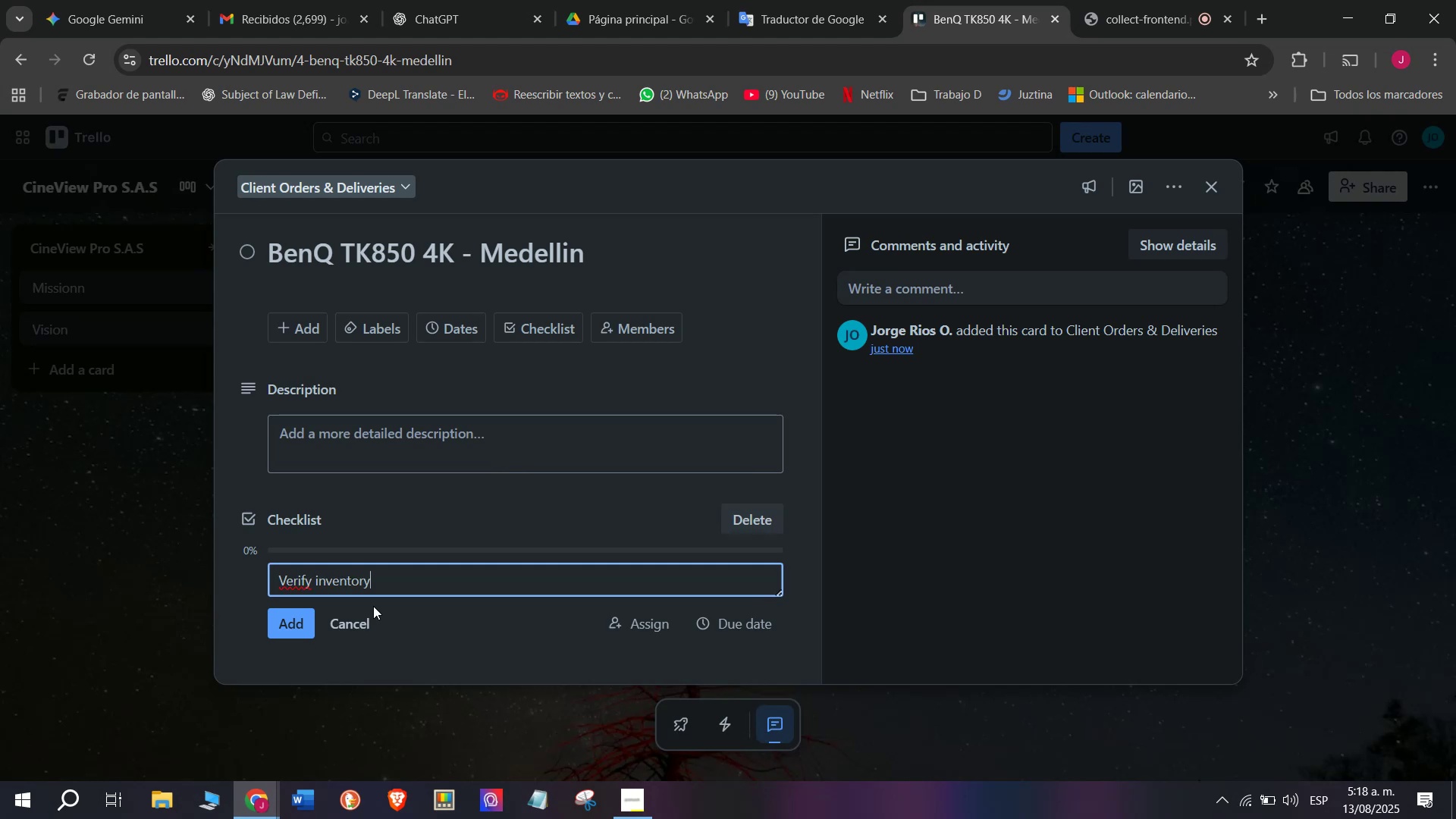 
key(Enter)
 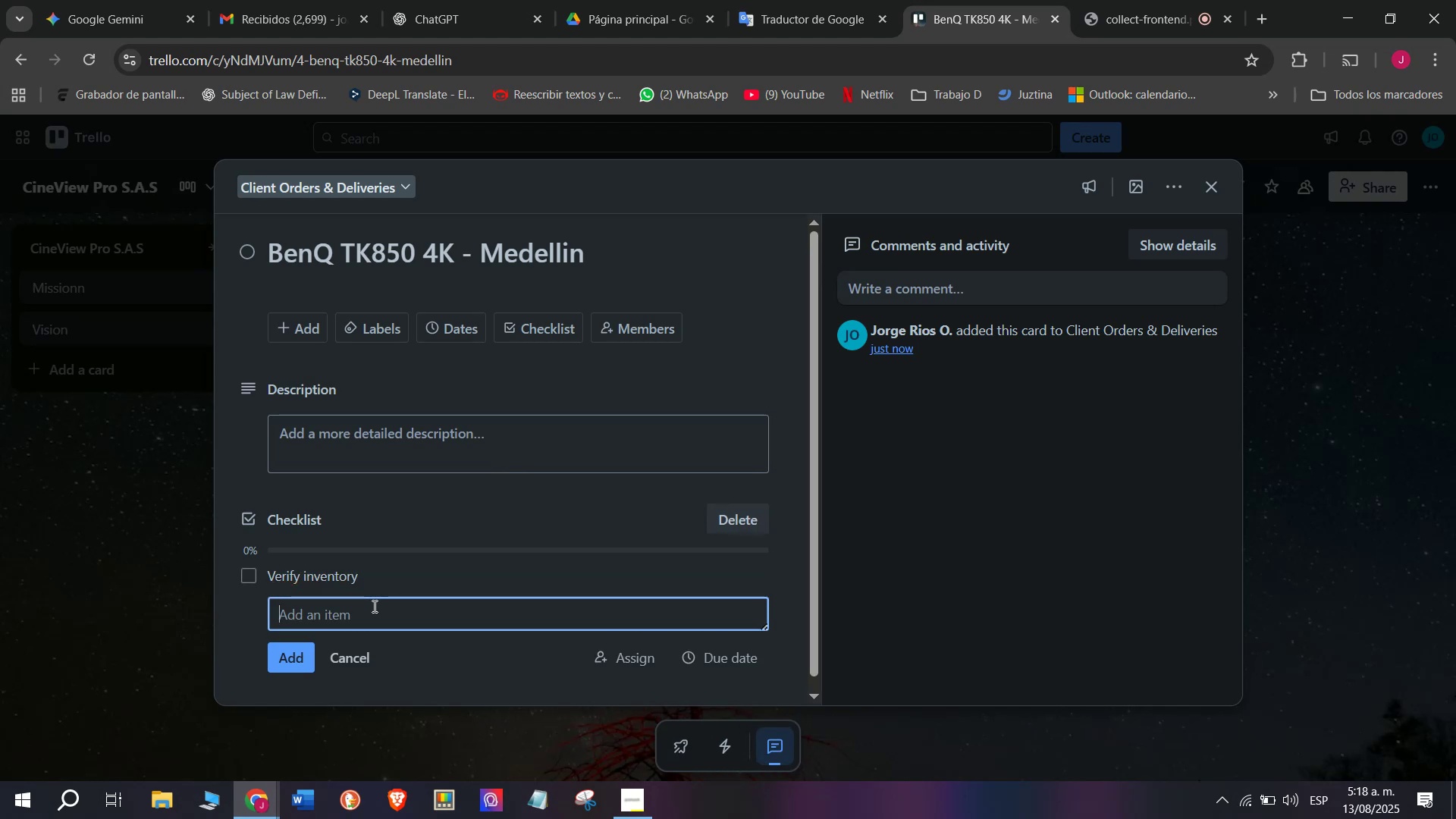 
type(Arrange courier)
 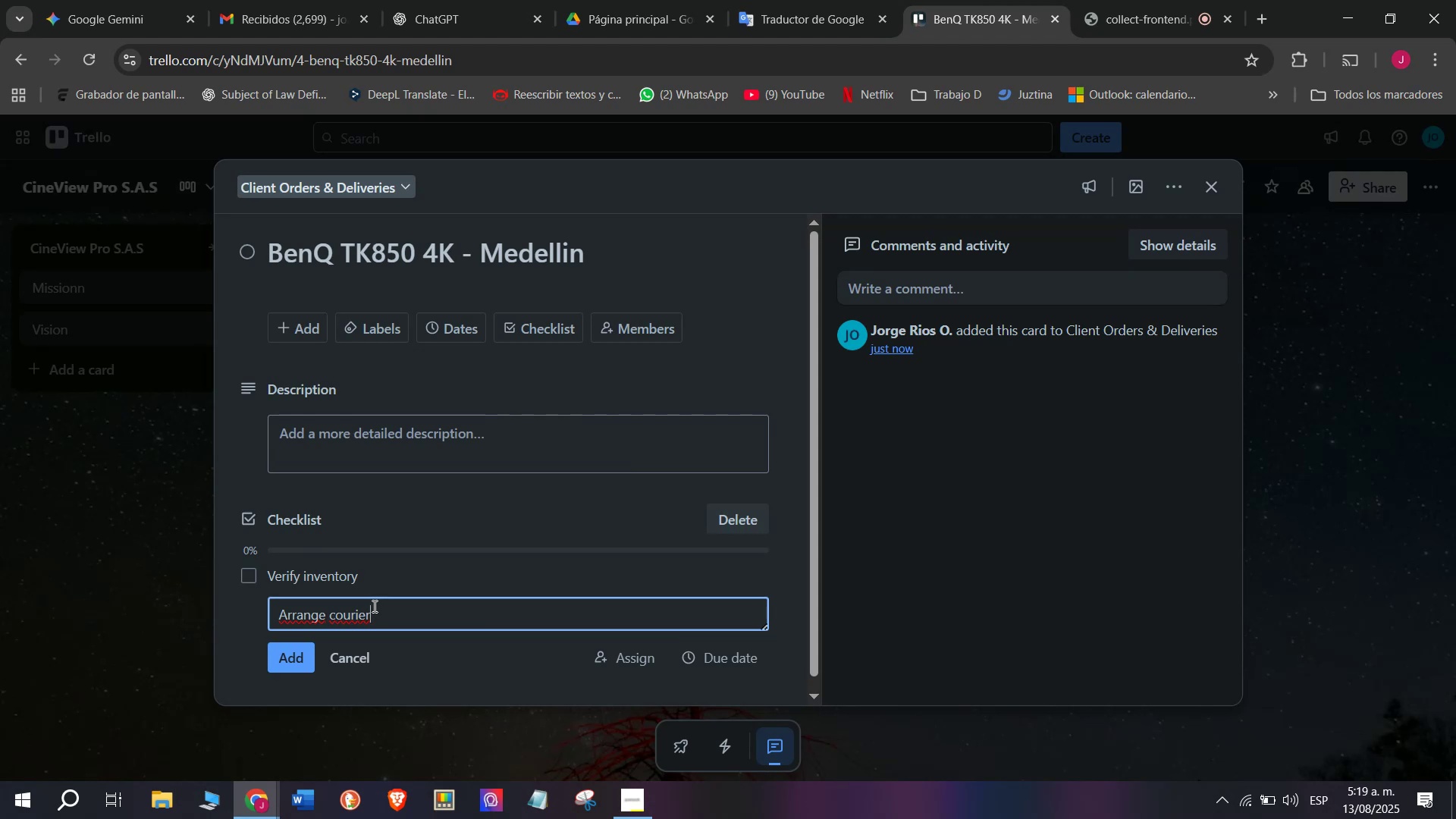 
type(pickp)
 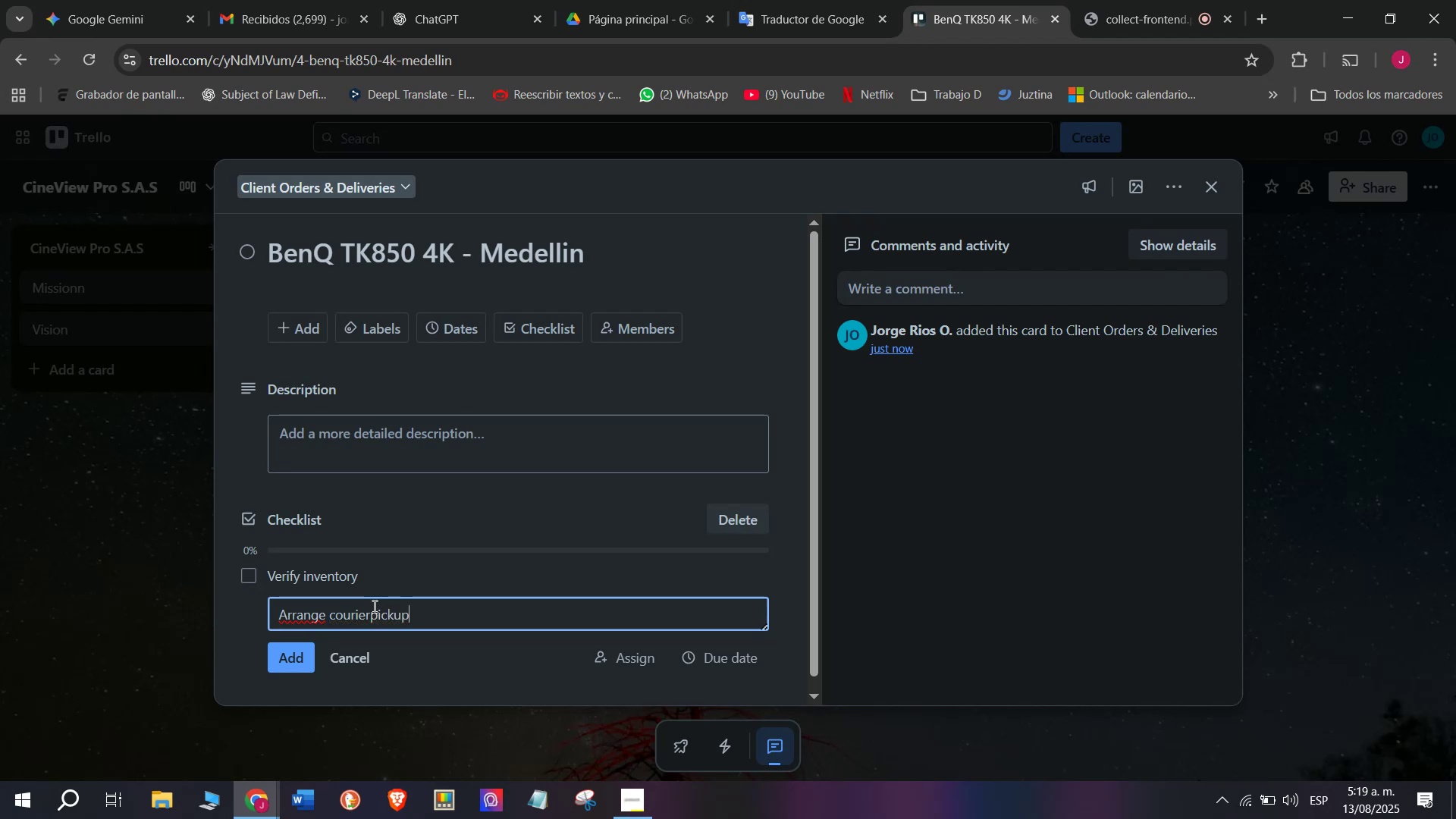 
hold_key(key=U, duration=0.34)
 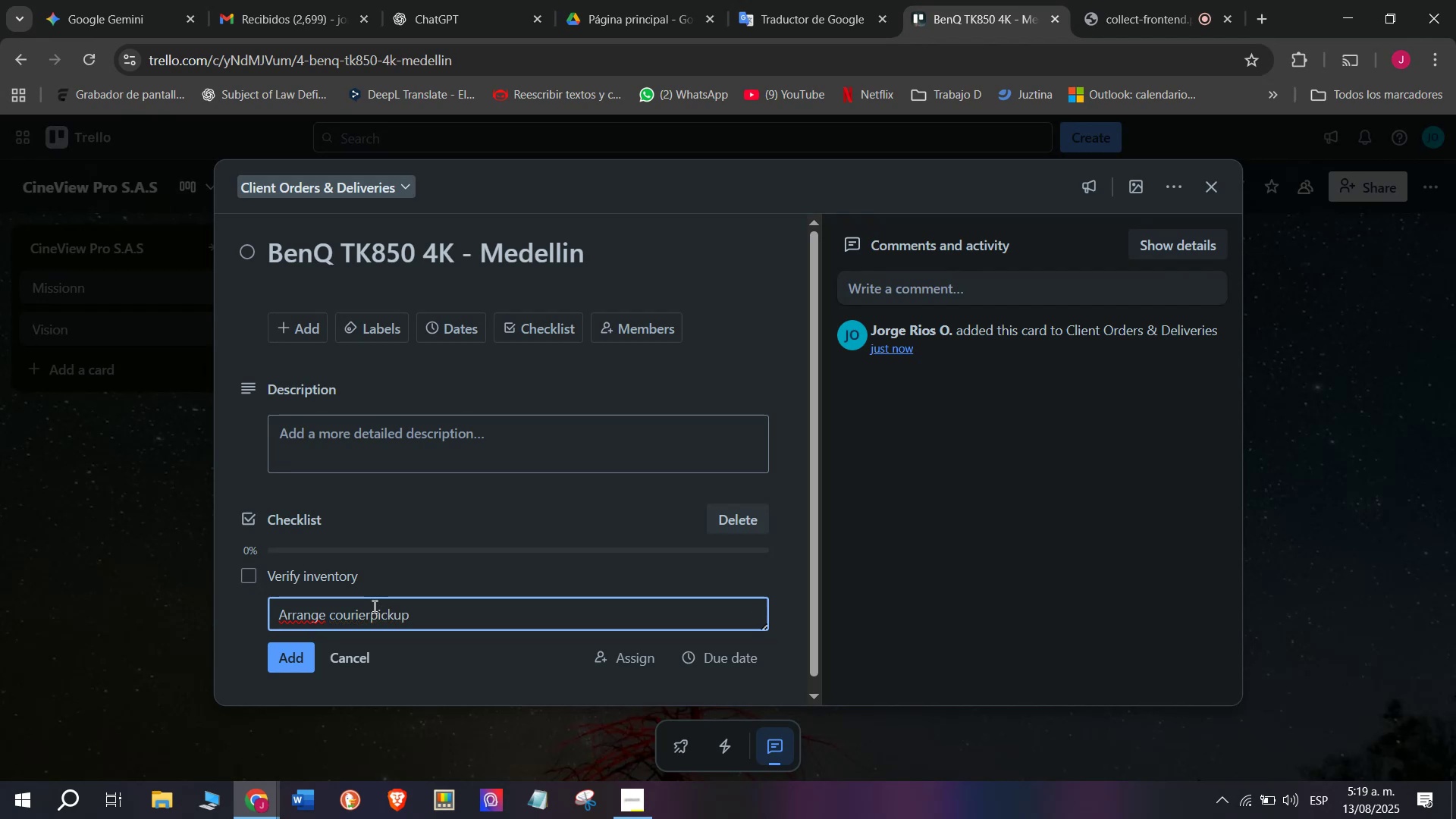 
key(Enter)
 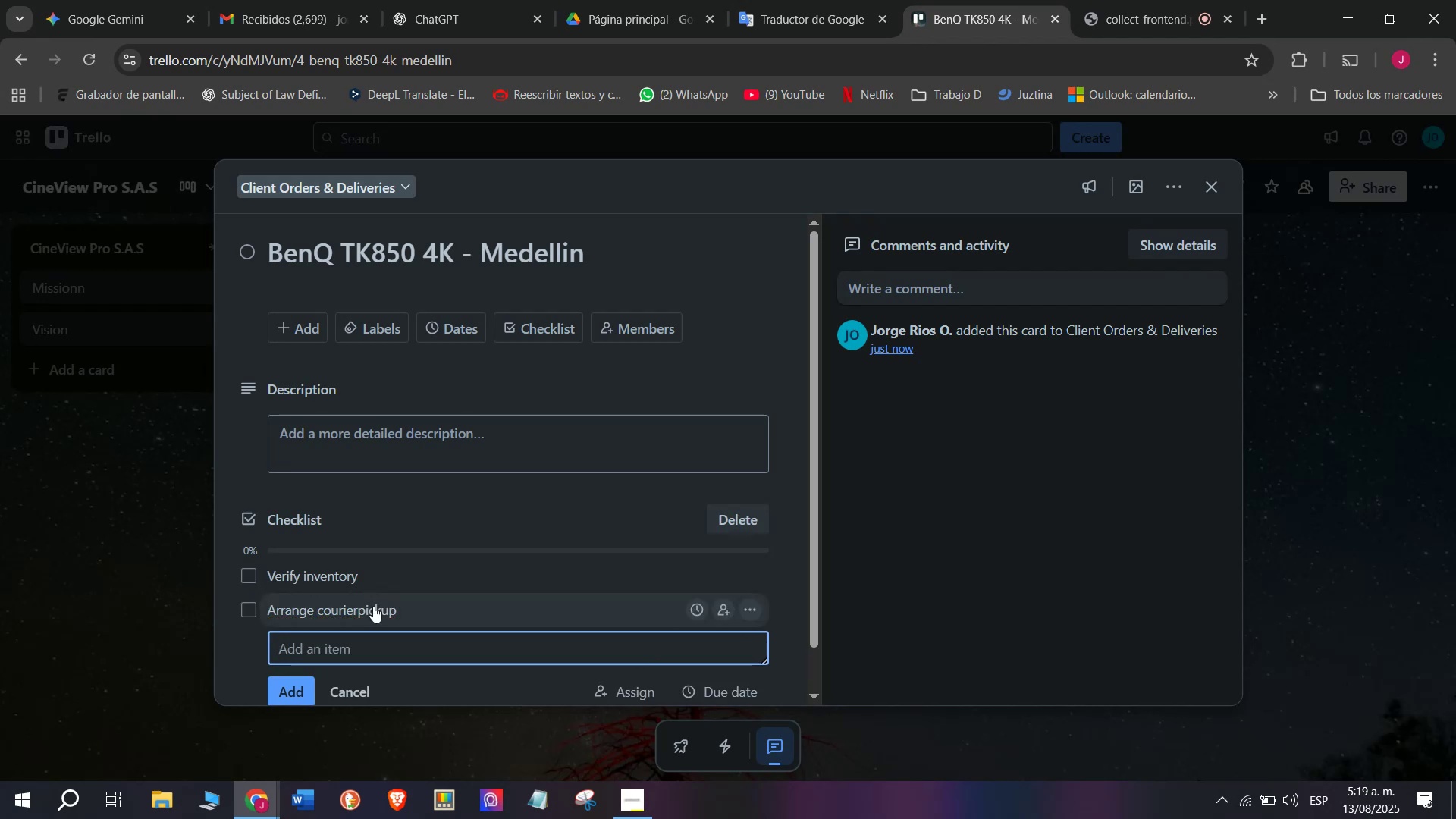 
type(B)
key(Backspace)
type(Notify customer of shipment)
 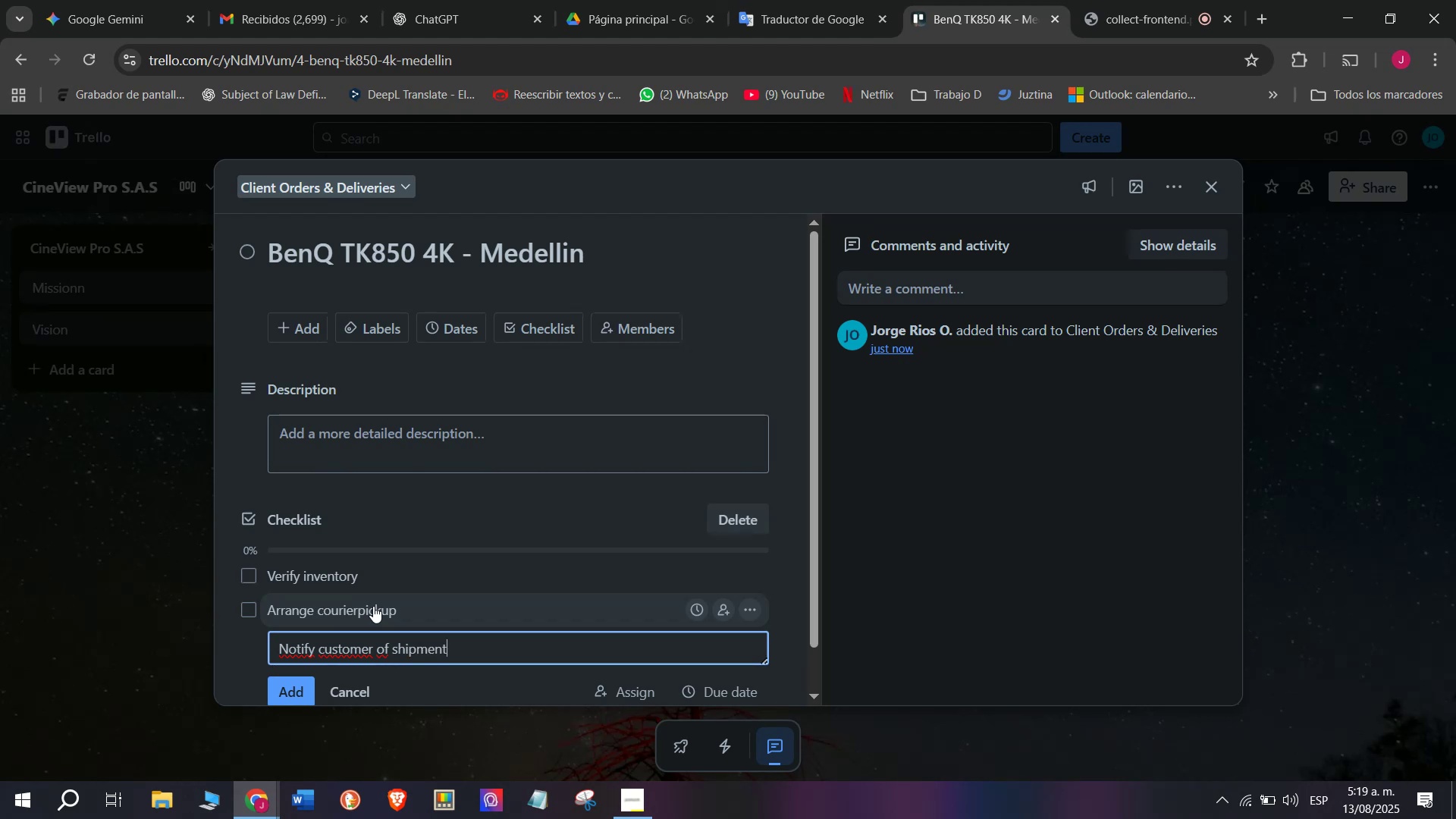 
key(Enter)
 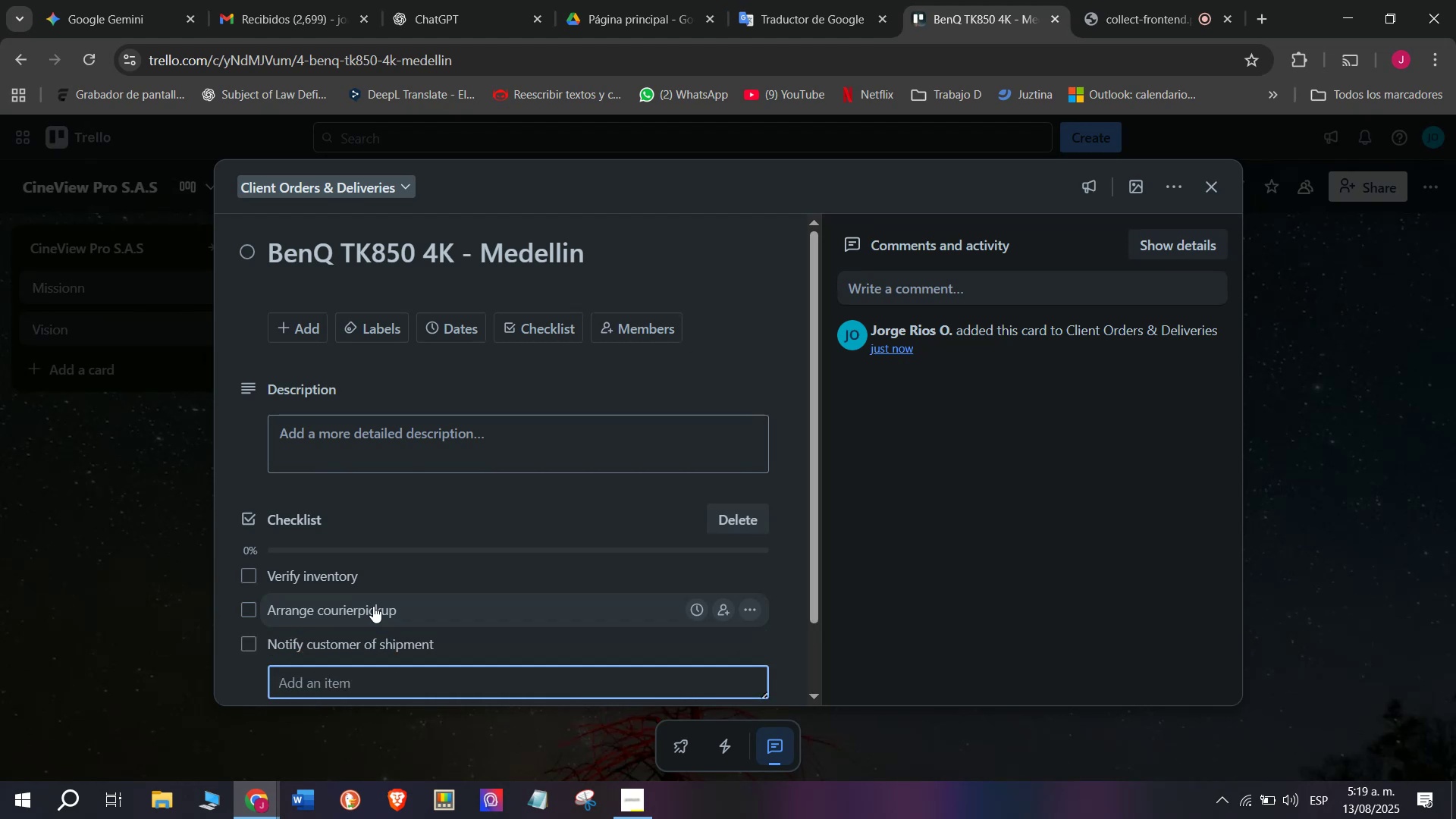 
type(Track delivery)
 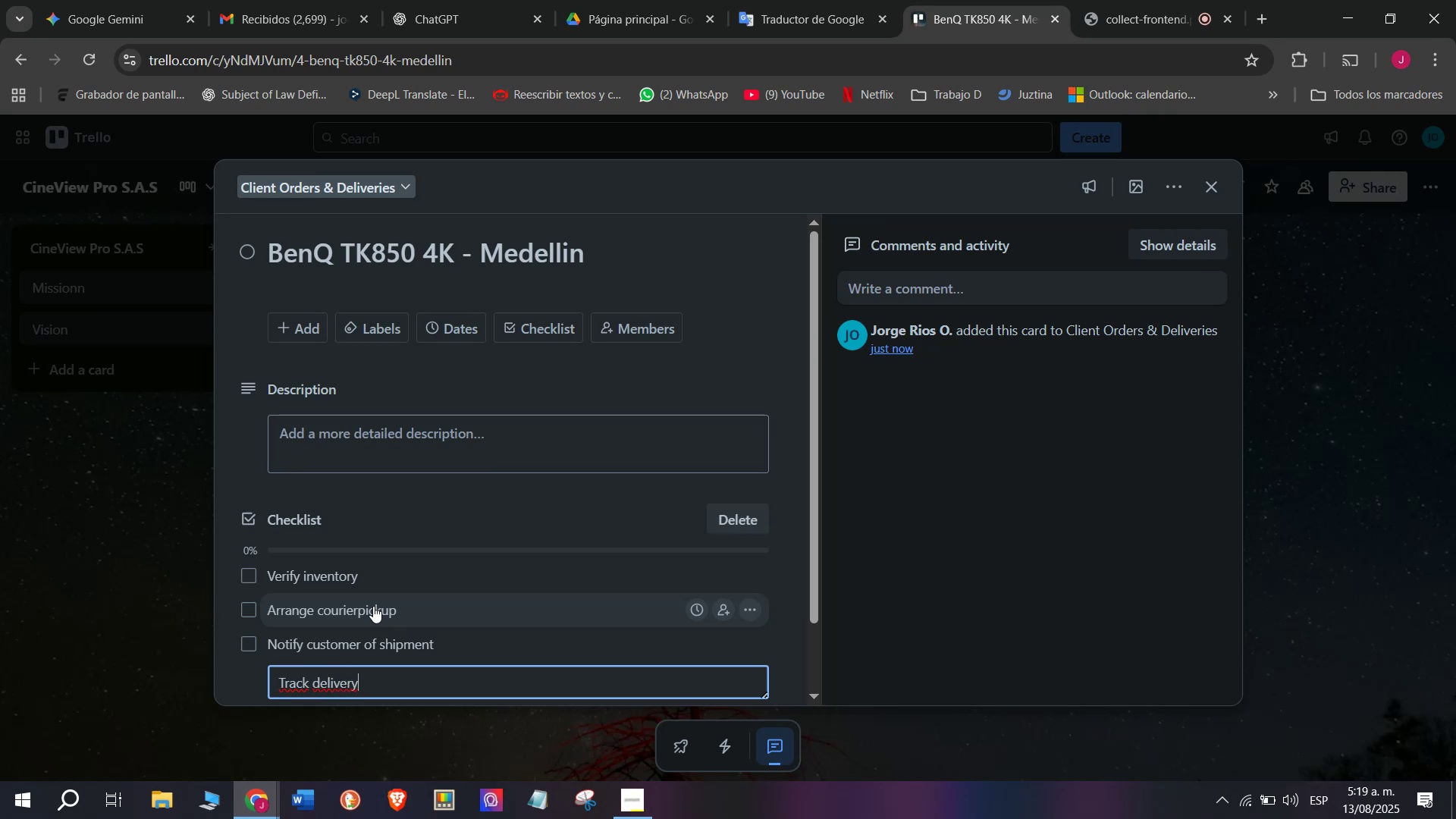 
key(Enter)
 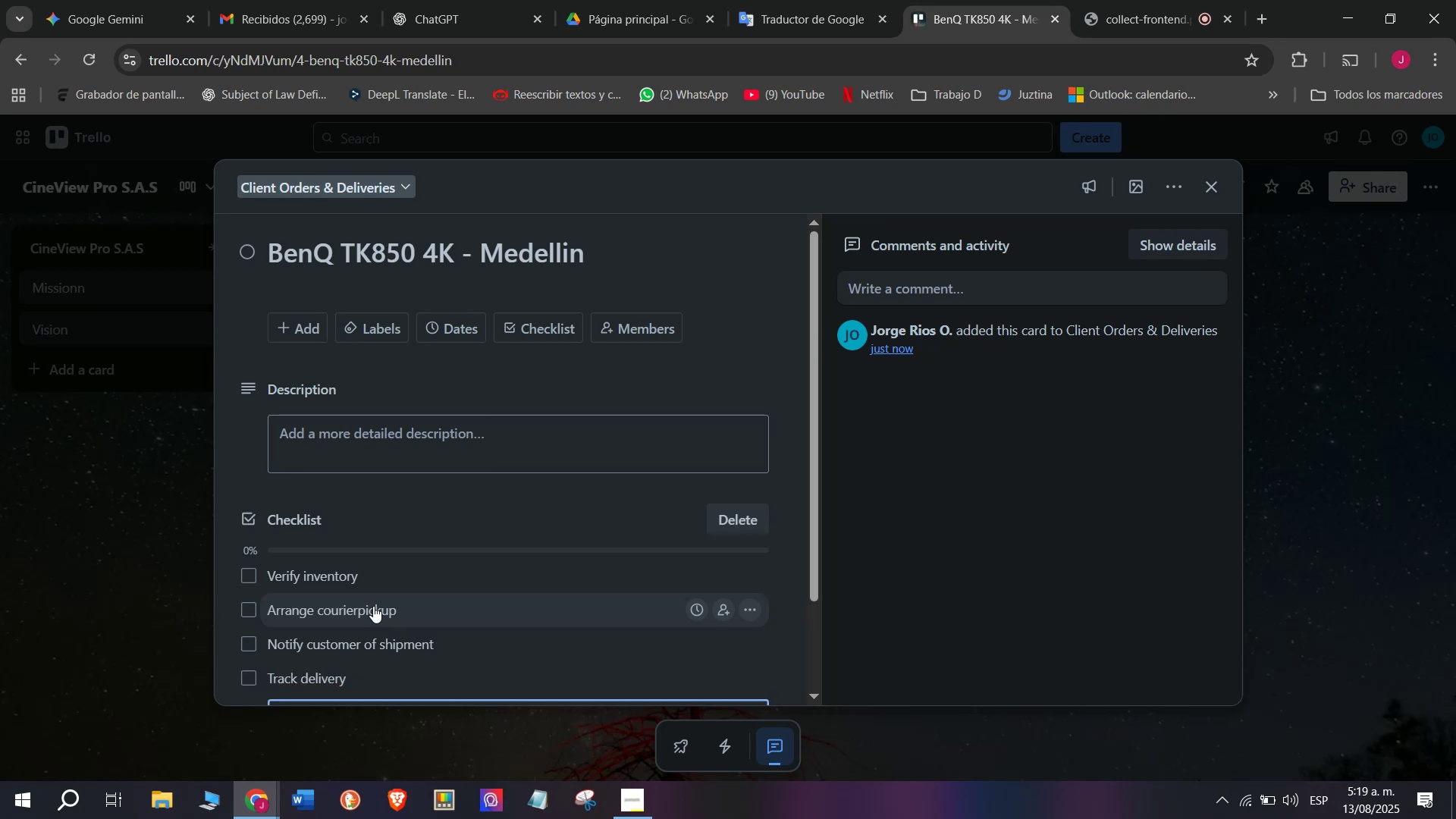 
scroll: coordinate [373, 606], scroll_direction: down, amount: 3.0
 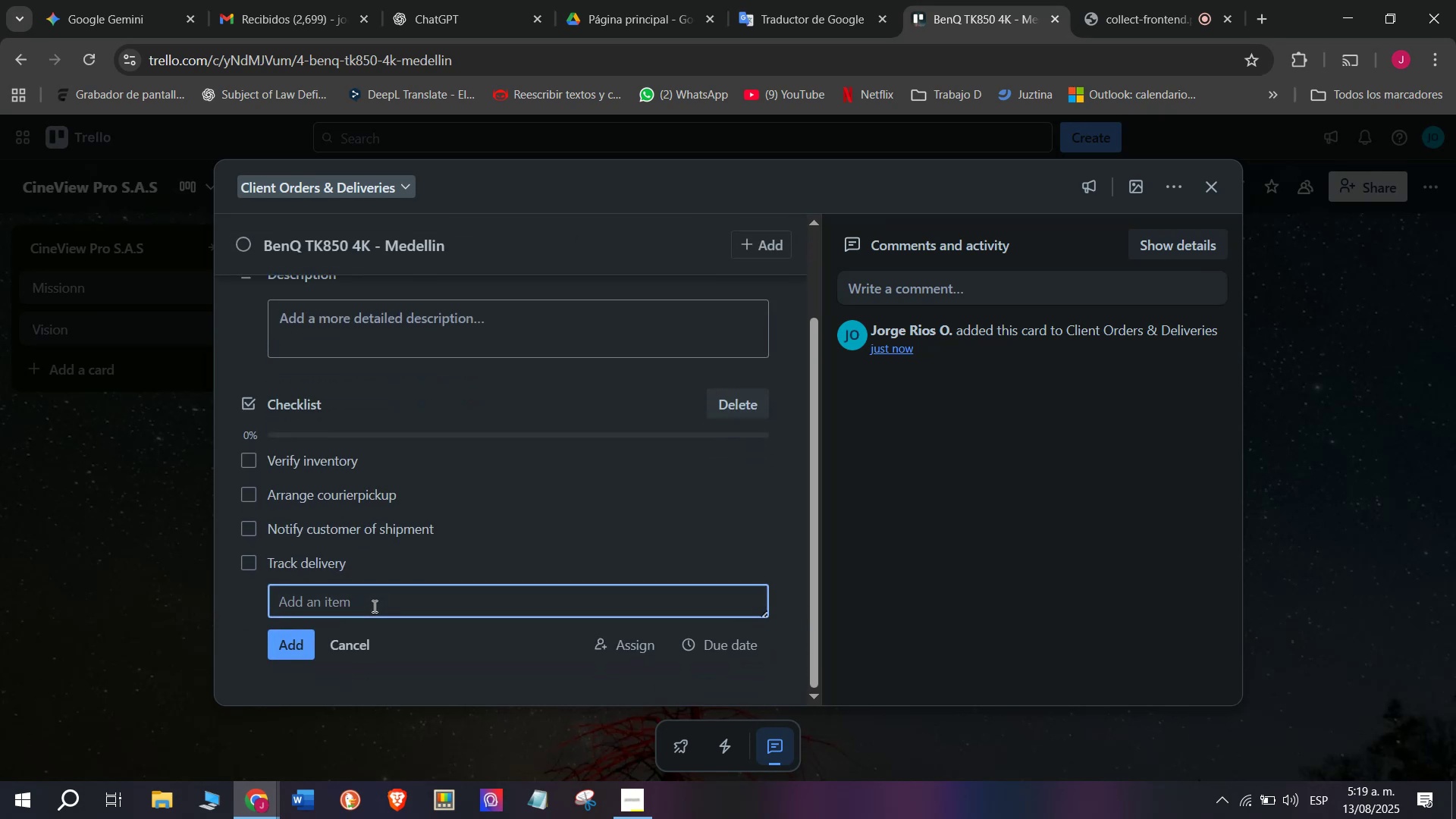 
type(Send setup instructions)
 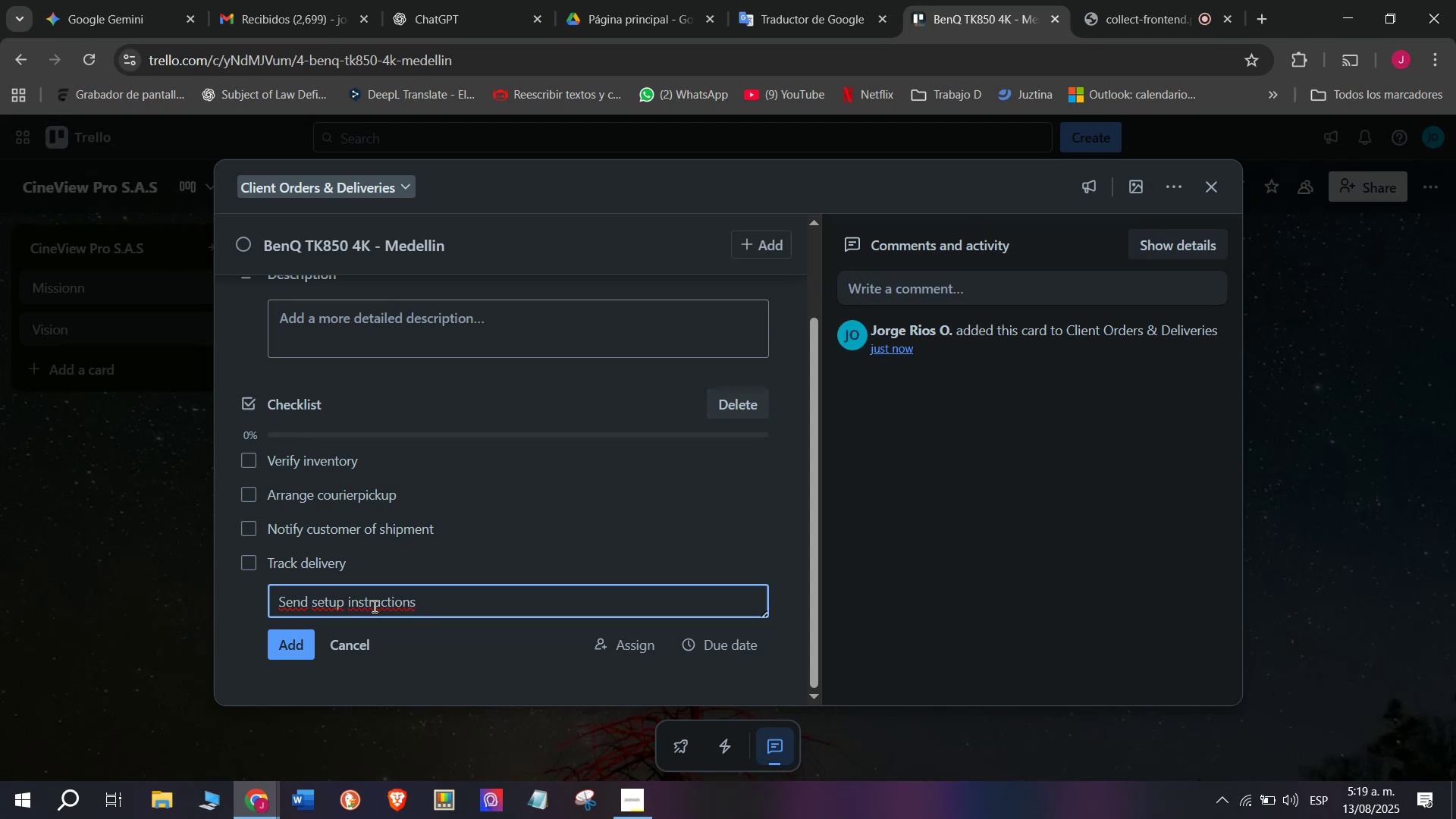 
key(Enter)
 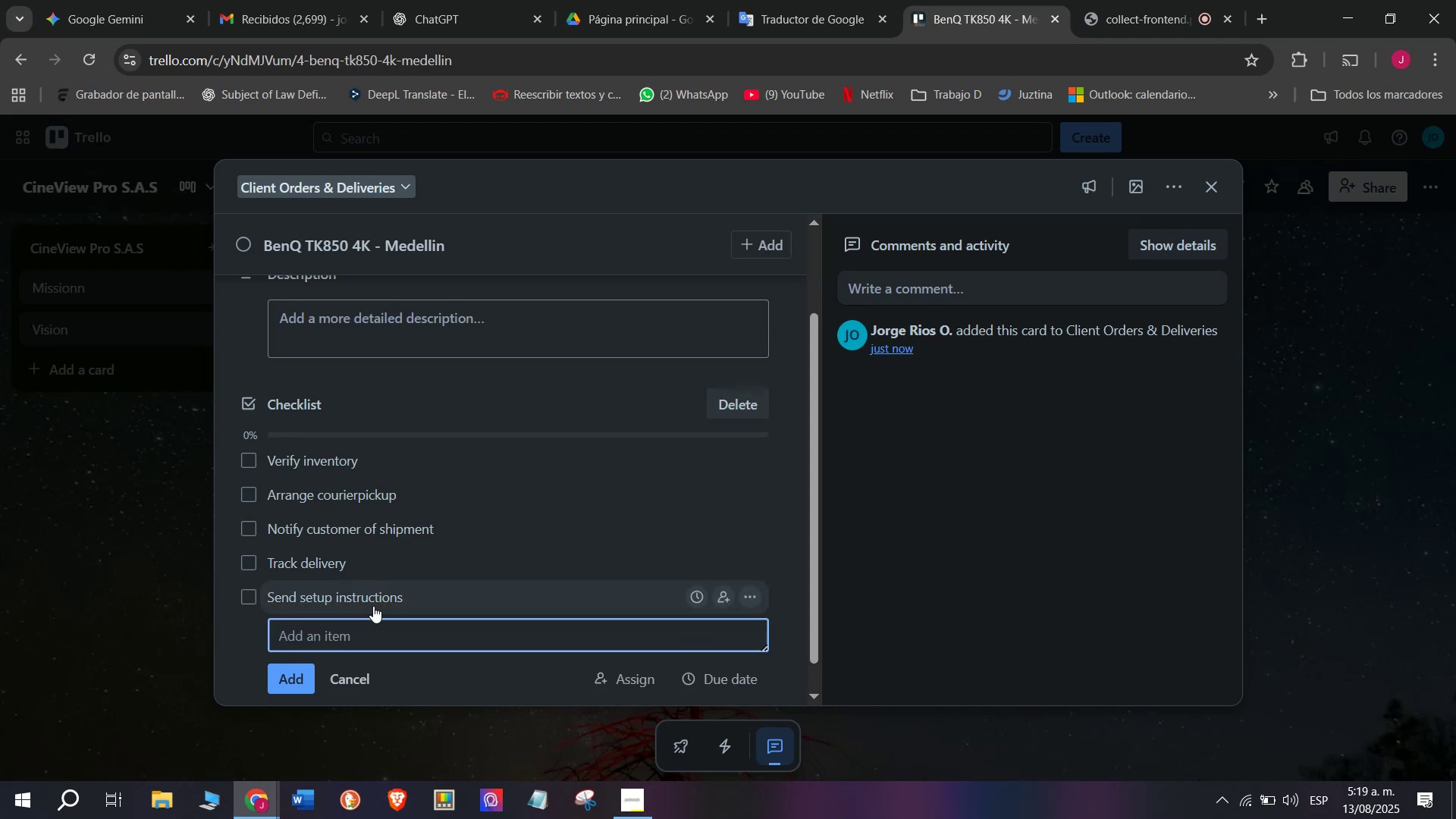 
type(Close sale)
 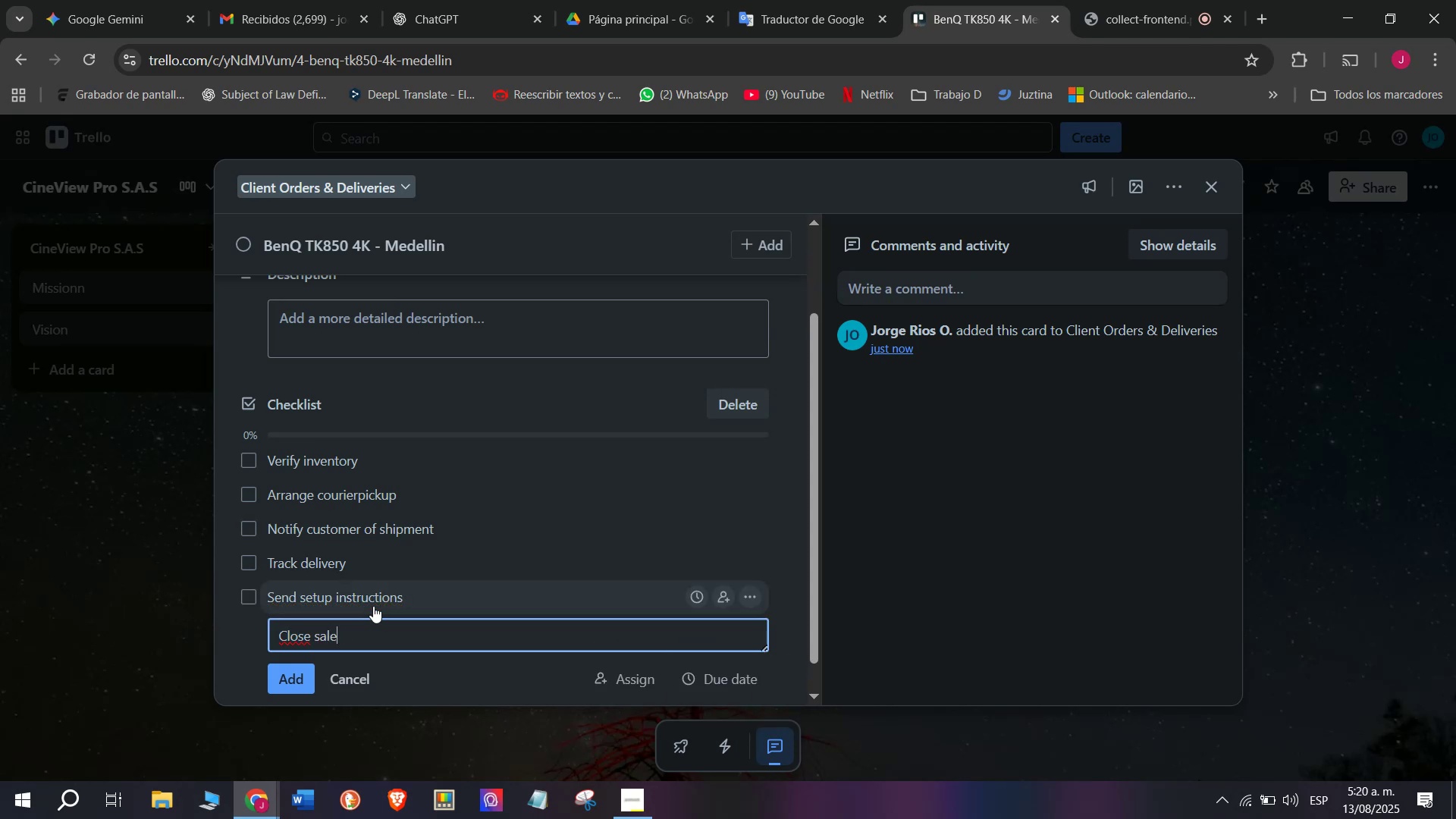 
key(Enter)
 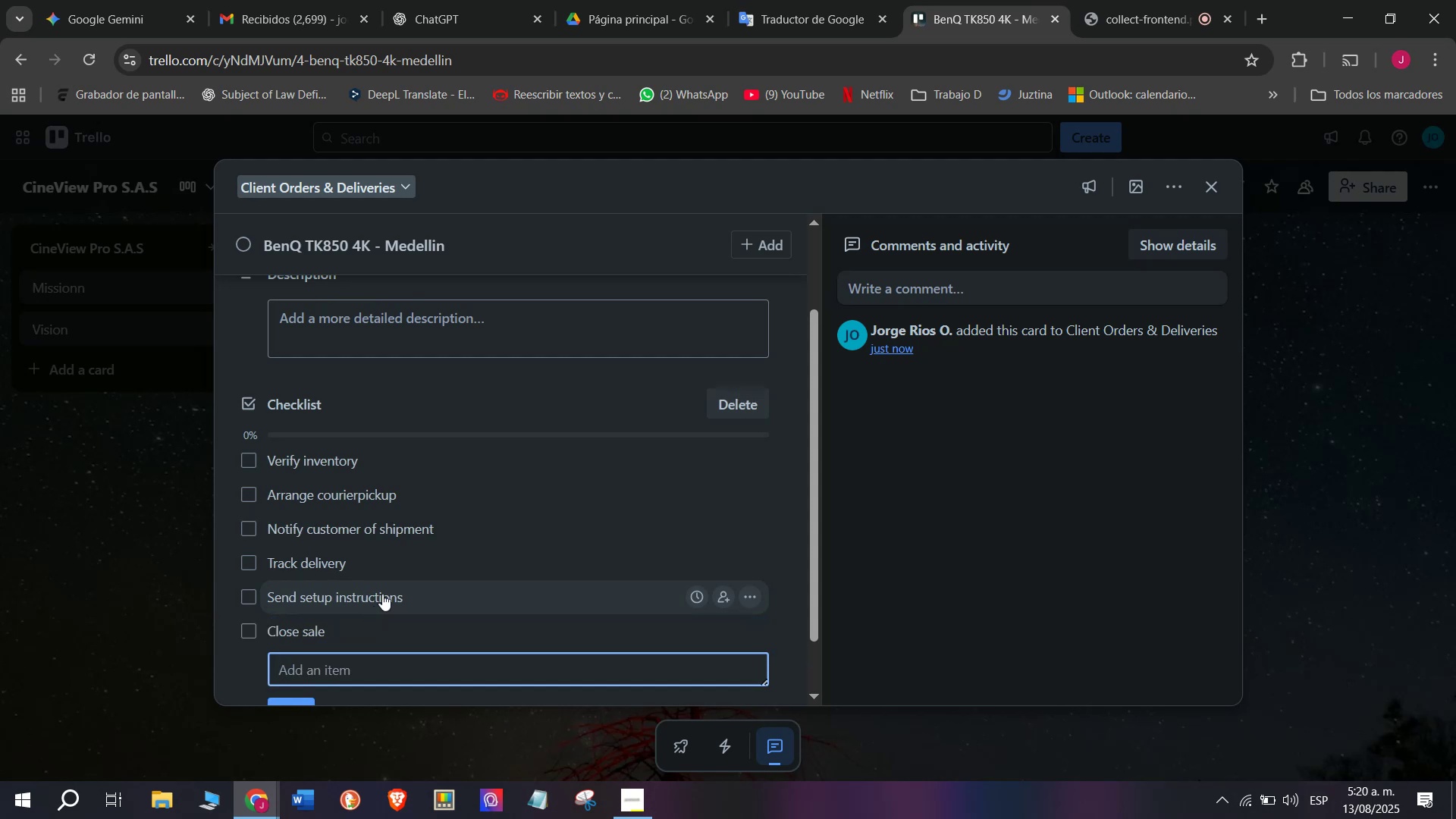 
scroll: coordinate [416, 522], scroll_direction: up, amount: 3.0
 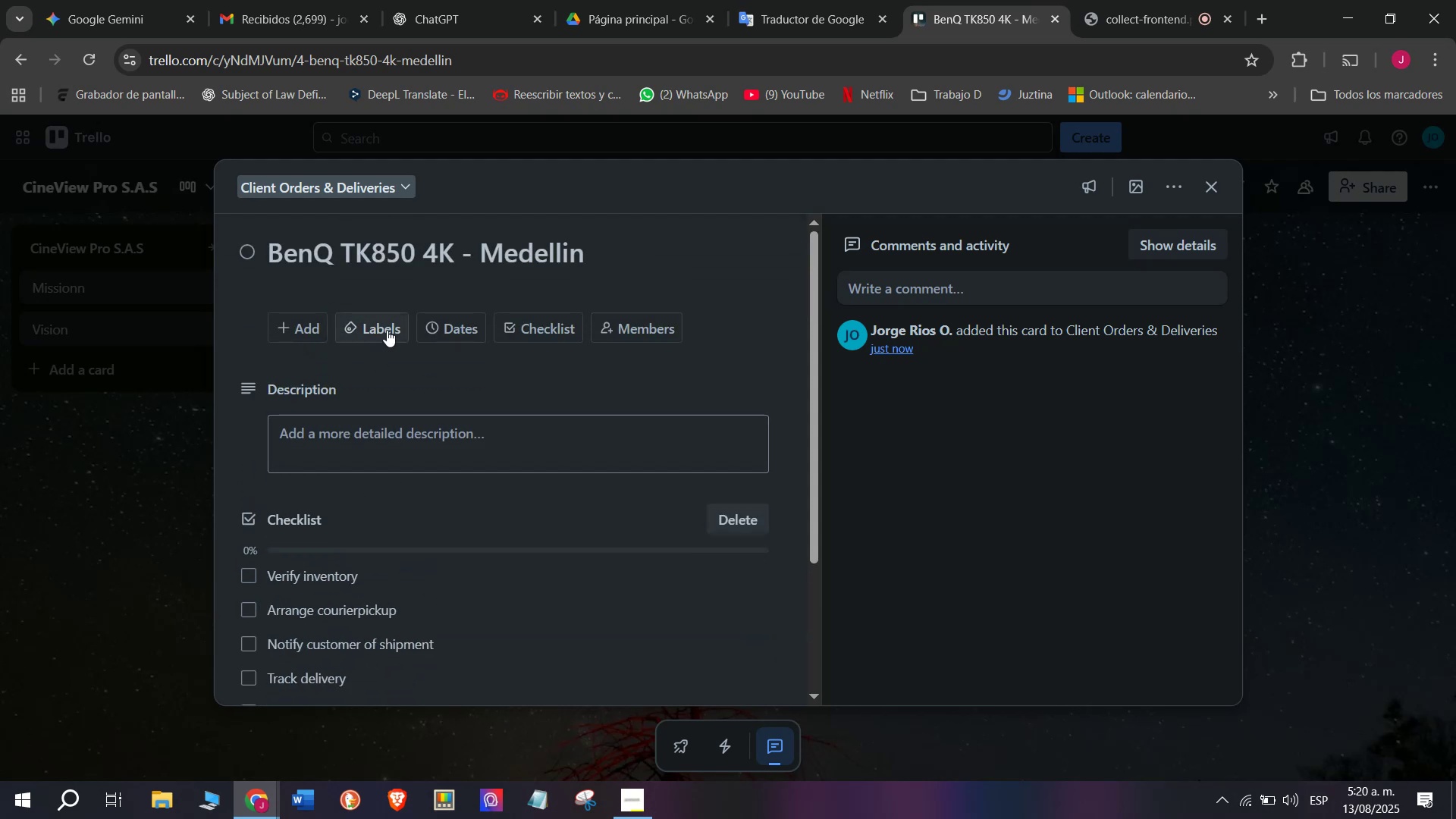 
left_click([387, 328])
 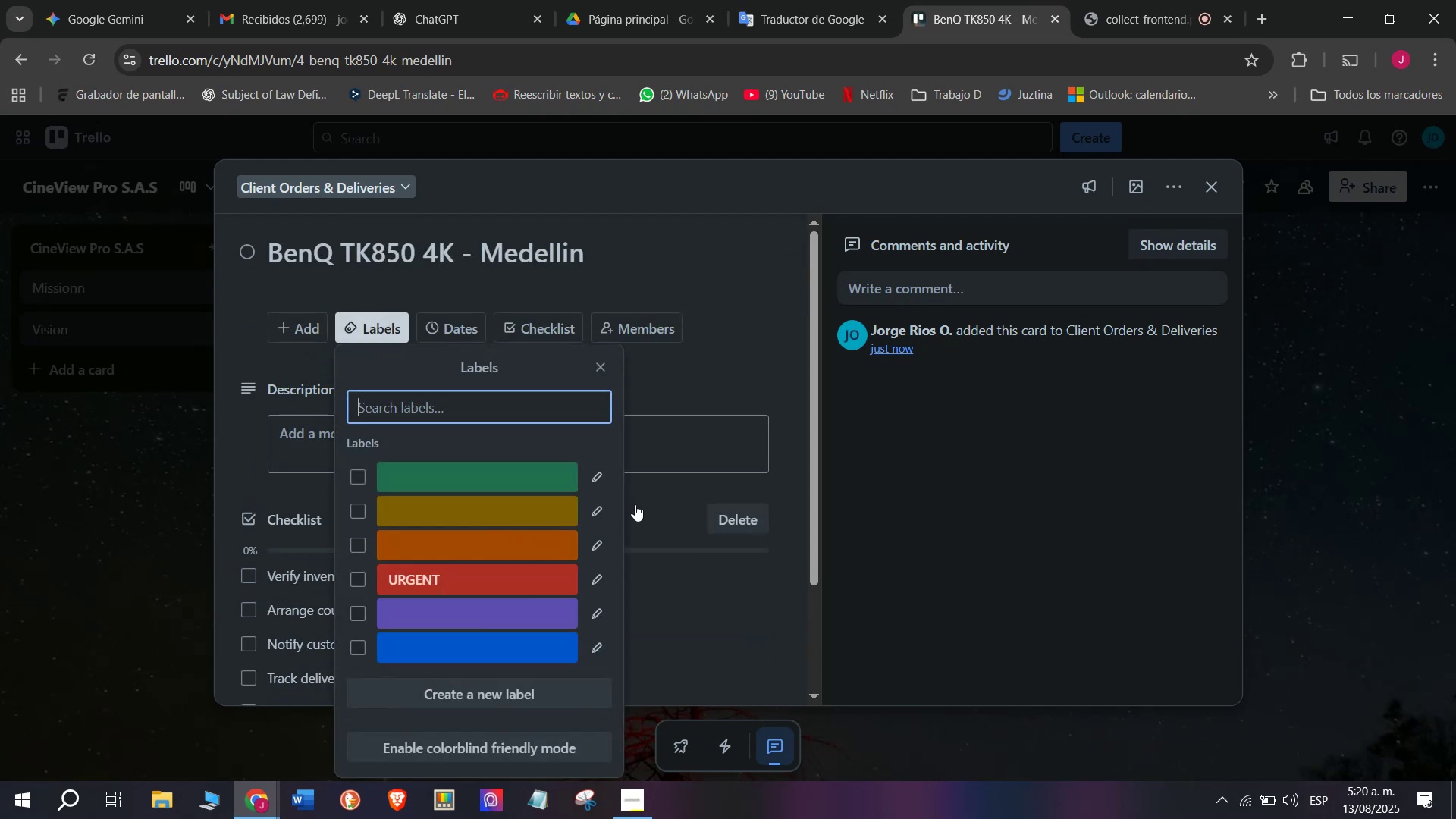 
left_click([609, 508])
 